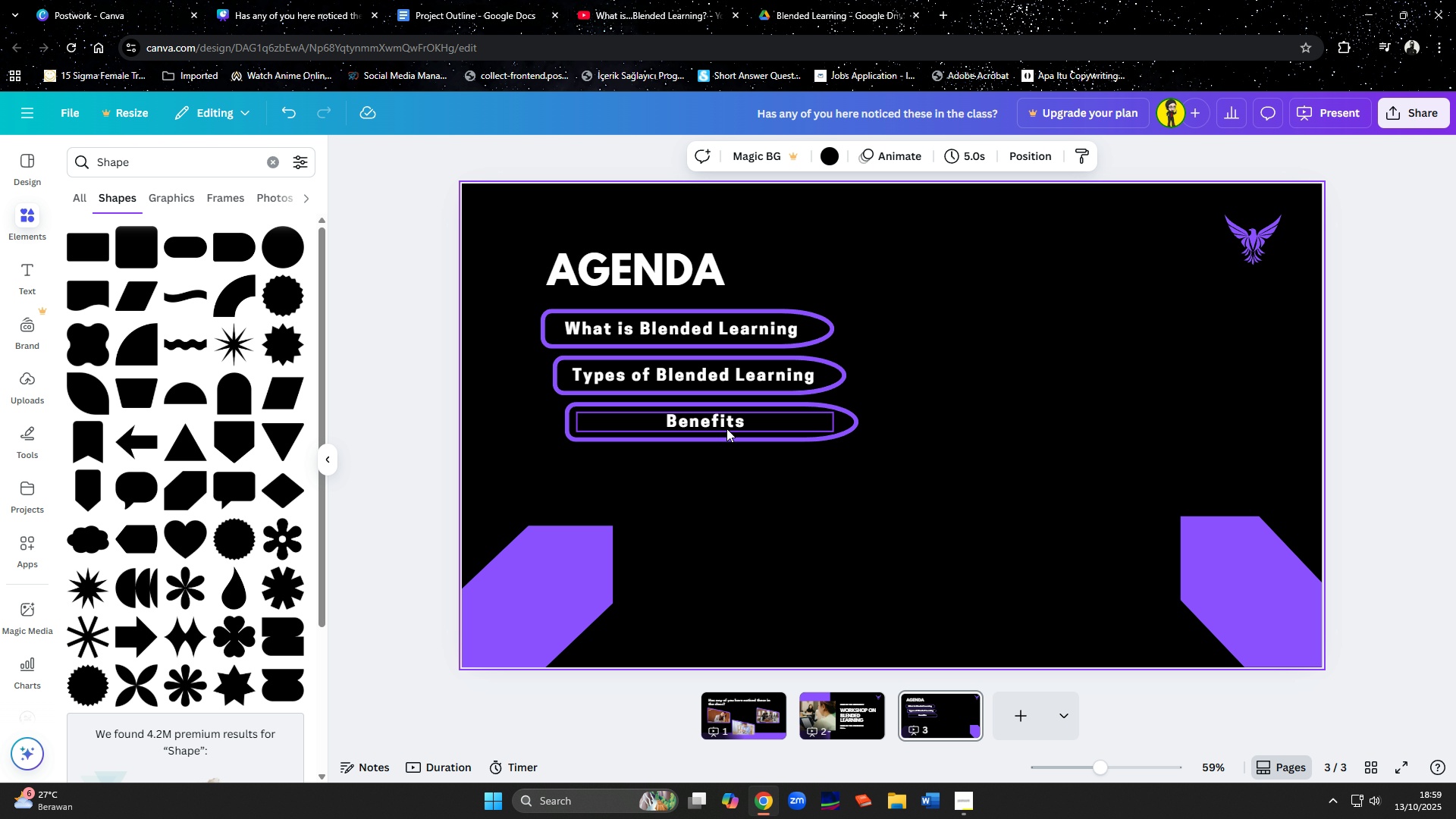 
left_click([725, 423])
 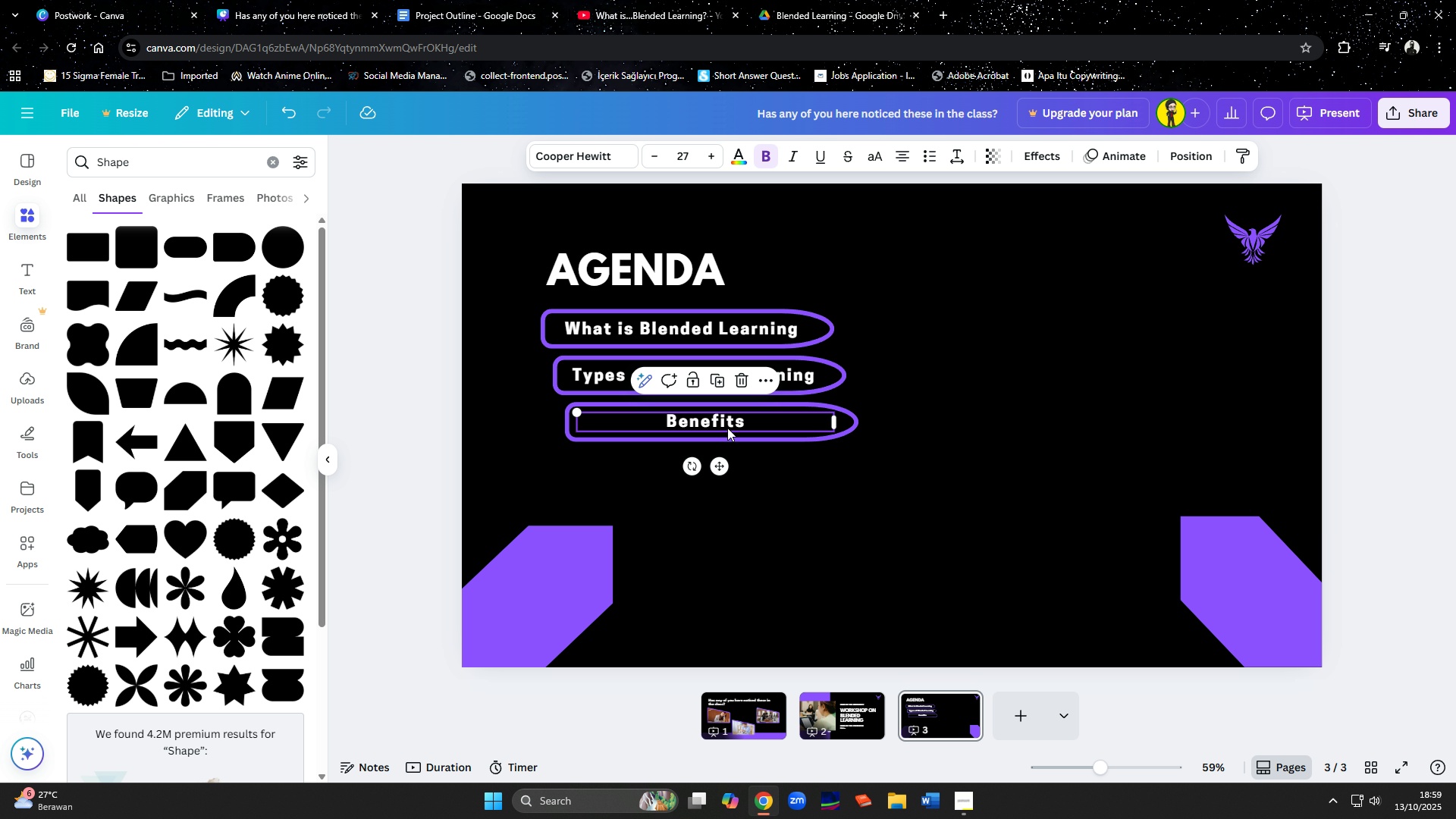 
hold_key(key=ShiftLeft, duration=0.76)
left_click([730, 438])
 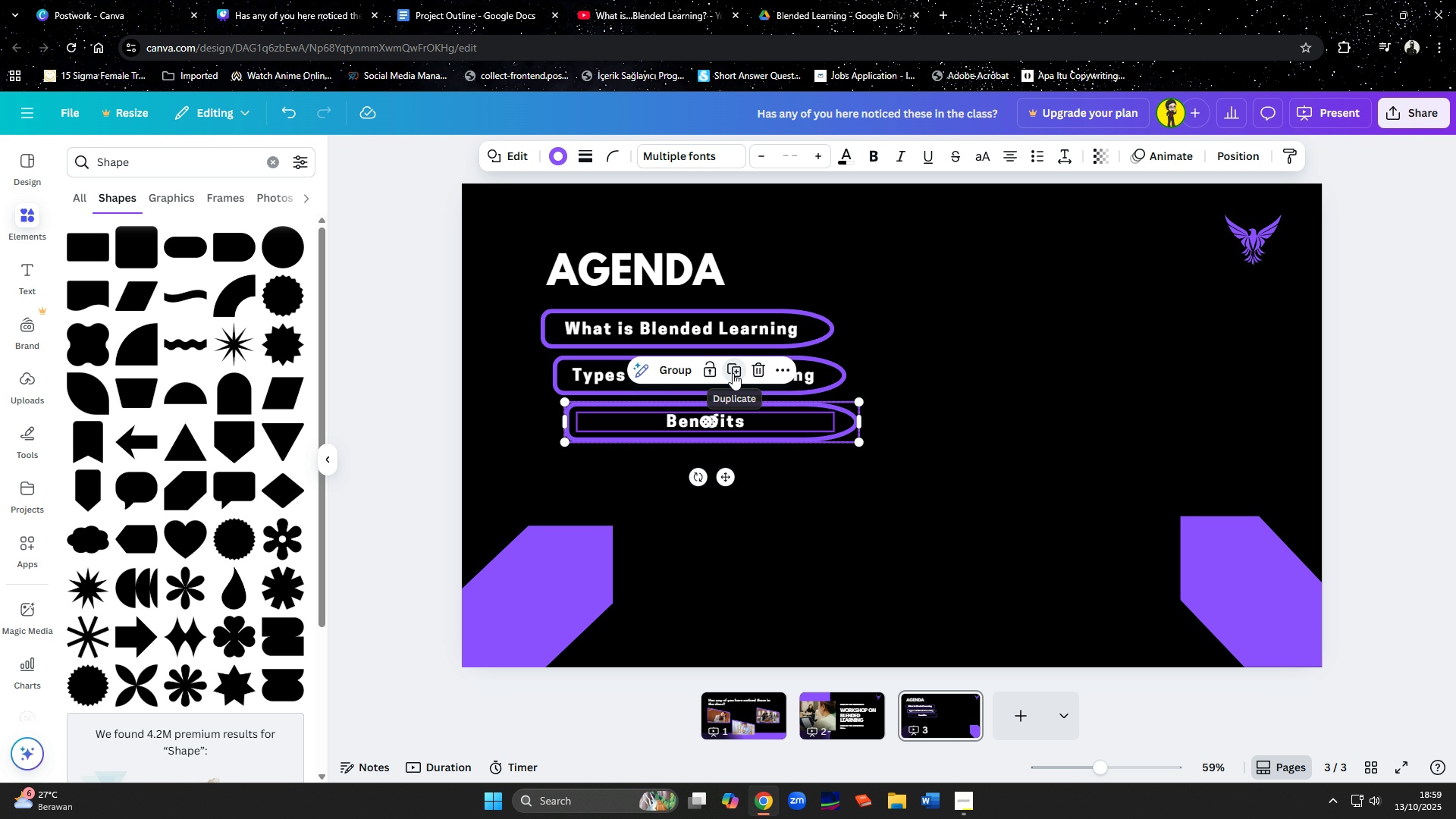 
left_click([733, 373])
 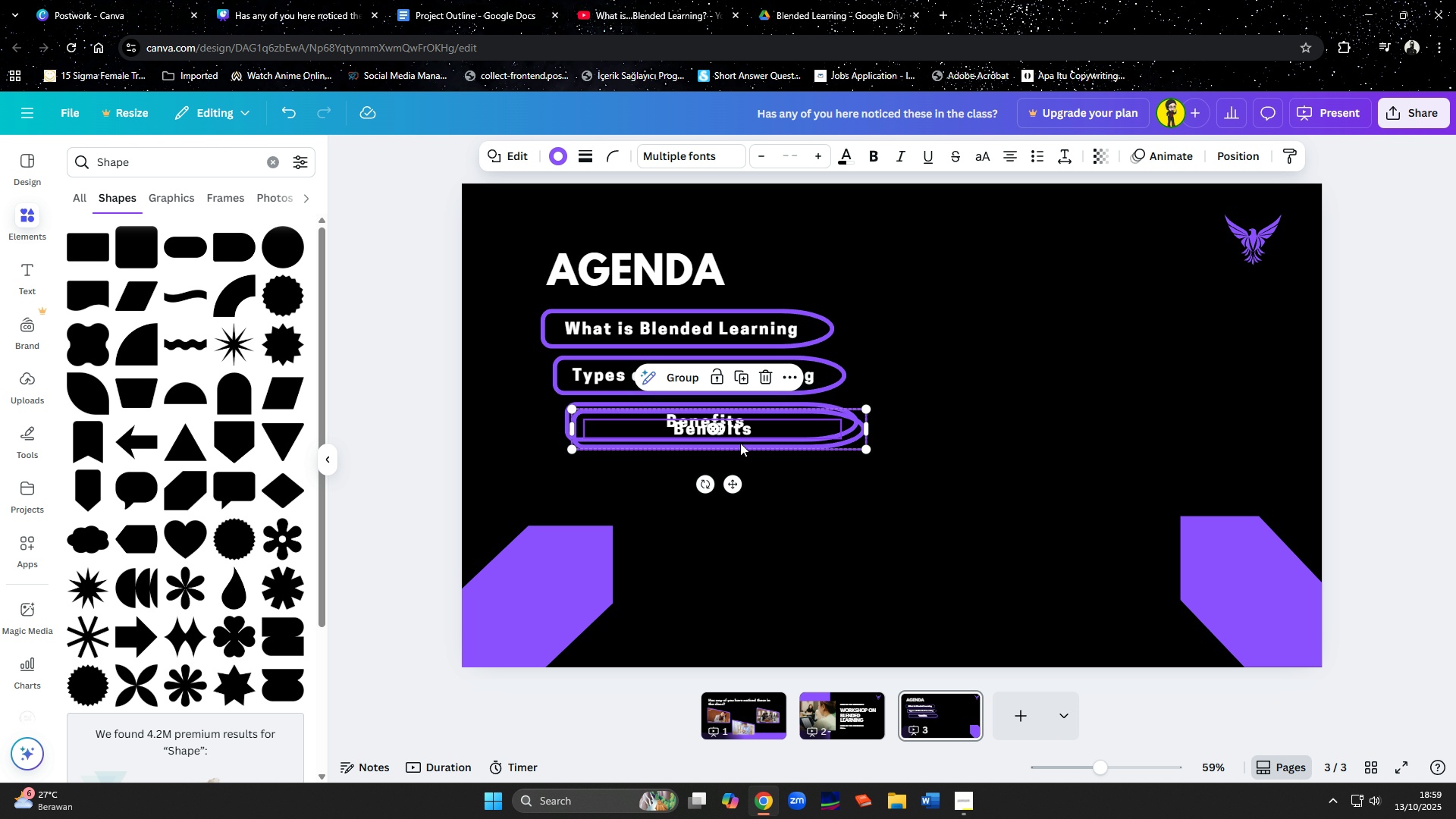 
left_click_drag(start_coordinate=[740, 442], to_coordinate=[748, 482])
 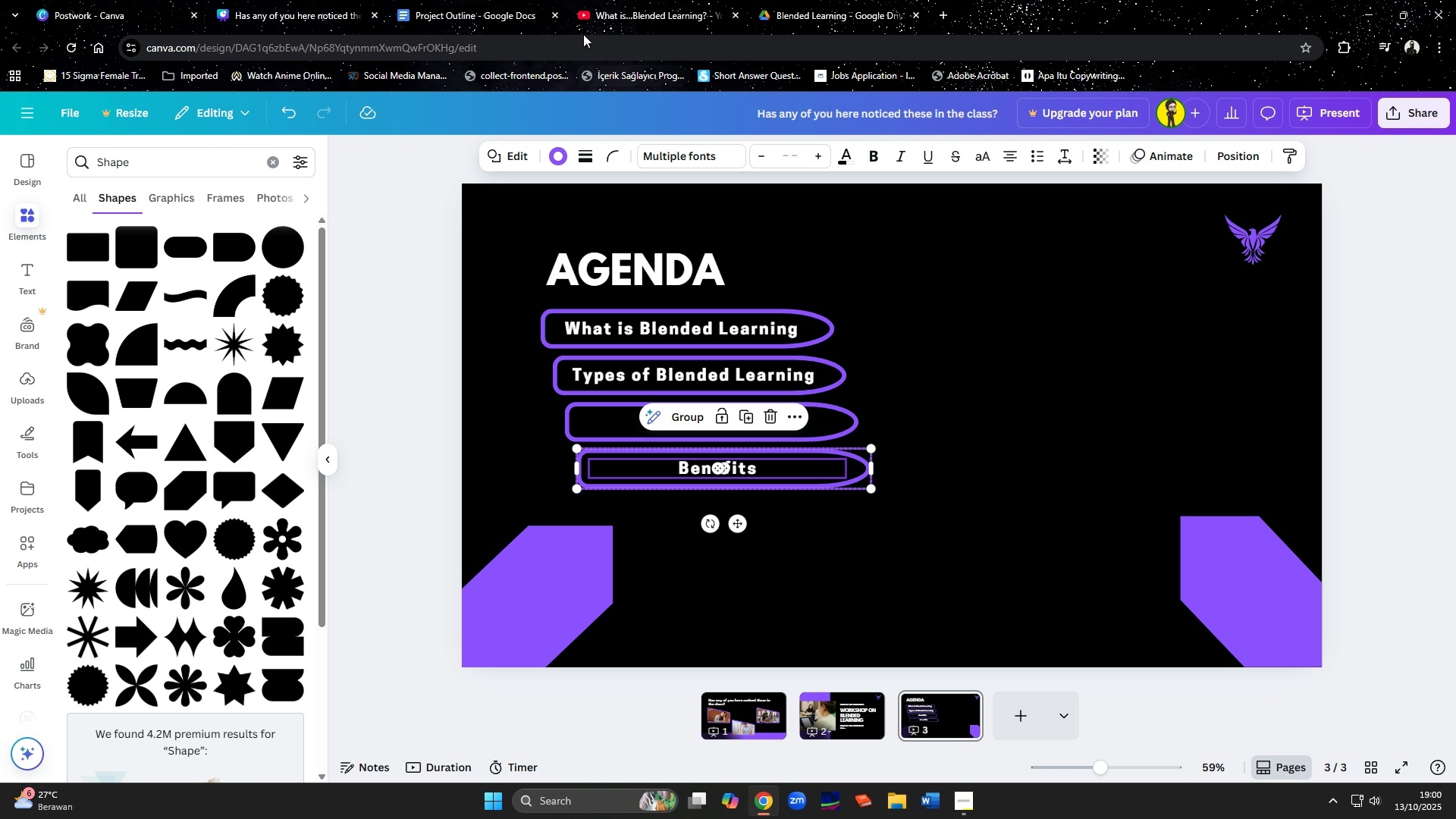 
left_click([451, 11])
 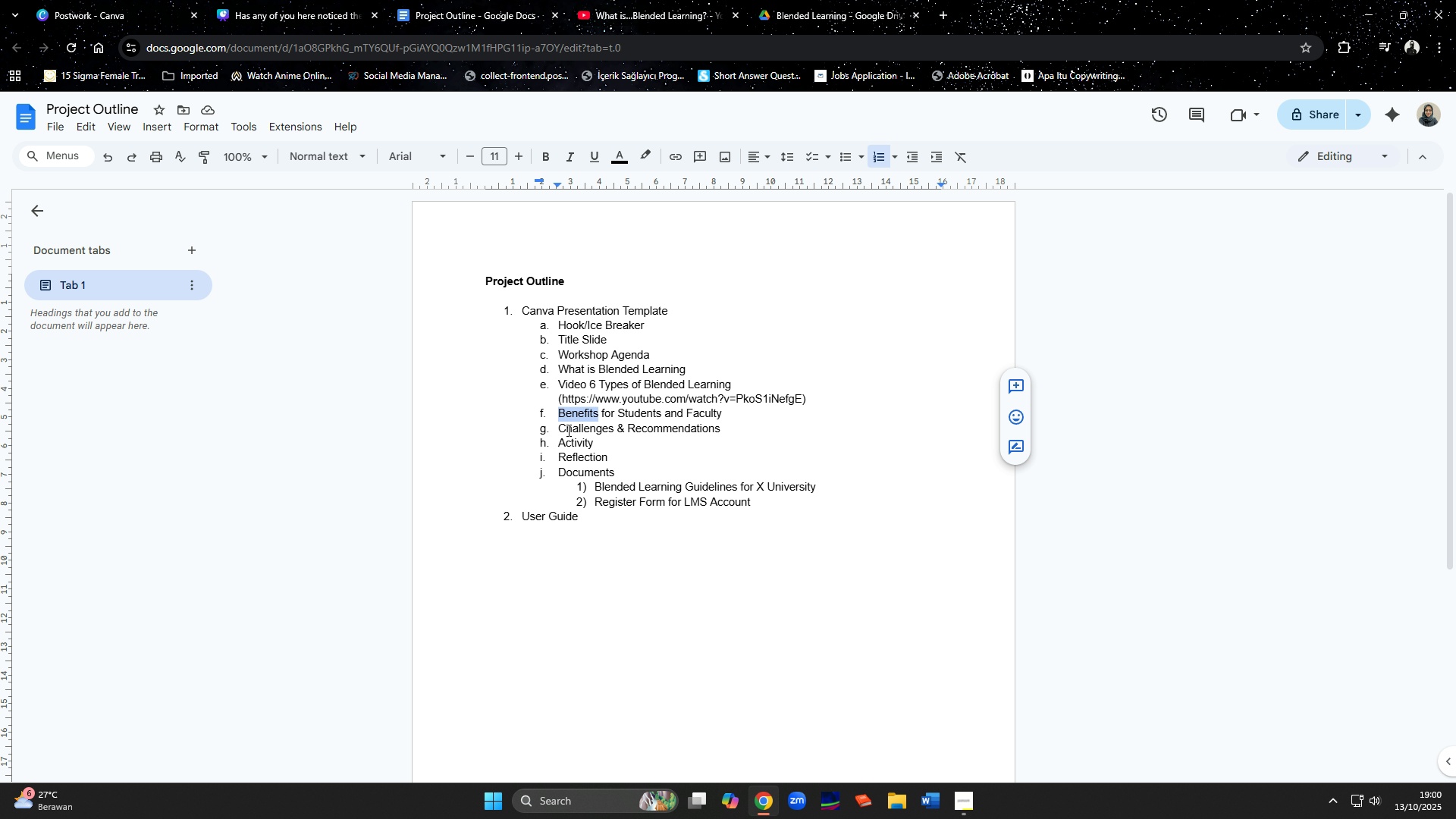 
left_click_drag(start_coordinate=[561, 426], to_coordinate=[717, 426])
 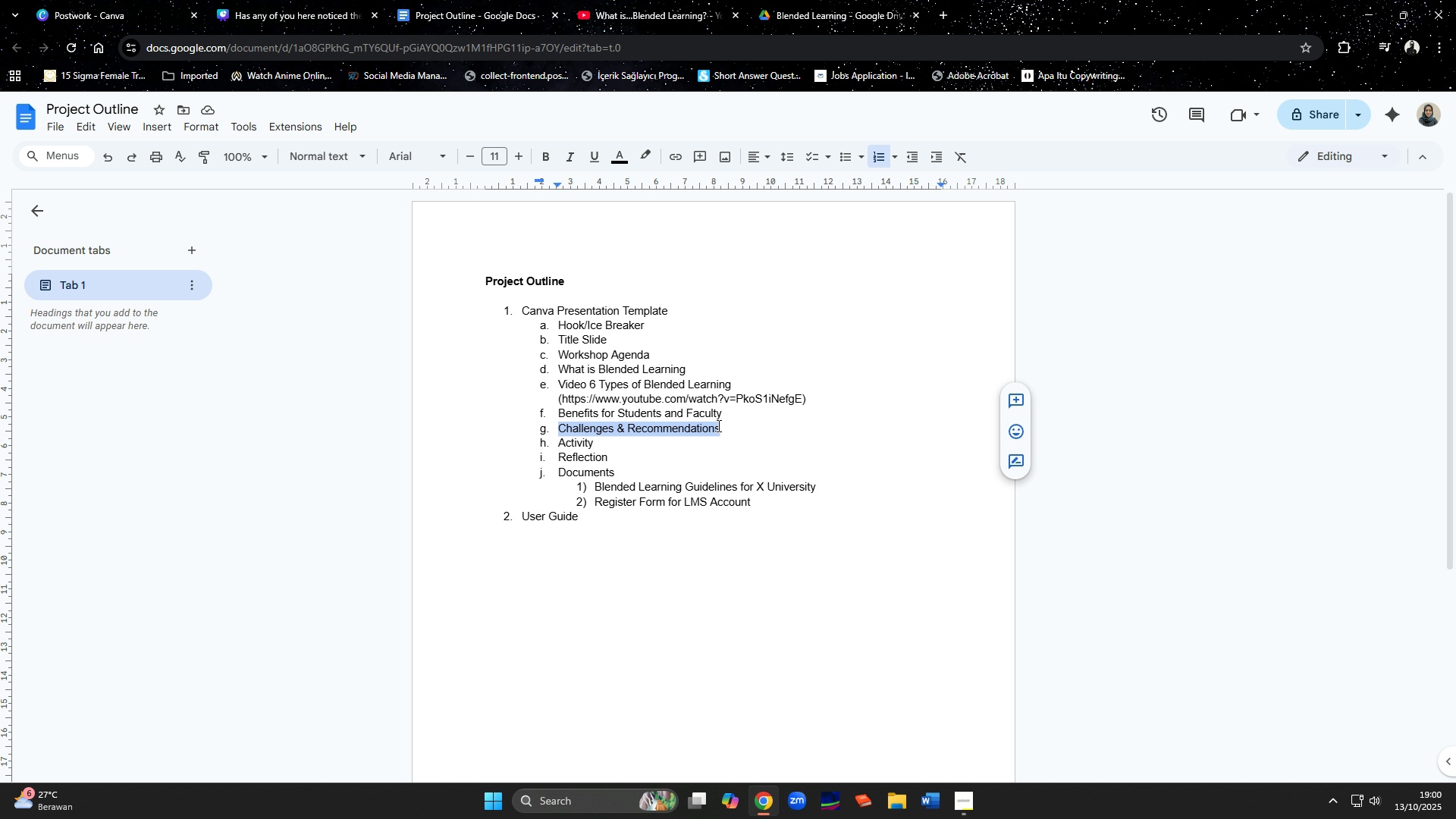 
key(Control+C)
 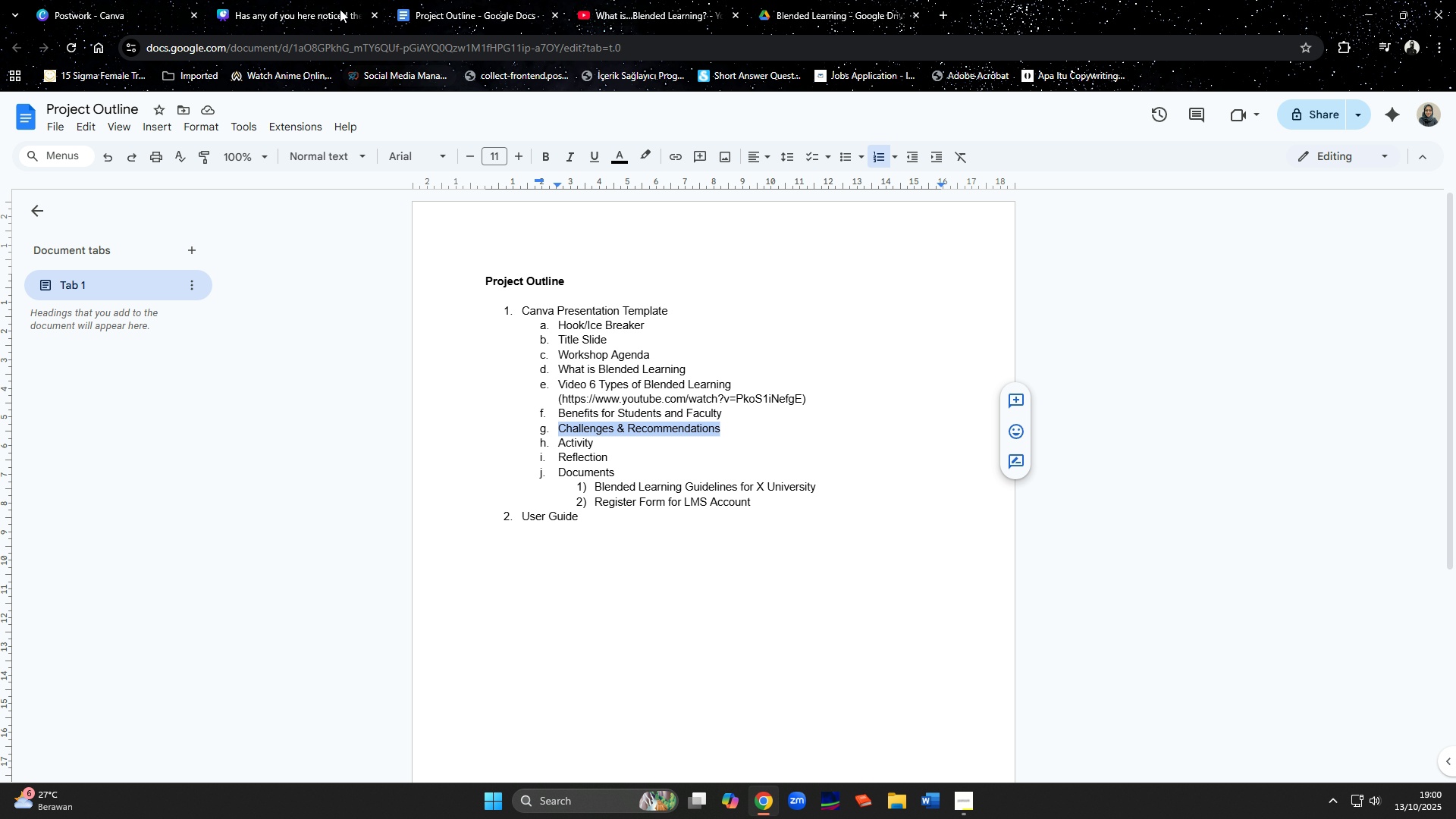 
left_click([340, 9])
 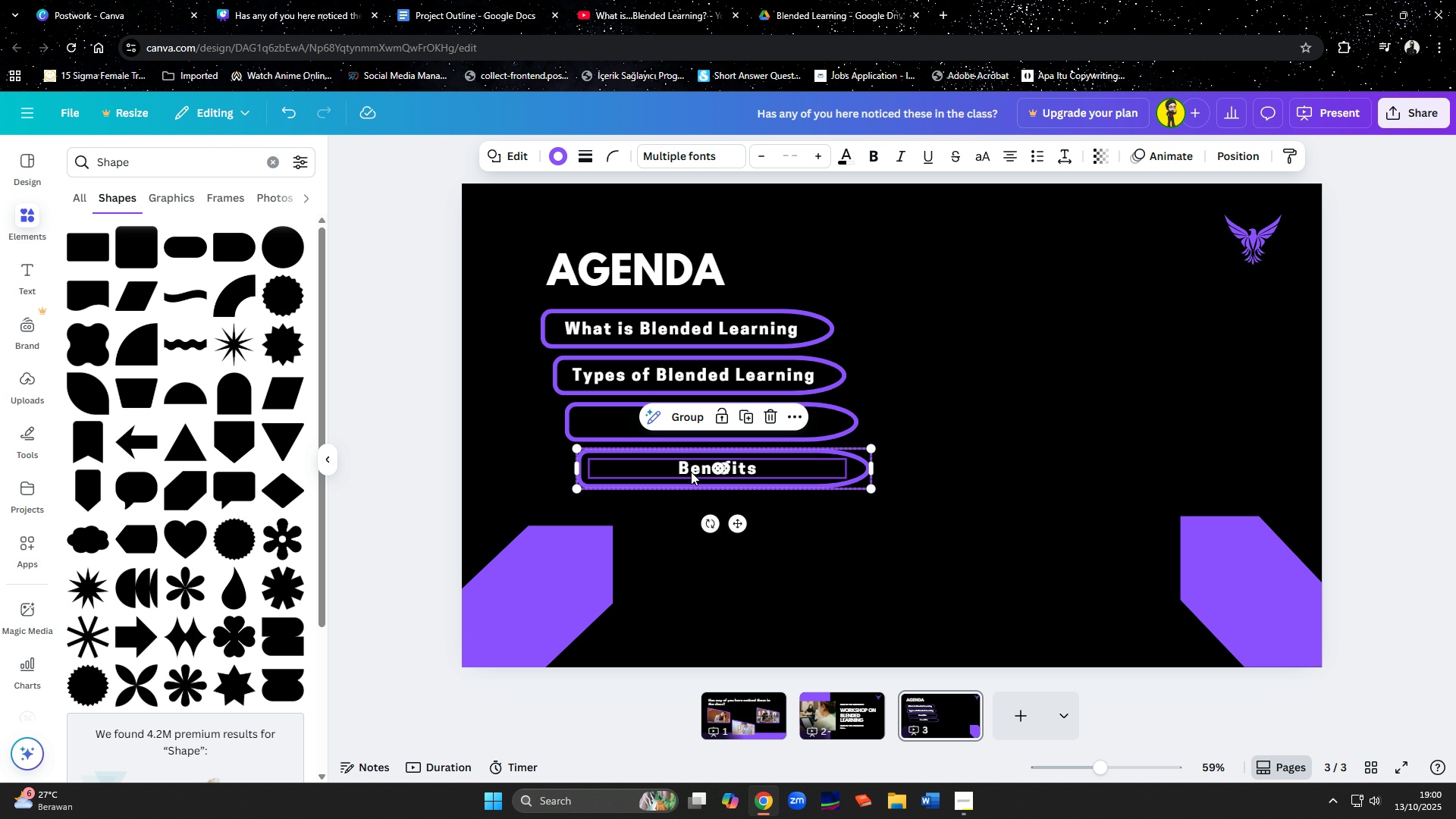 
double_click([691, 472])
 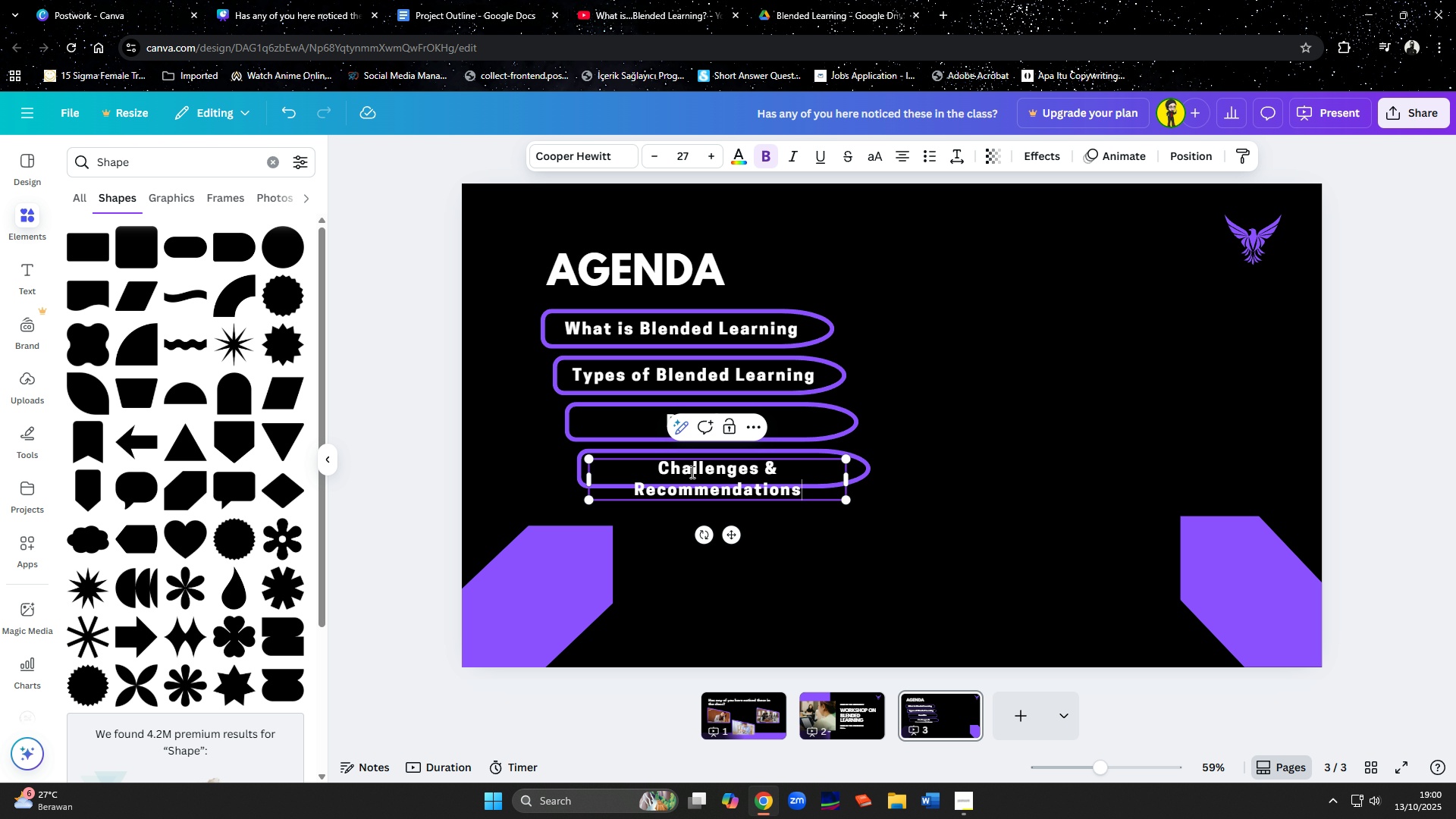 
key(Control+ControlLeft)
 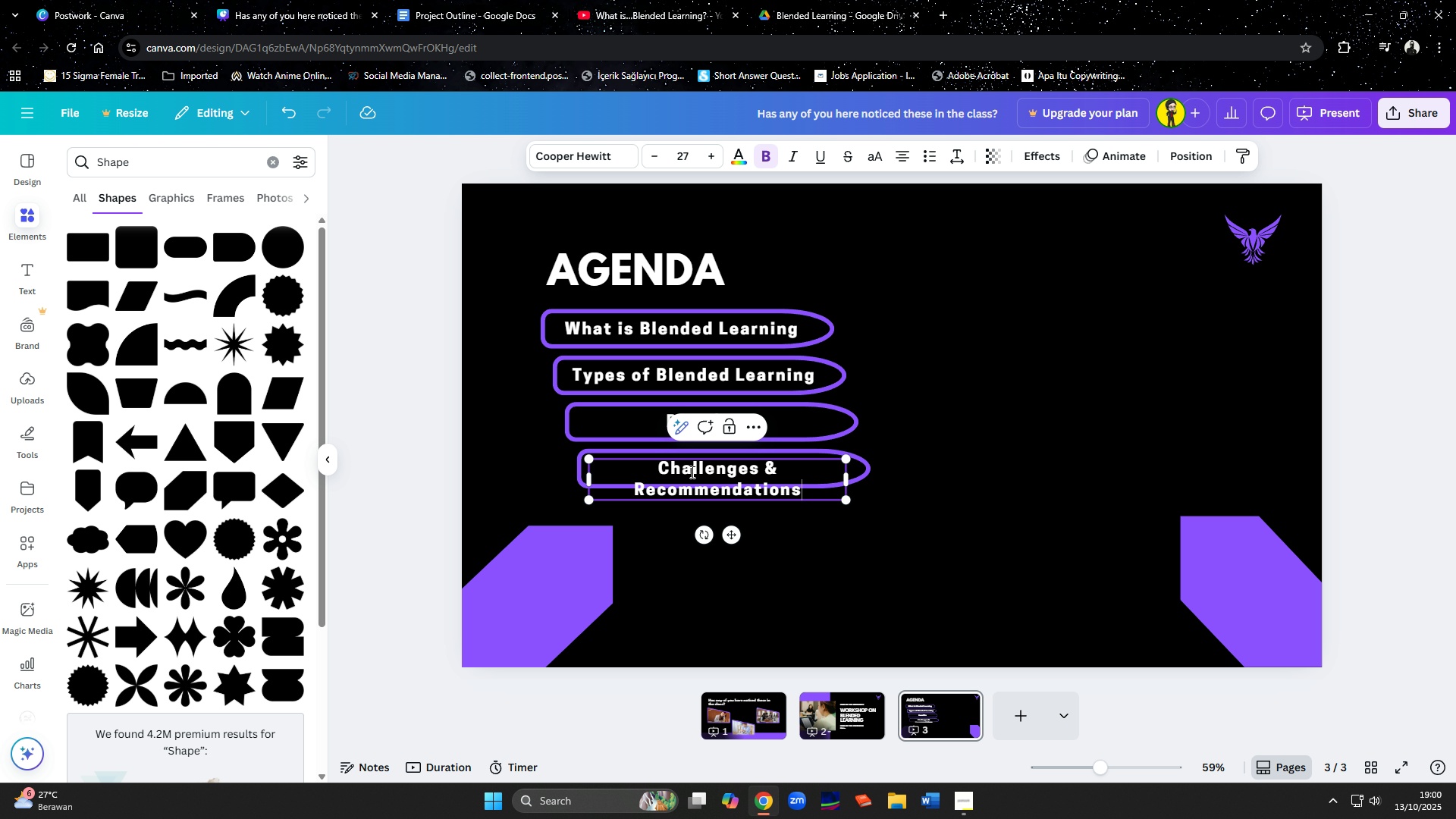 
key(Control+V)
 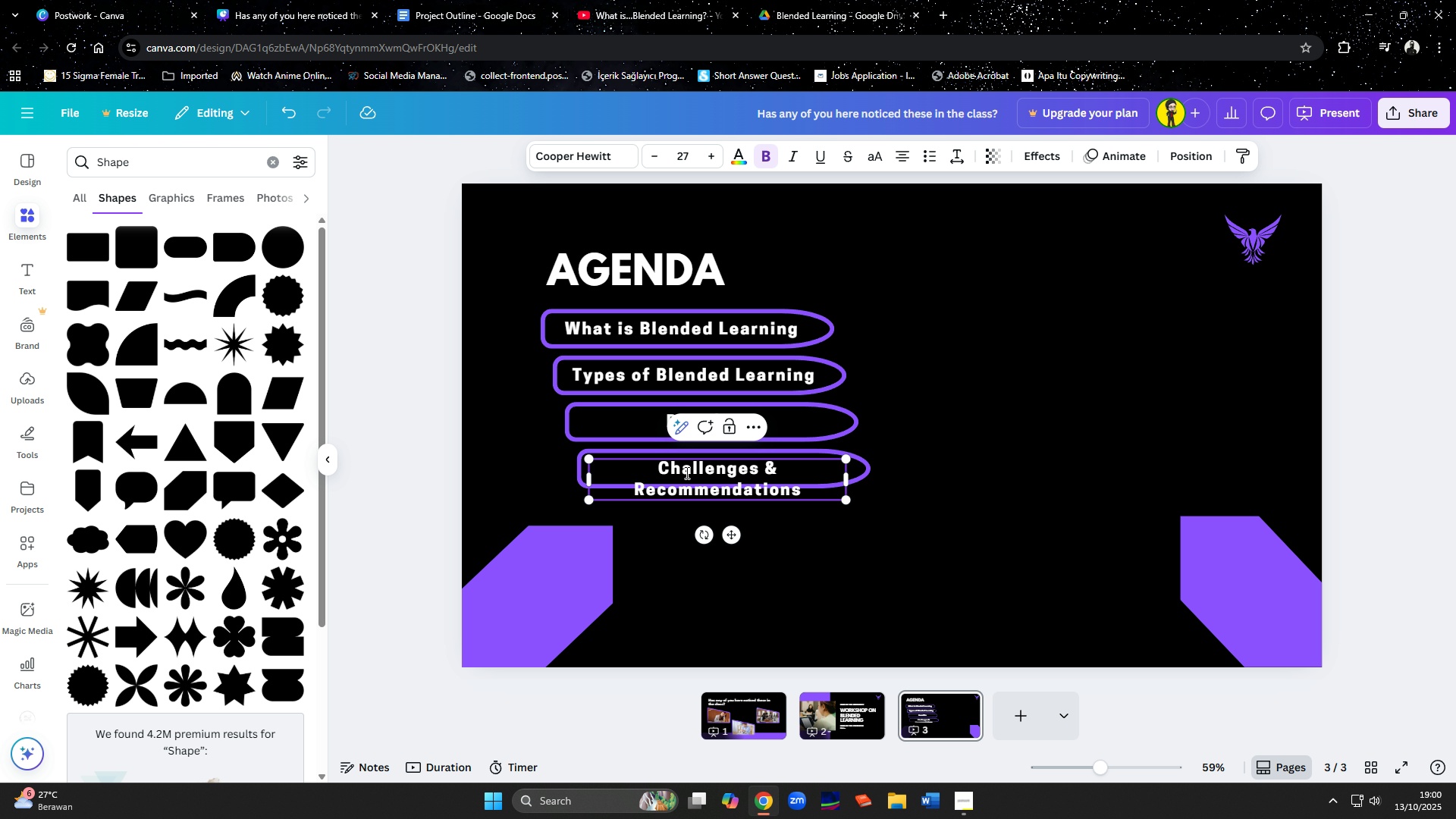 
left_click([686, 472])
 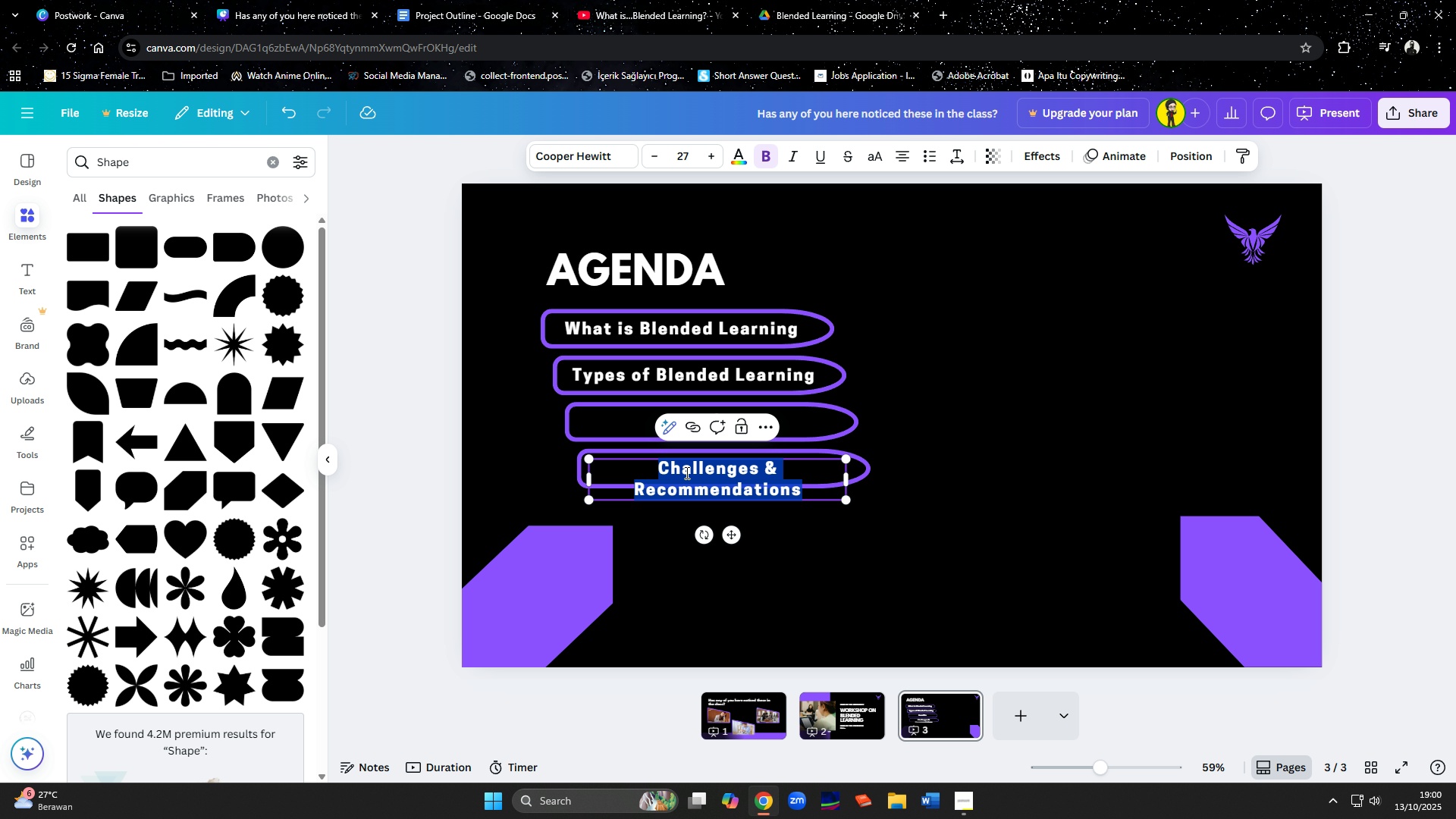 
key(Control+ControlLeft)
 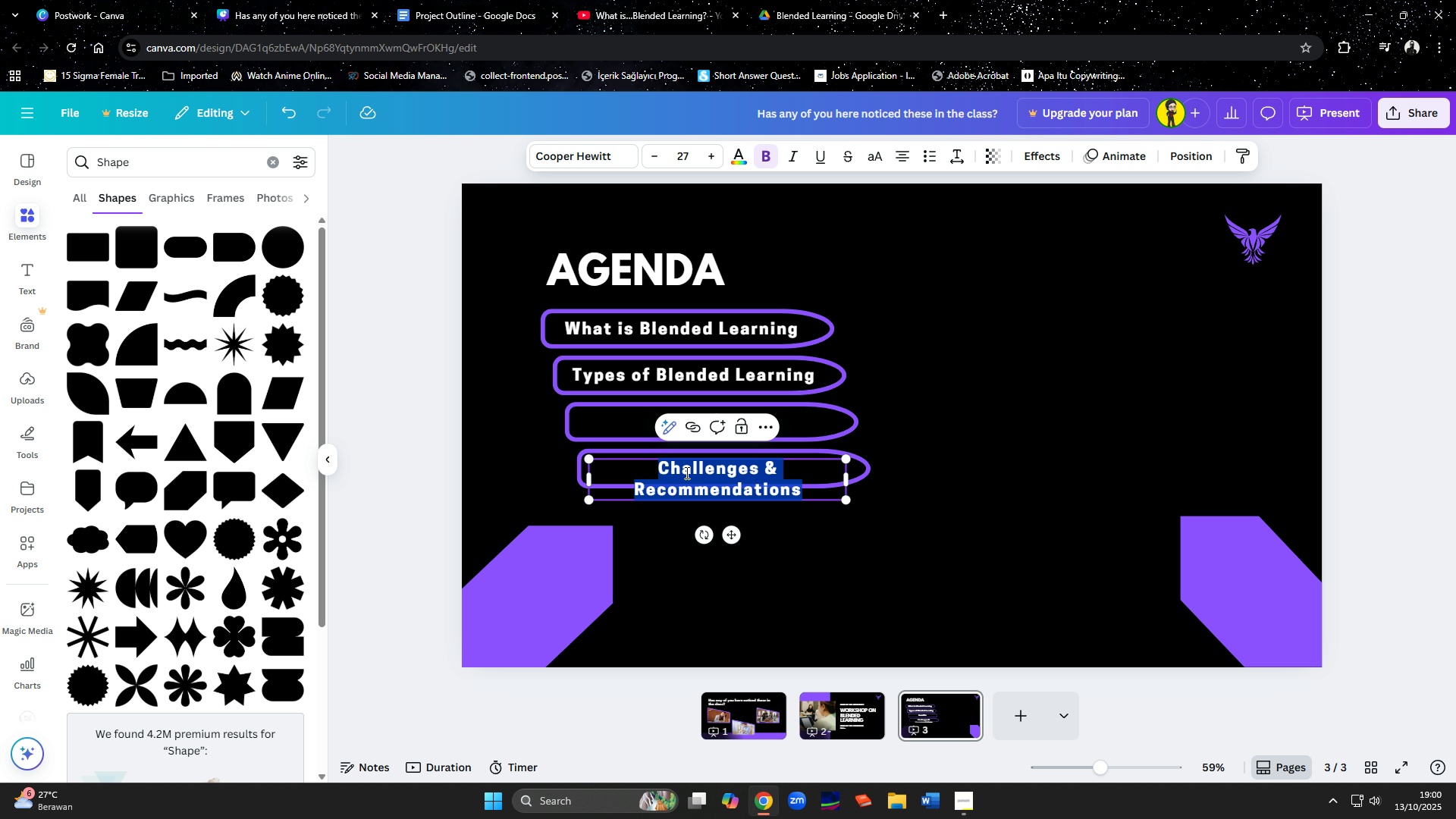 
key(Control+A)
 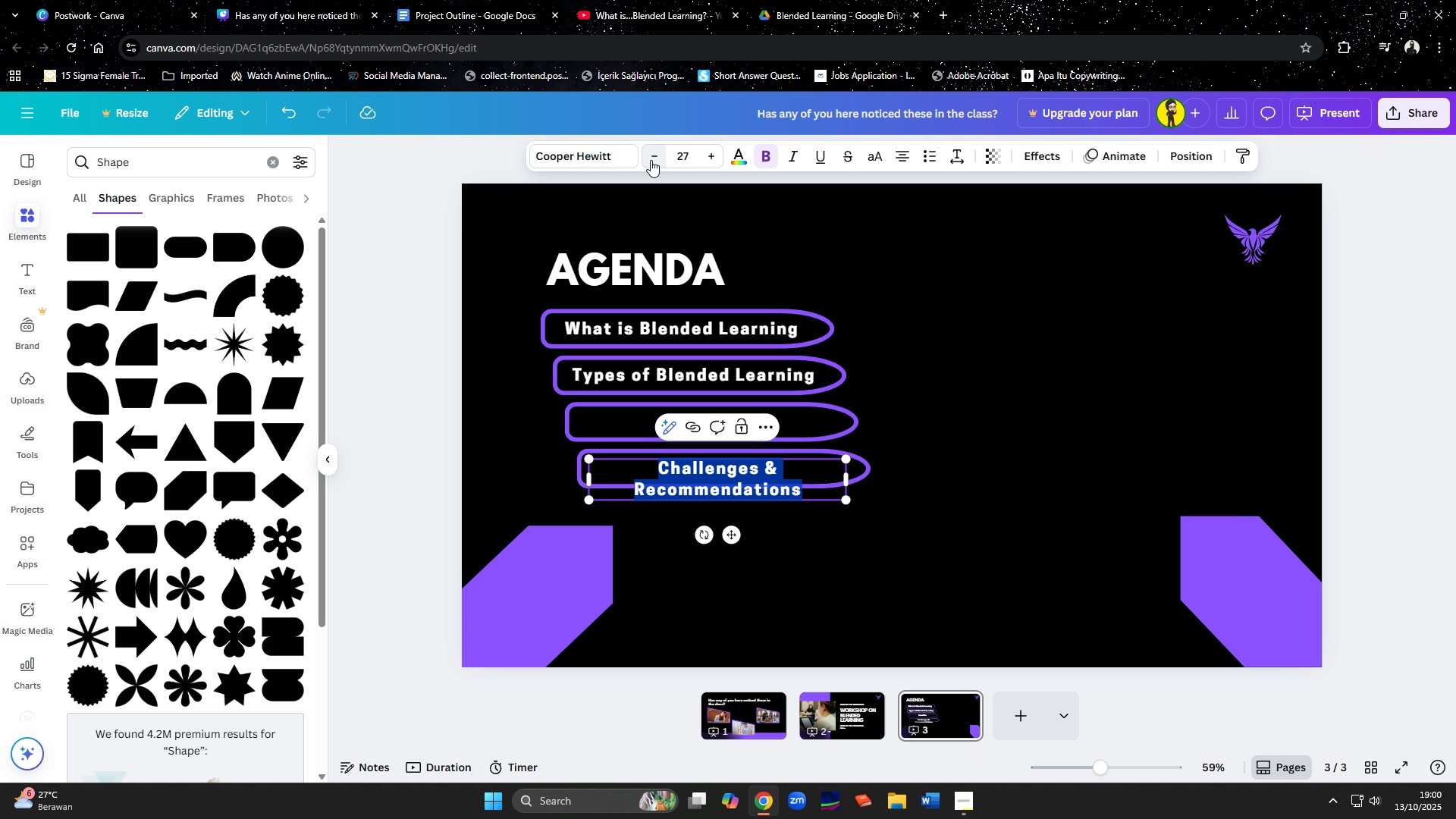 
double_click([651, 160])
 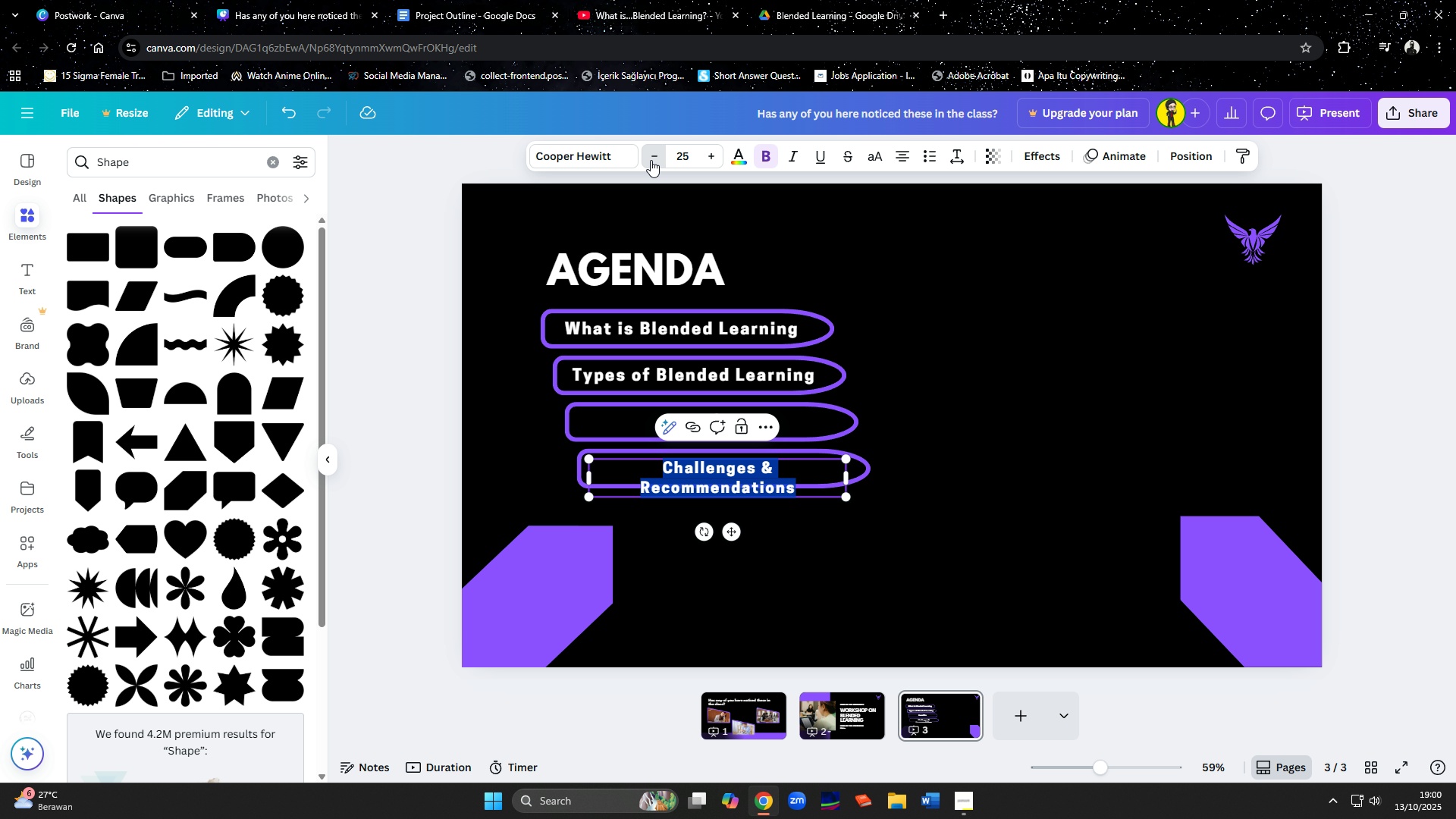 
triple_click([651, 160])
 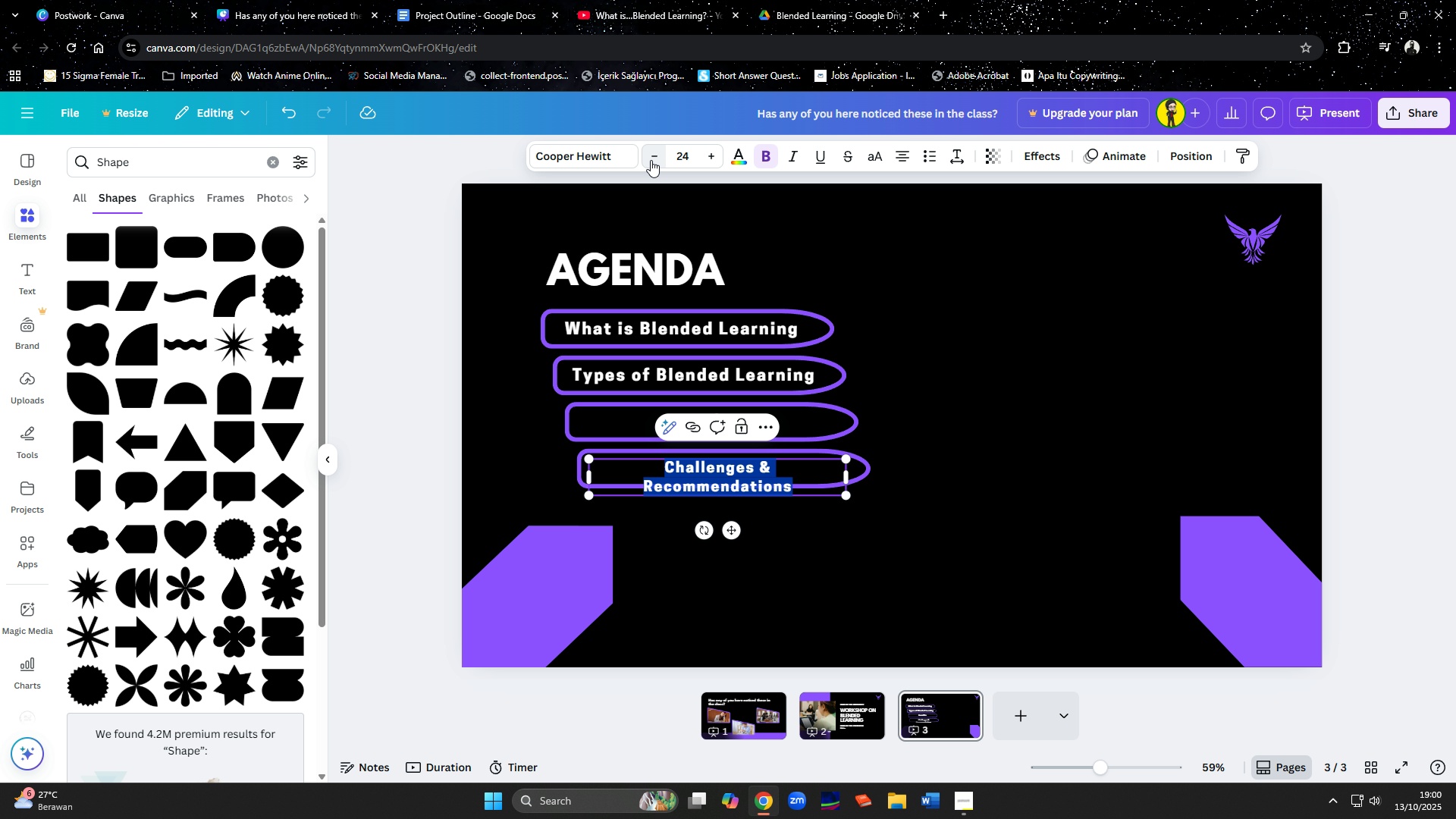 
triple_click([651, 160])
 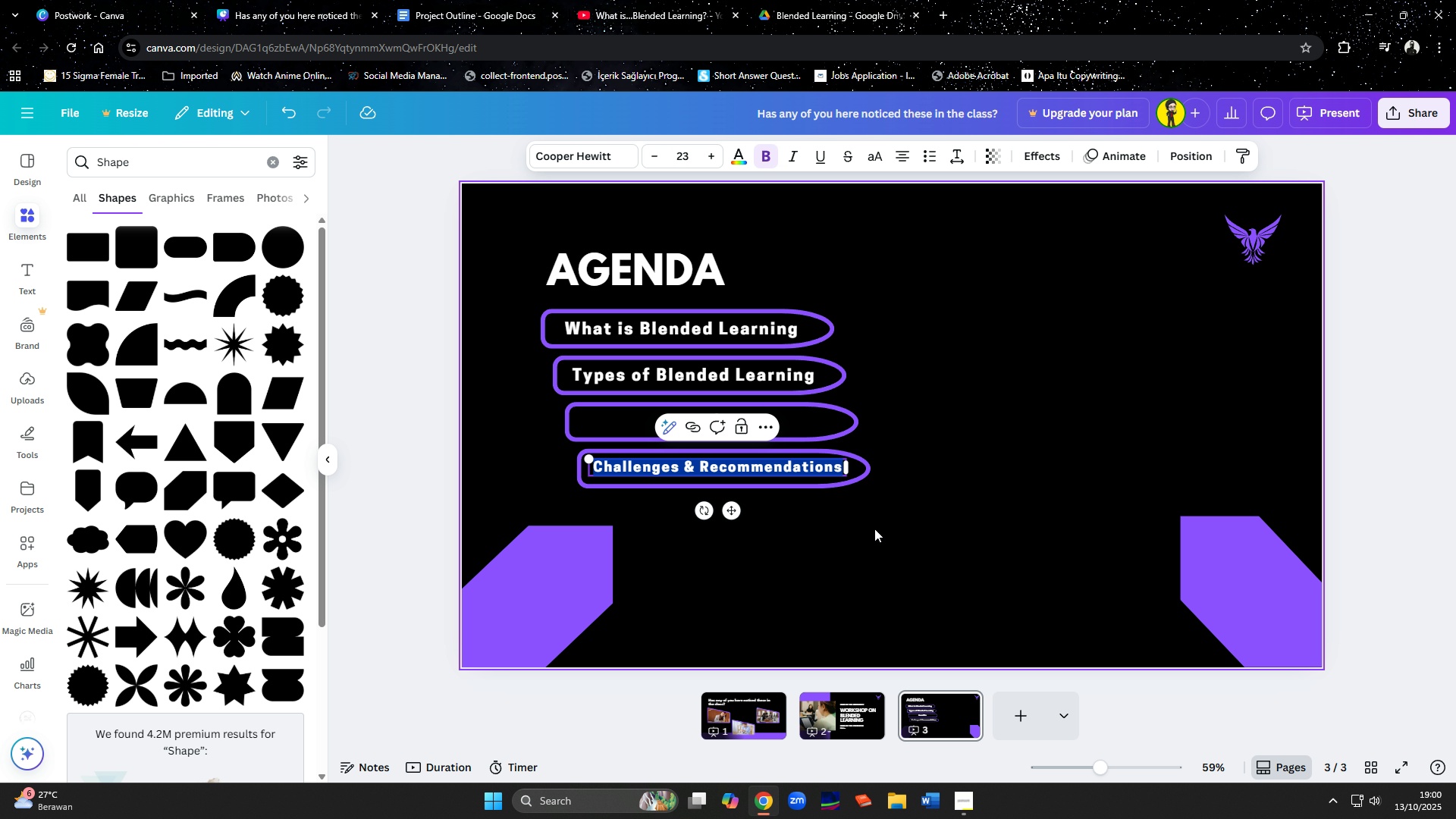 
left_click([895, 557])
 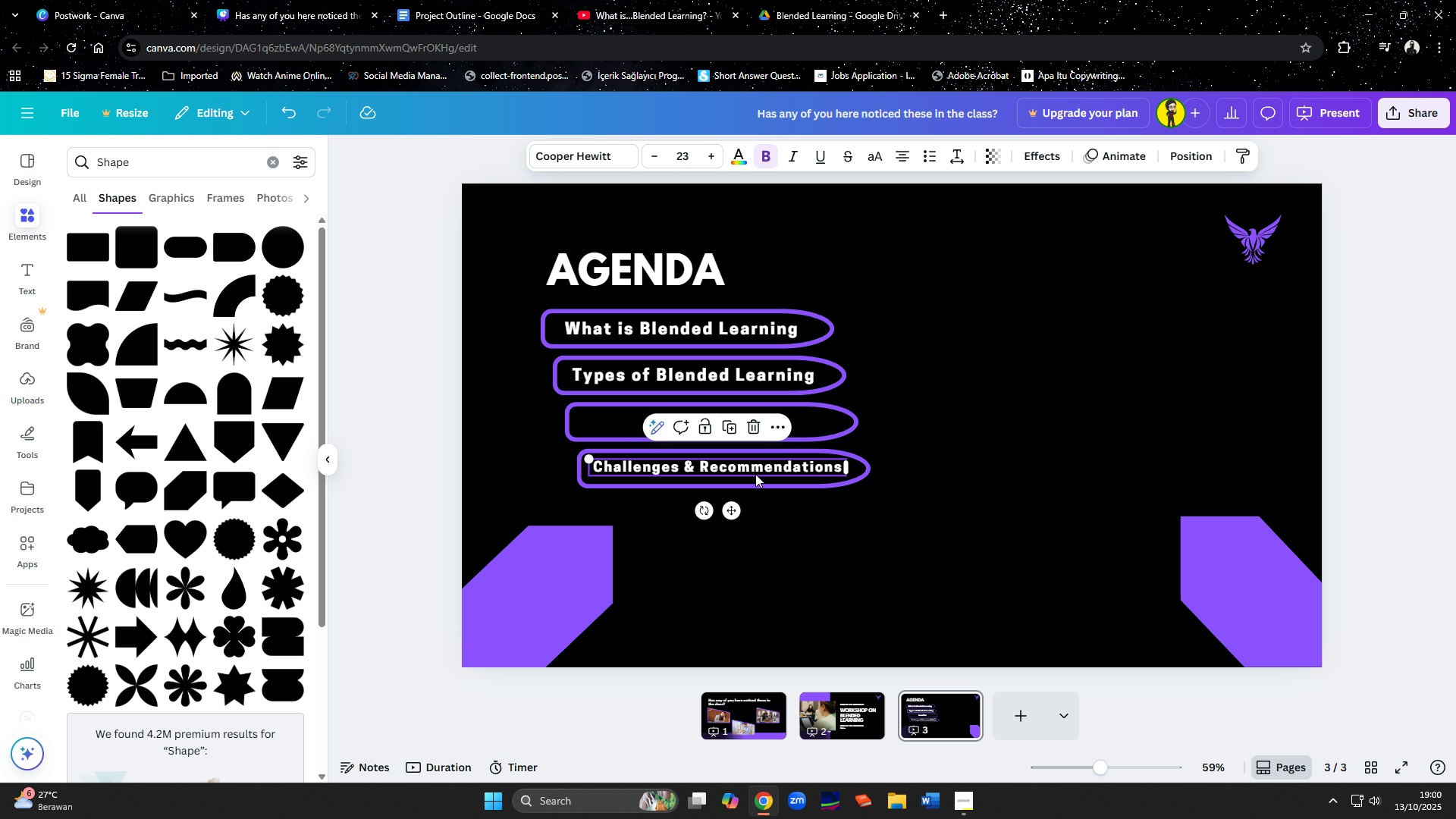 
left_click([755, 474])
 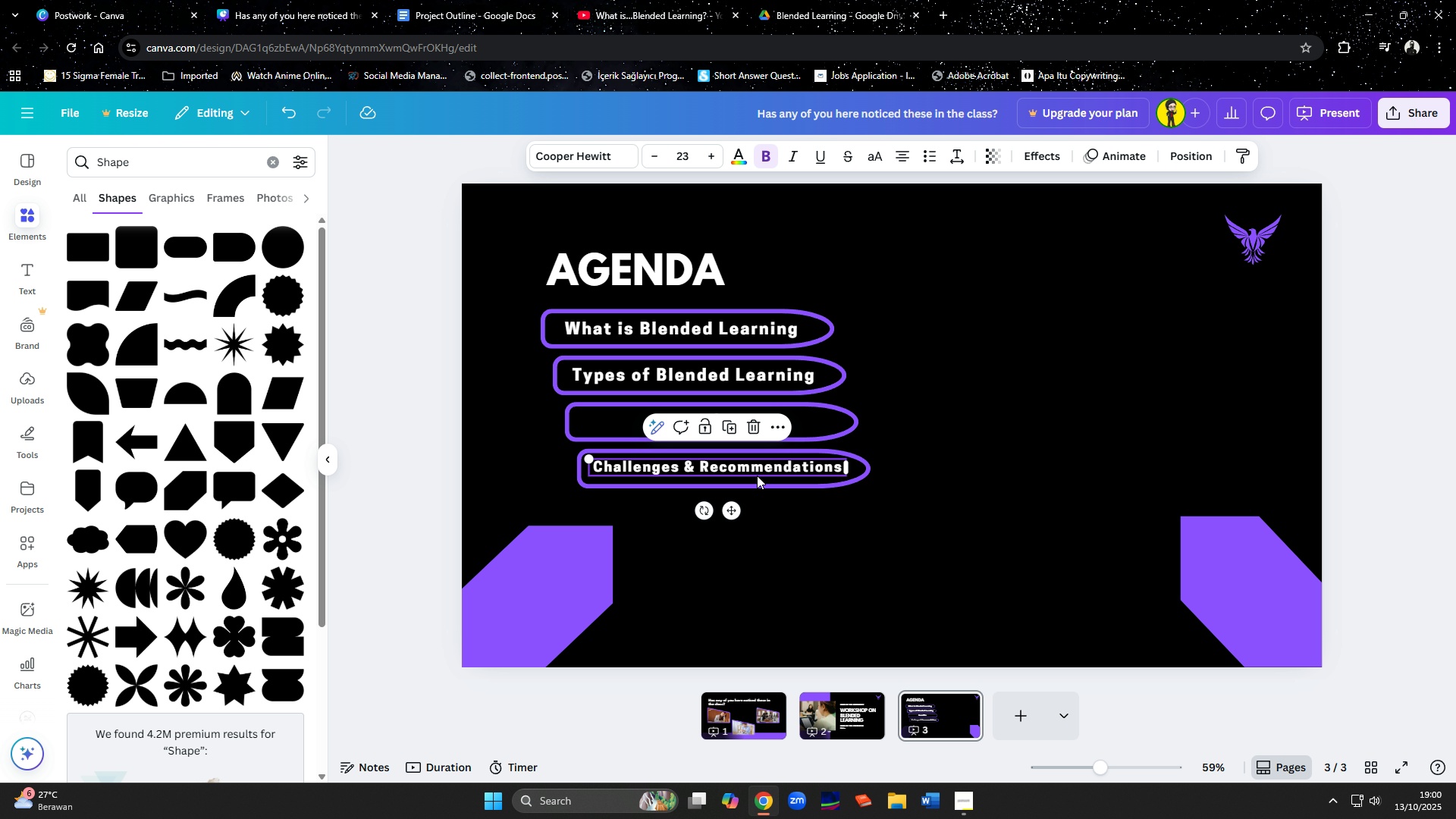 
key(ArrowDown)
 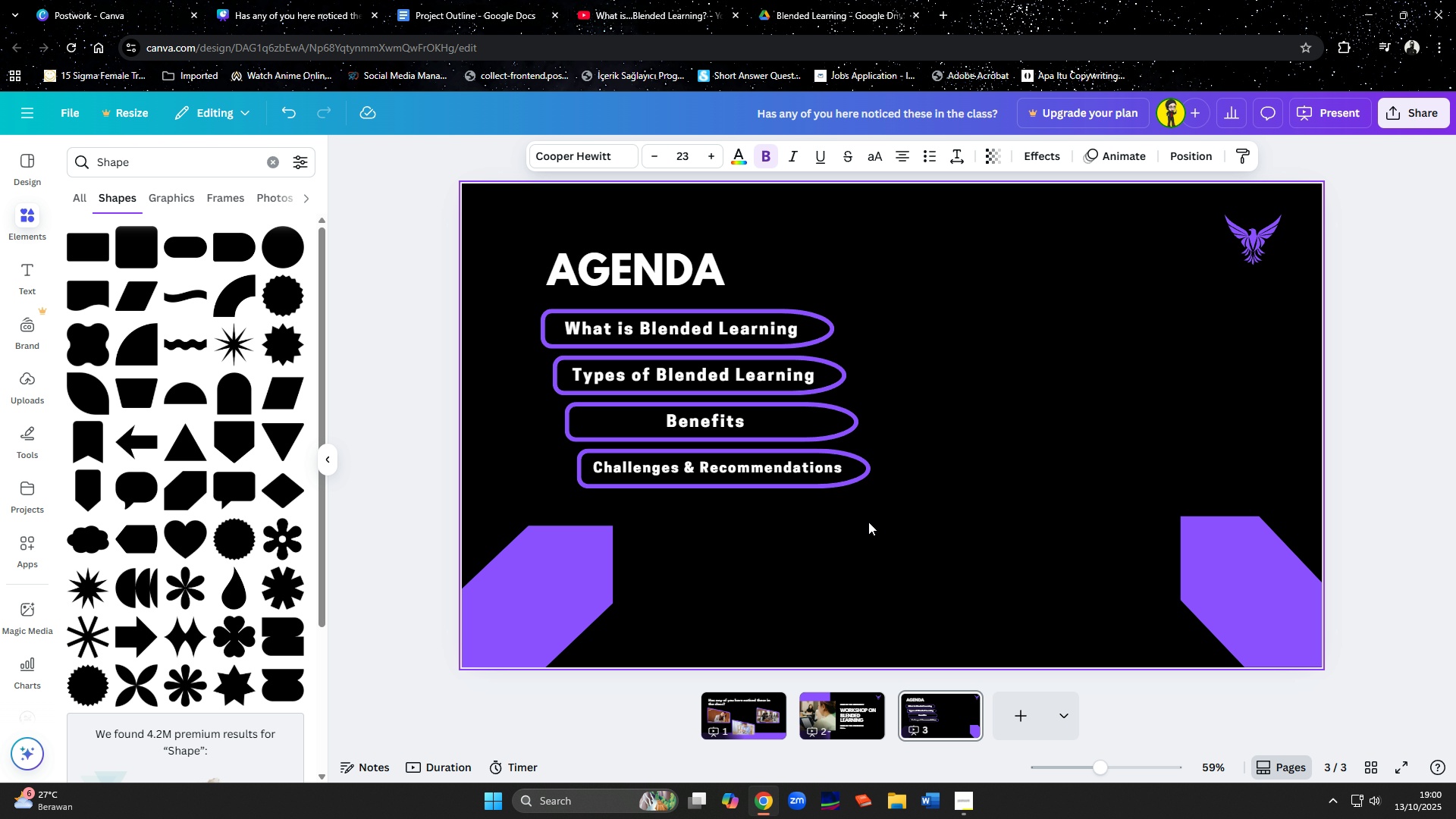 
key(ArrowDown)
 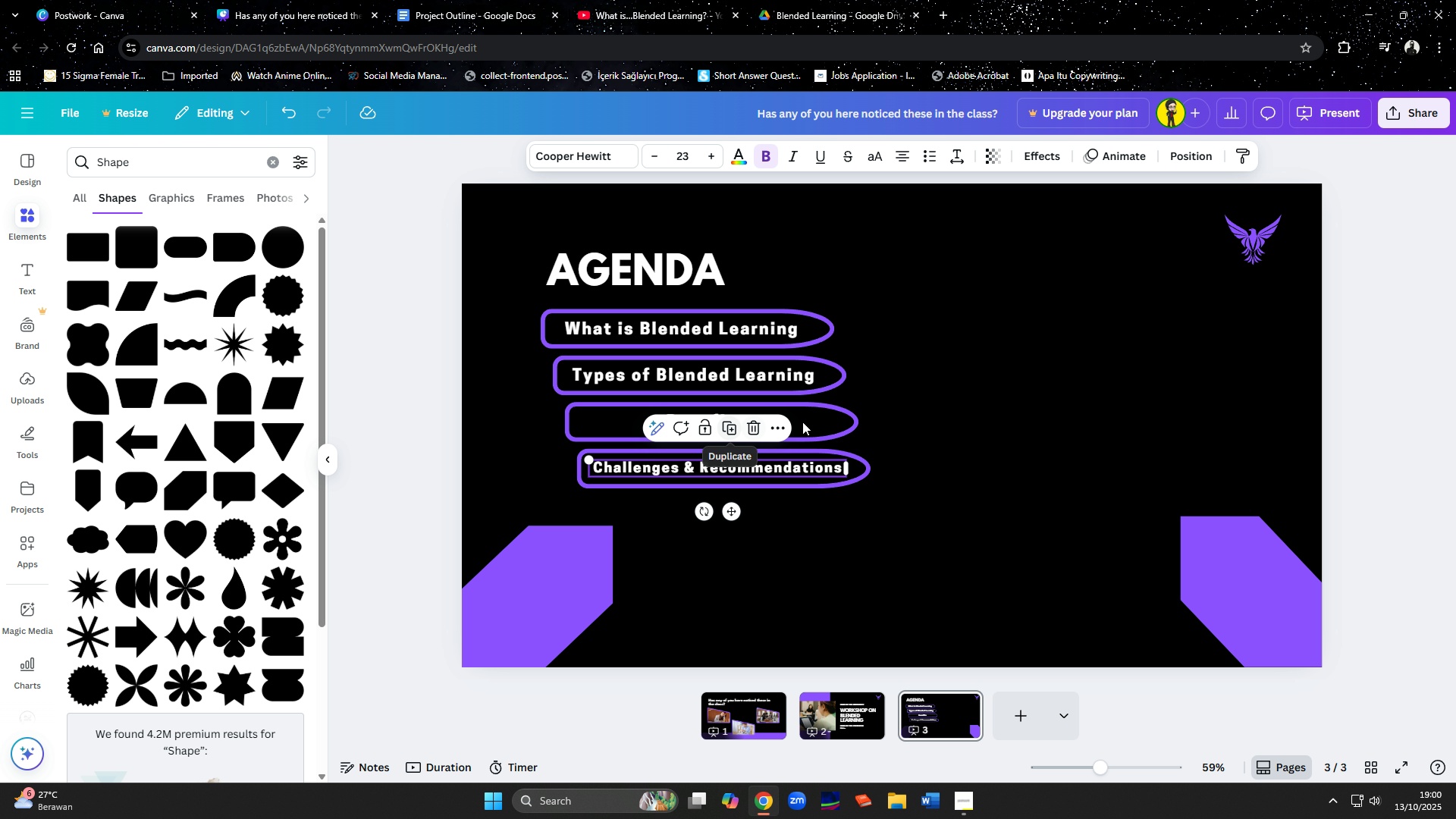 
left_click([842, 415])
 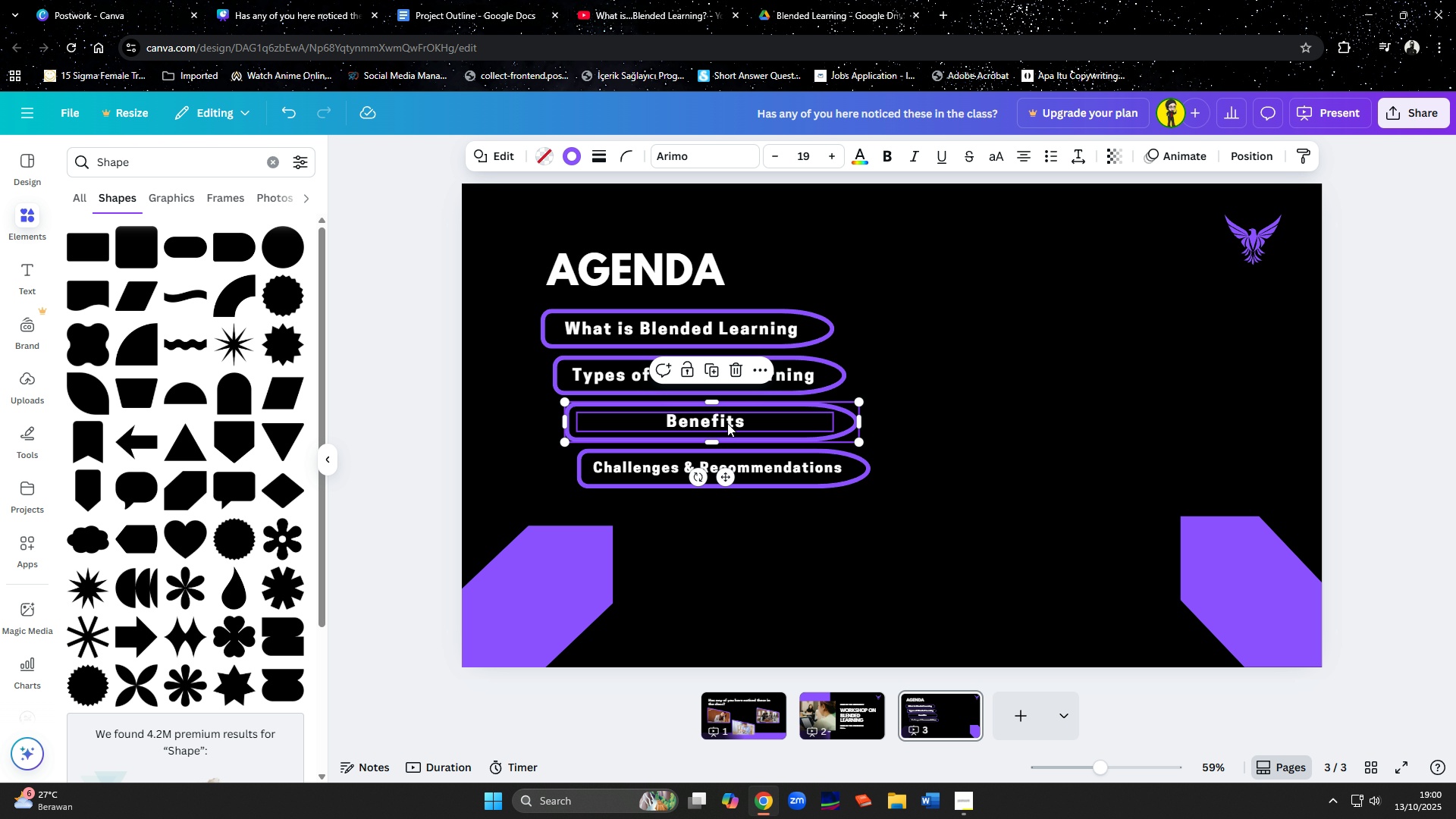 
hold_key(key=ShiftLeft, duration=0.52)
left_click([725, 423])
 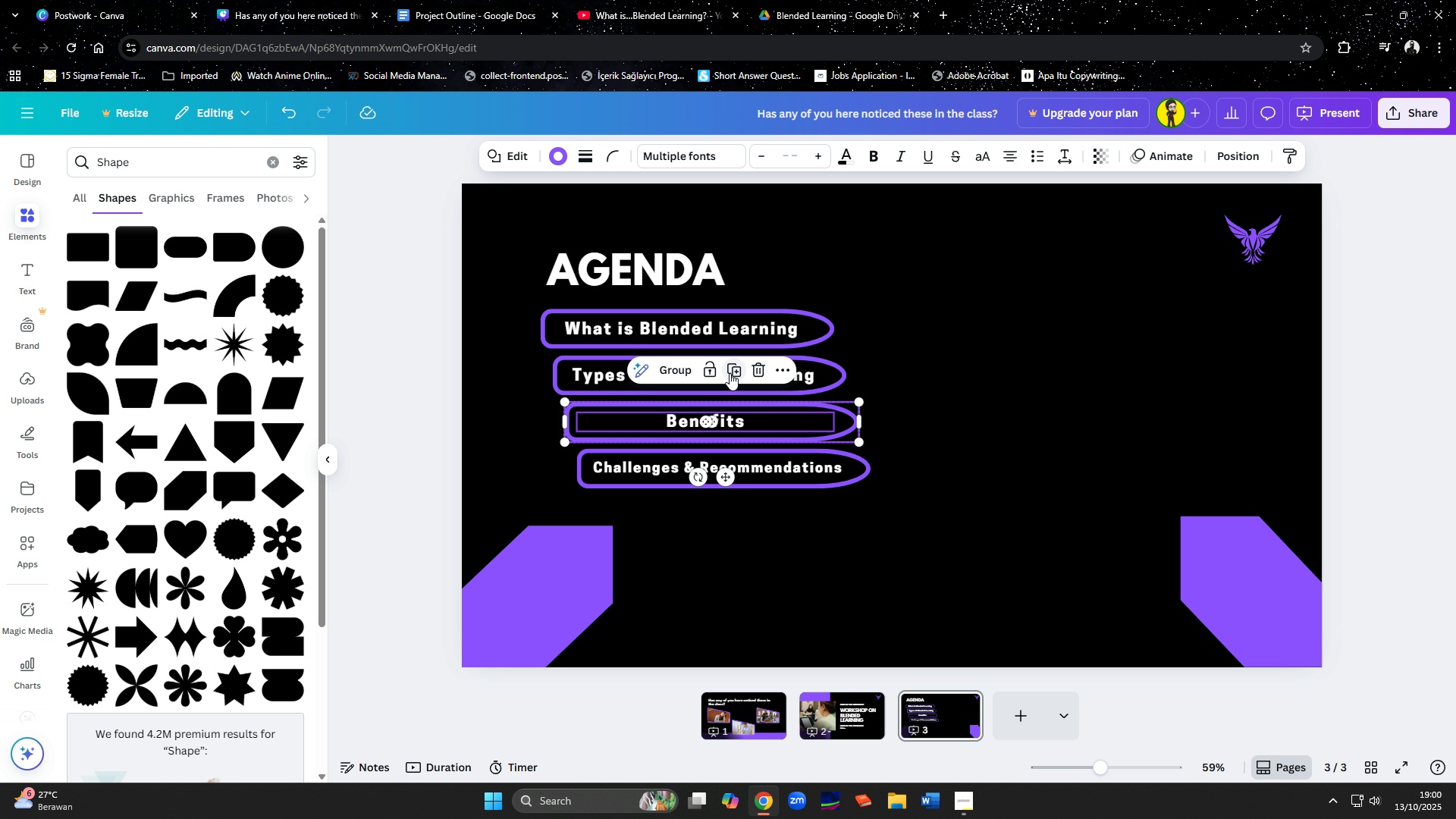 
left_click([730, 373])
 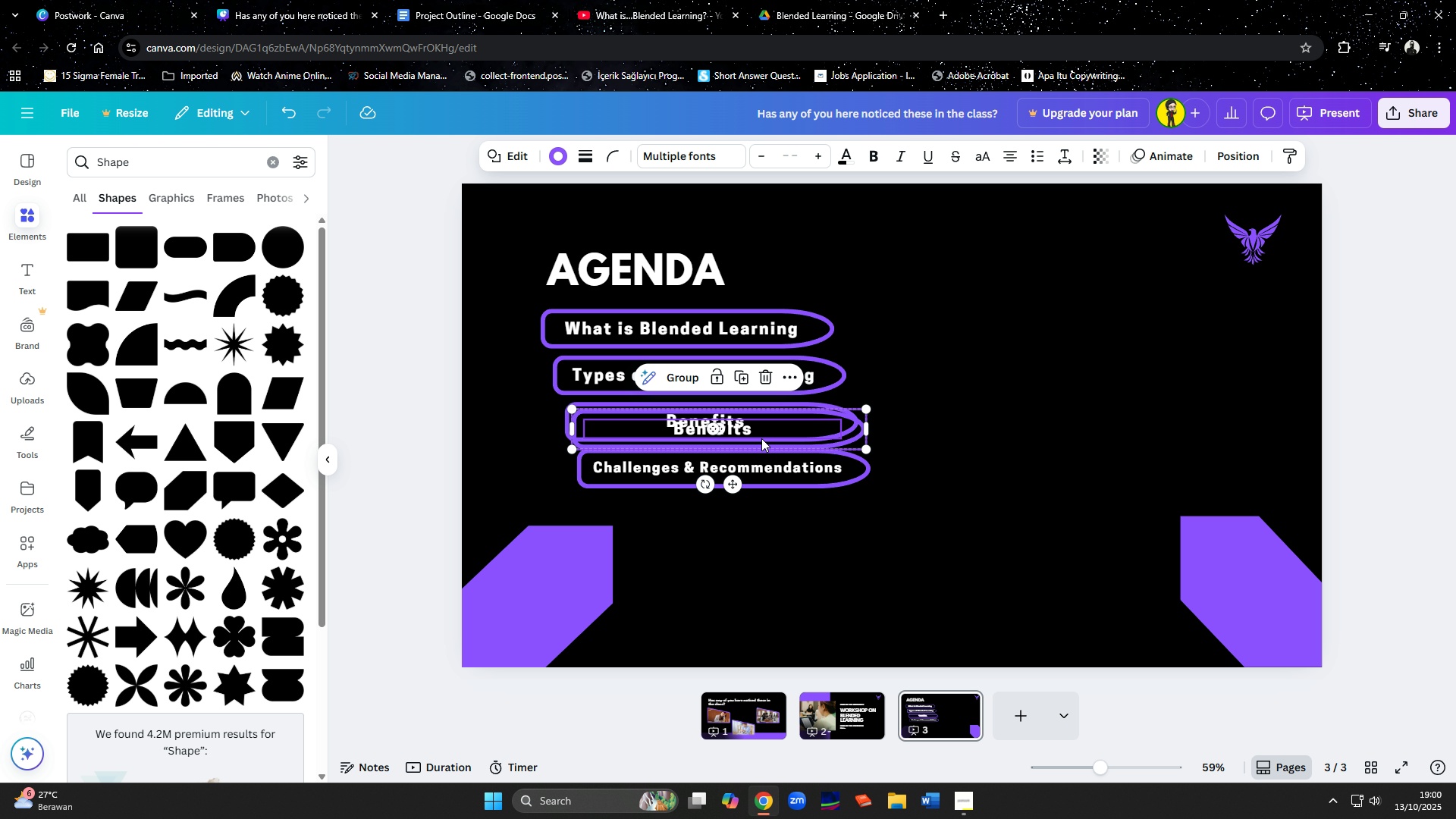 
left_click_drag(start_coordinate=[764, 438], to_coordinate=[782, 524])
 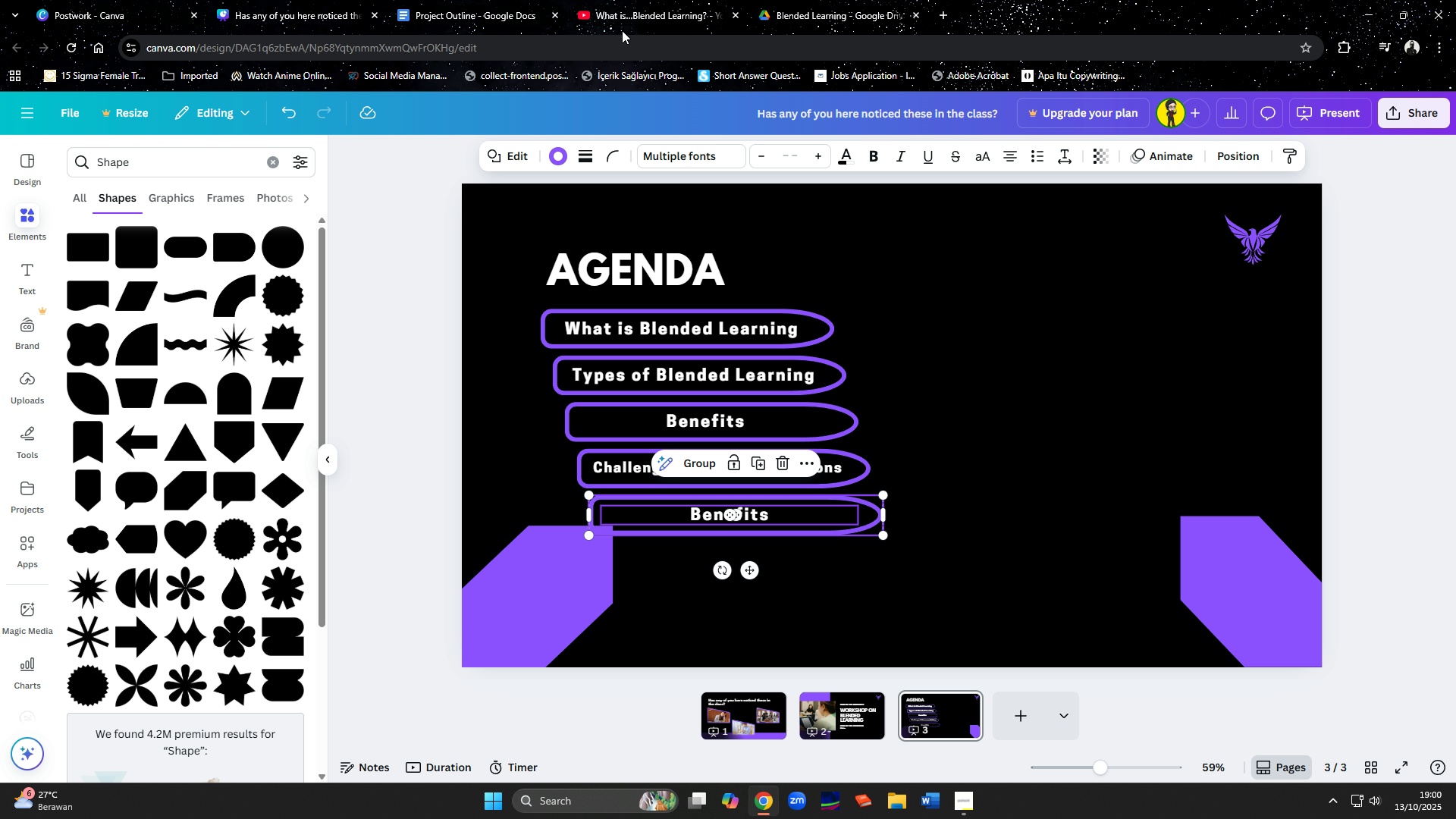 
left_click([496, 11])
 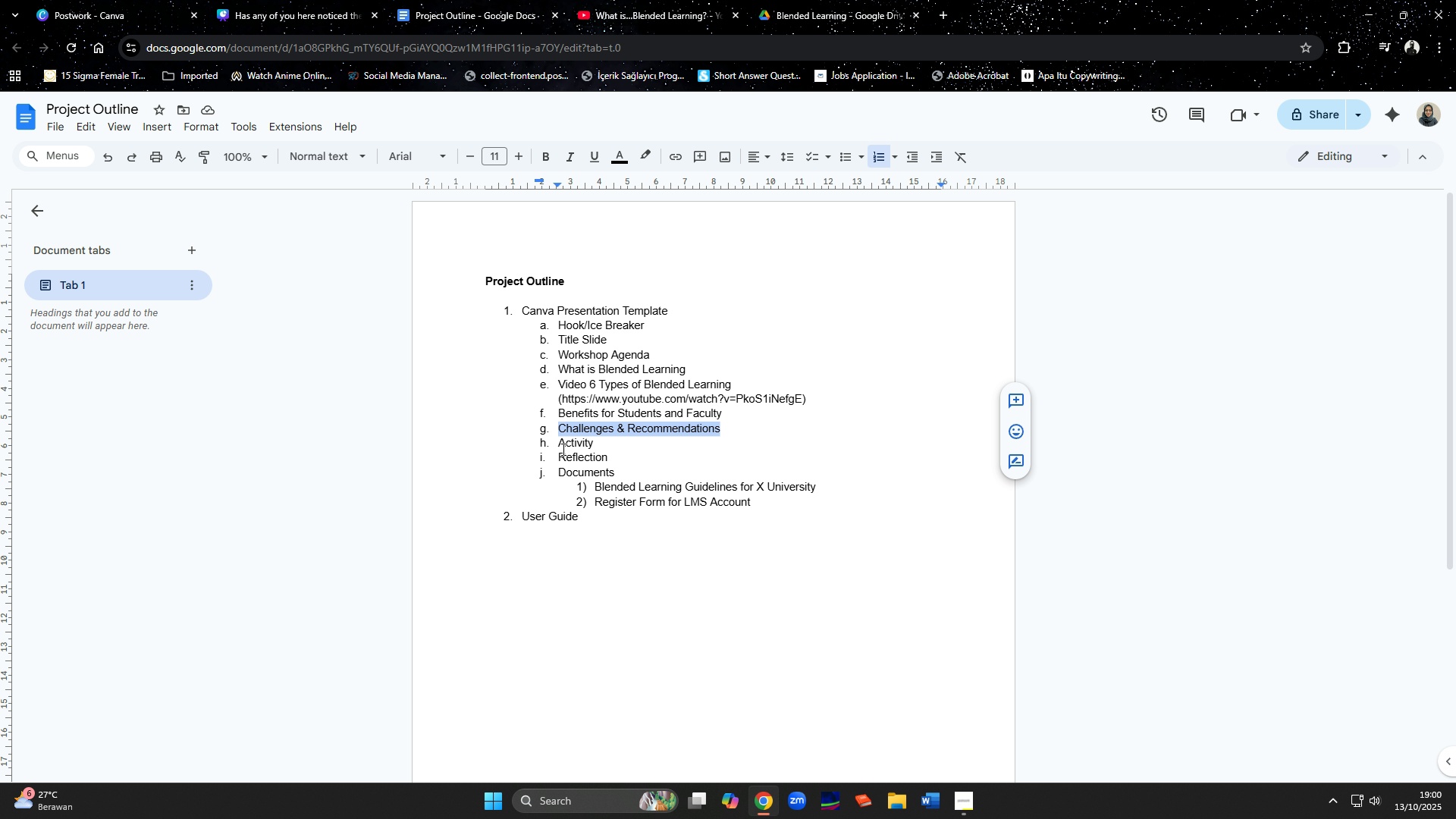 
left_click_drag(start_coordinate=[560, 446], to_coordinate=[592, 446])
 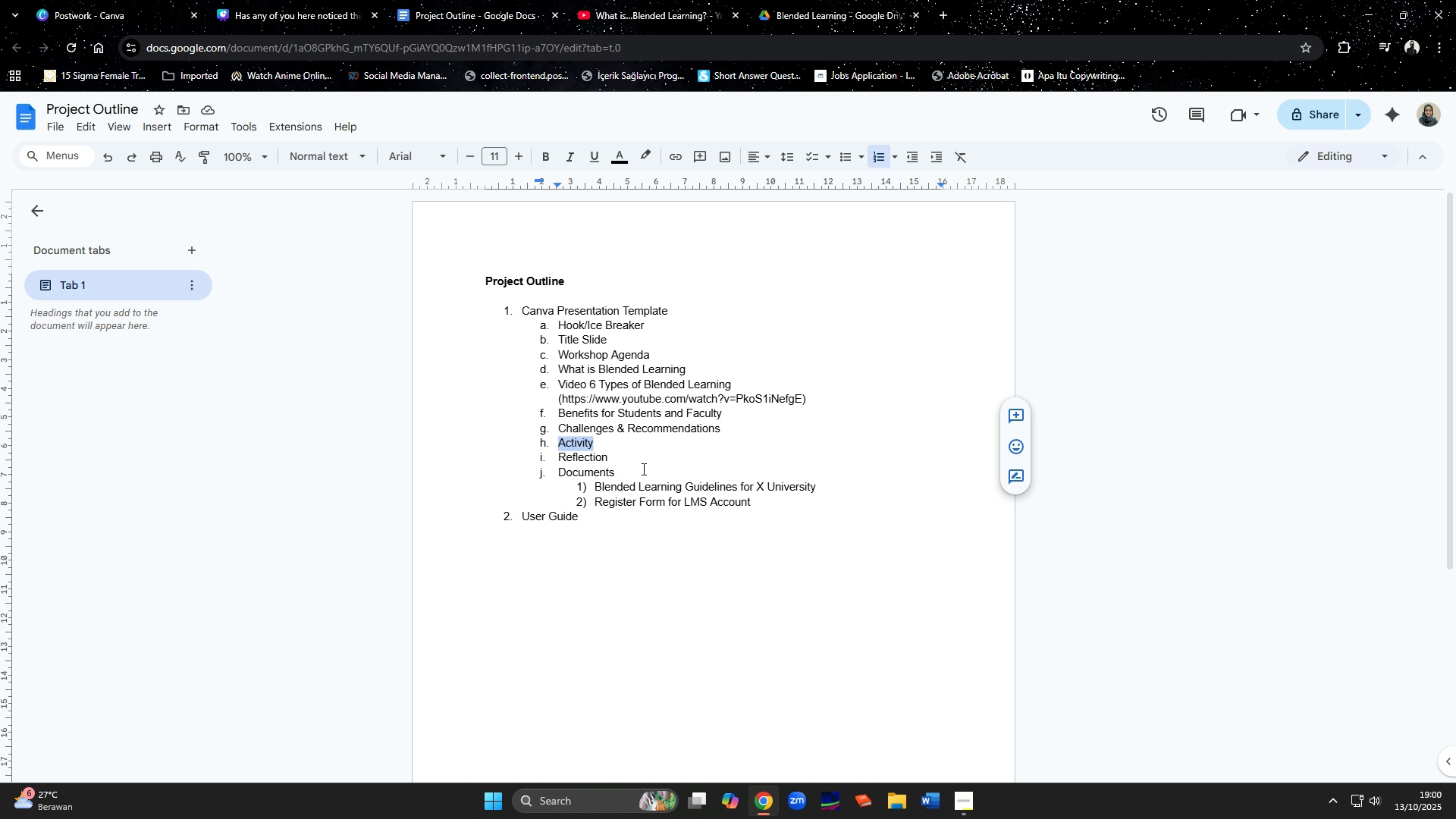 
key(Control+C)
 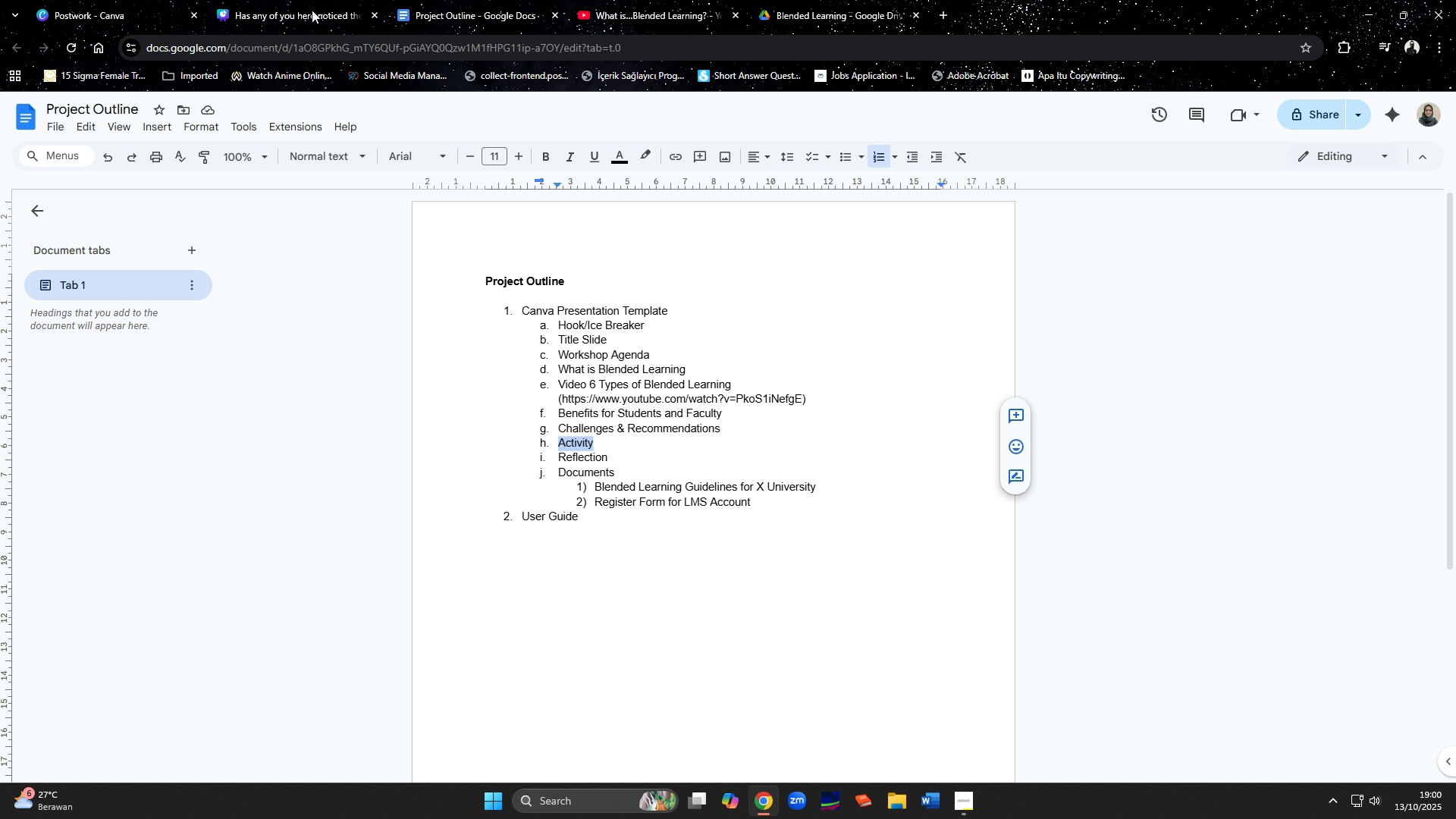 
left_click([312, 10])
 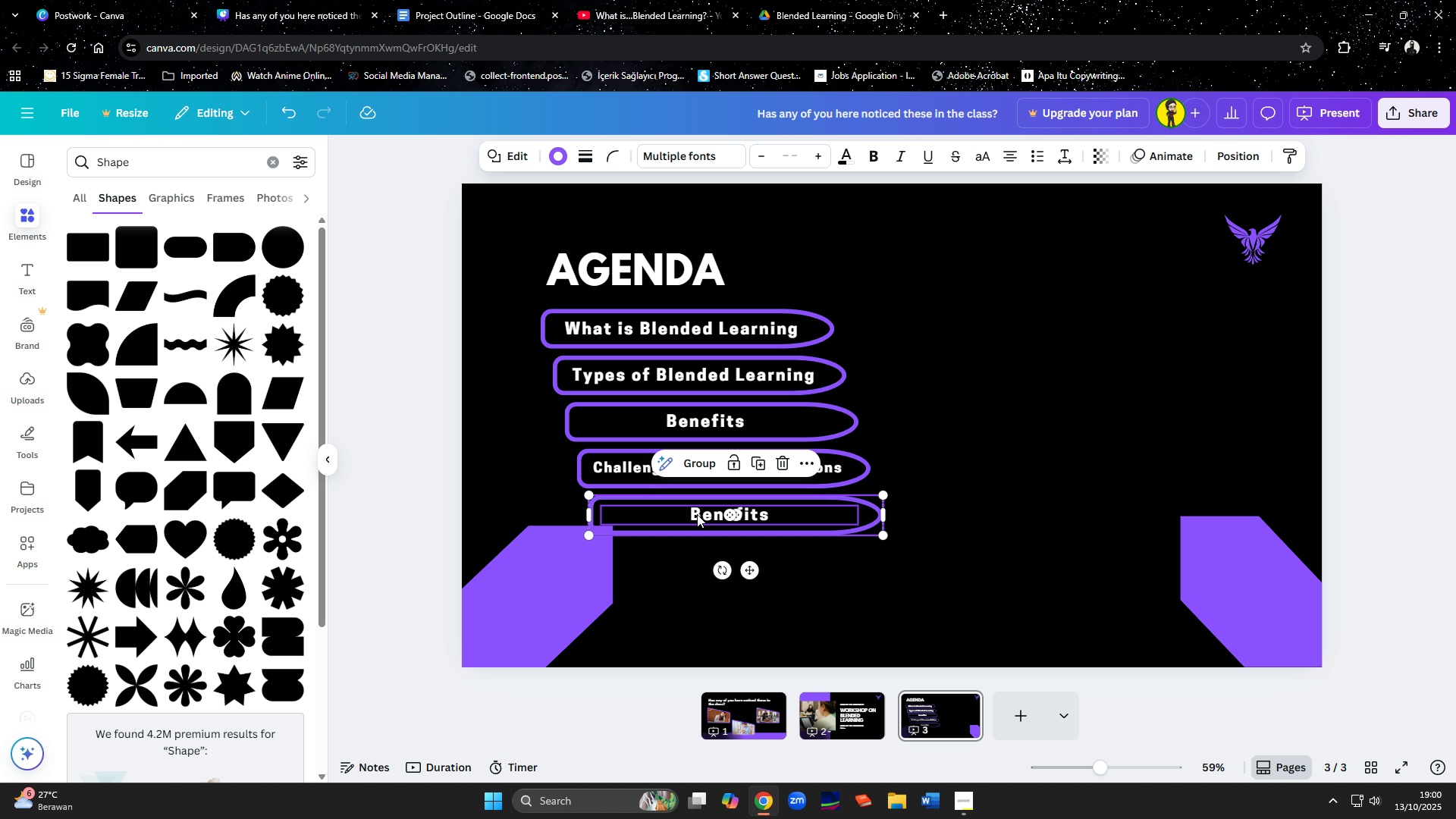 
double_click([697, 514])
 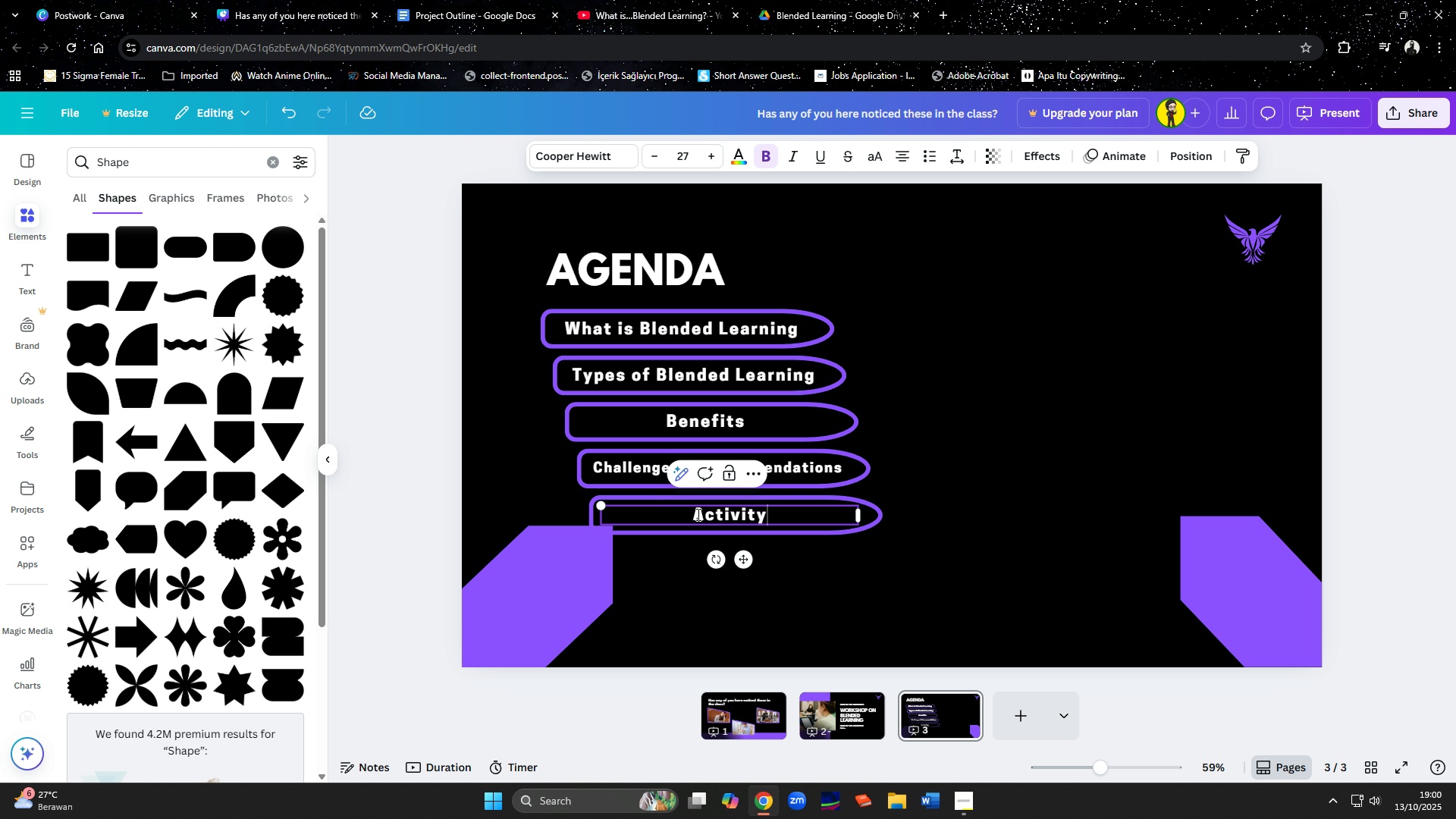 
key(Control+V)
 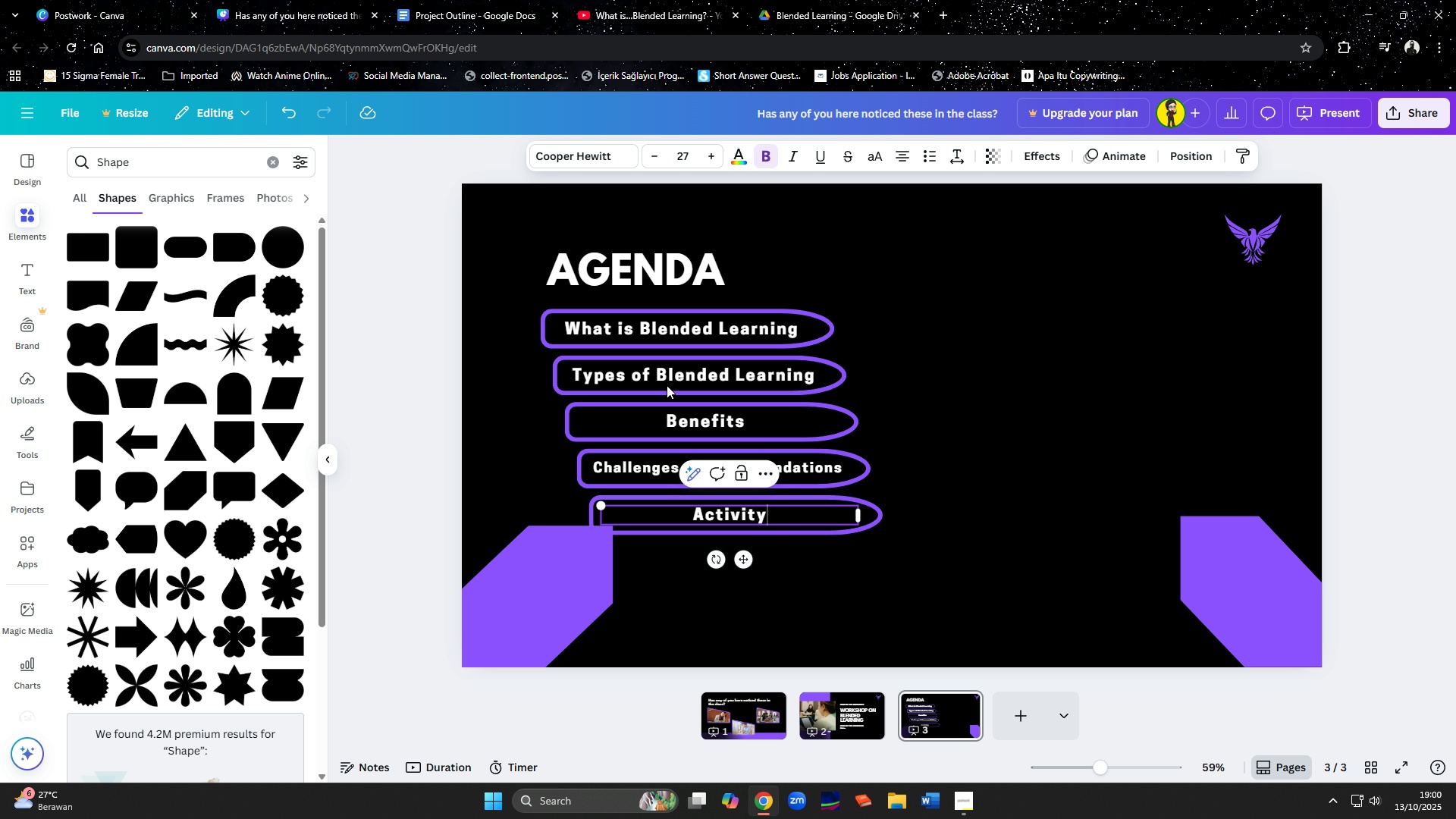 
left_click([469, 0])
 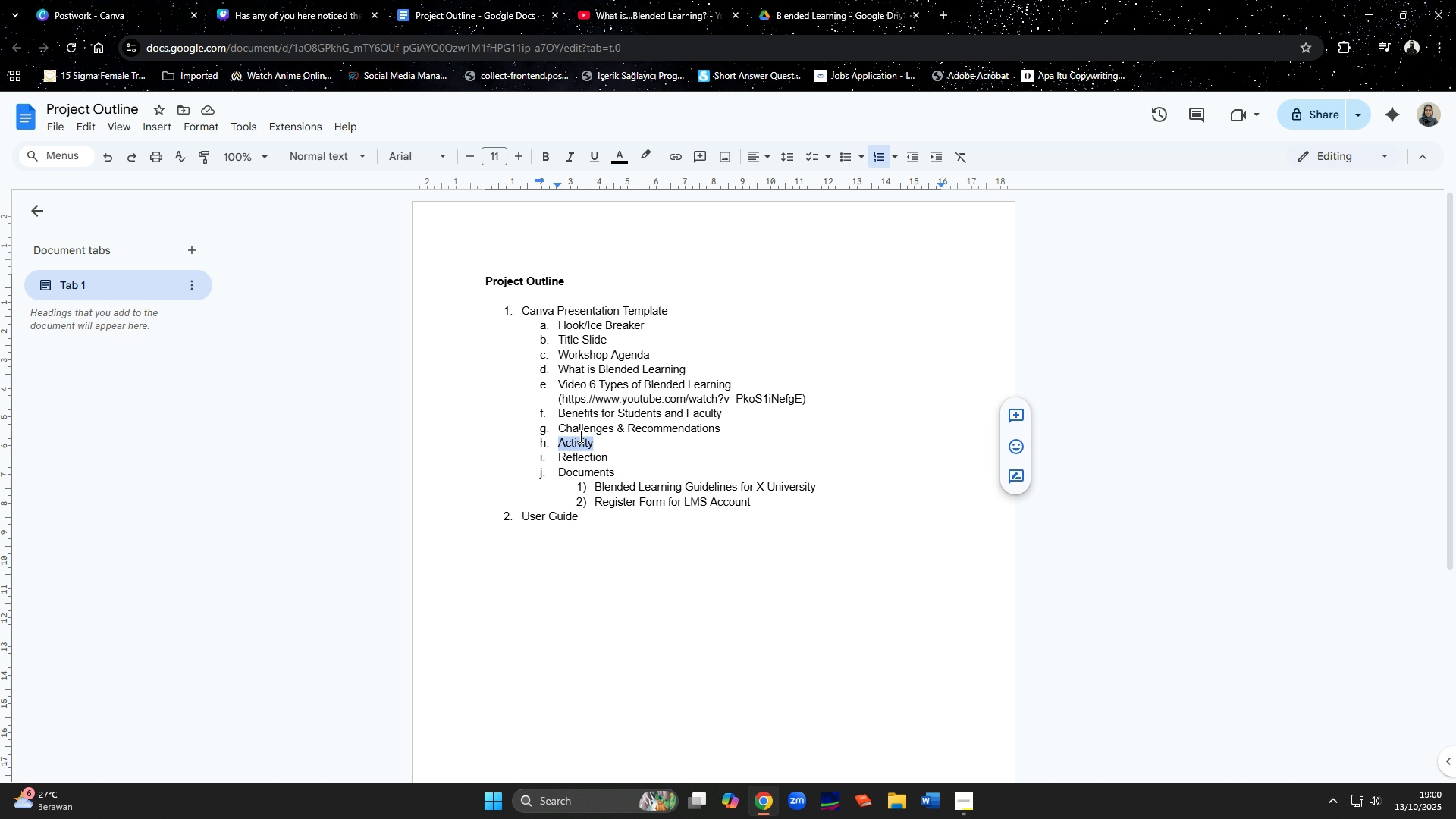 
wait(6.37)
 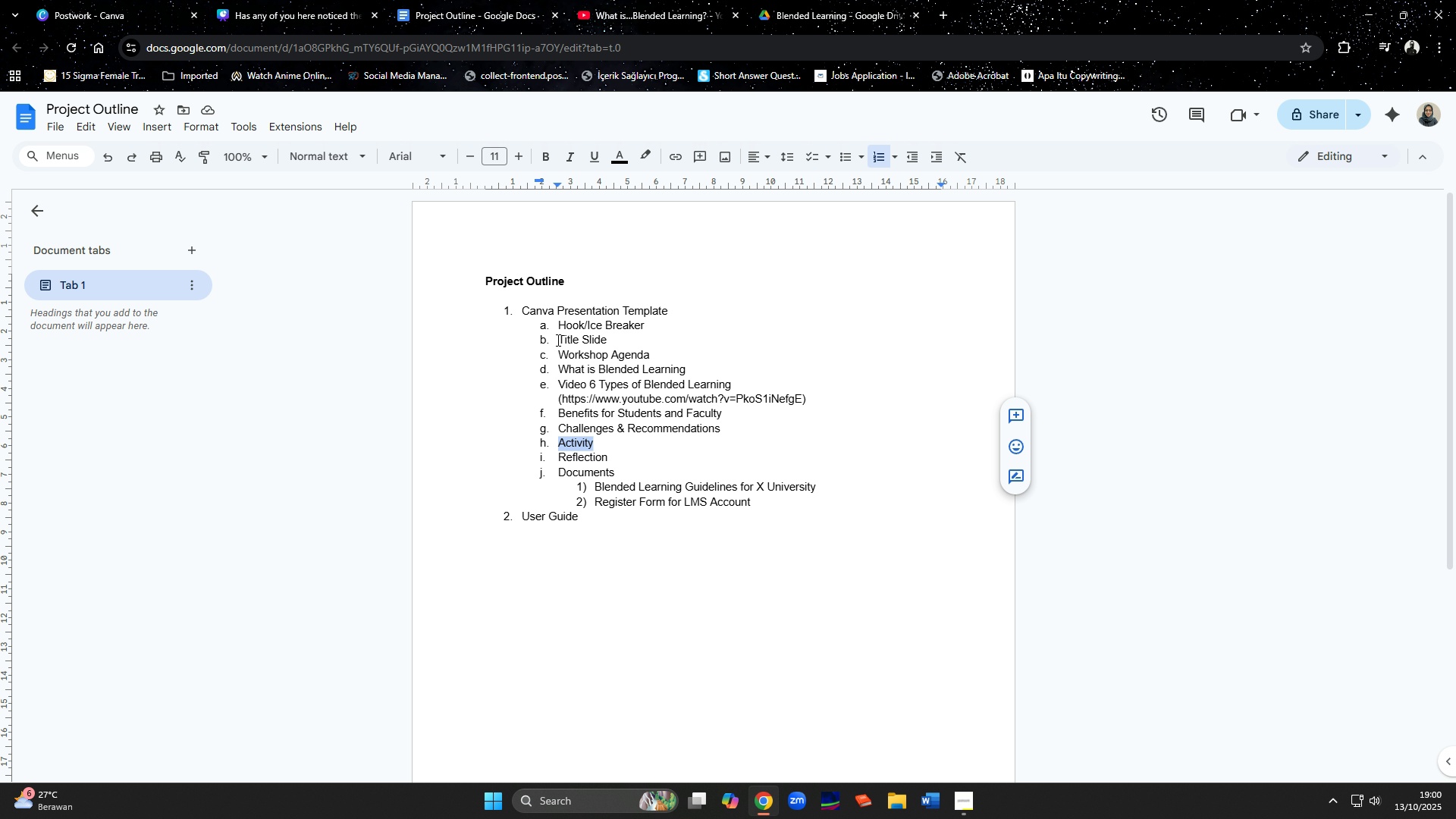 
left_click([305, 3])
 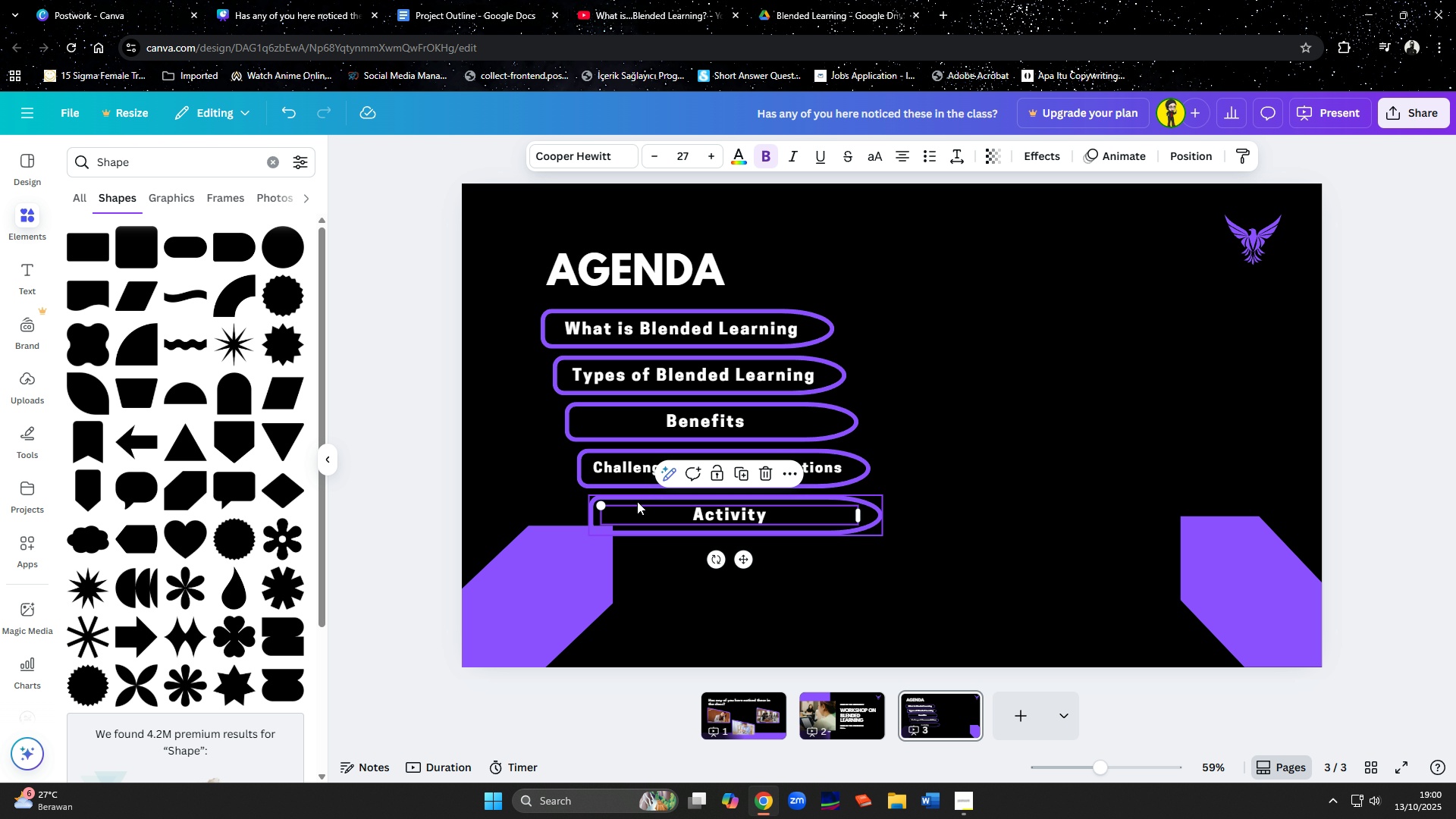 
hold_key(key=ShiftLeft, duration=1.52)
left_click([637, 512])
 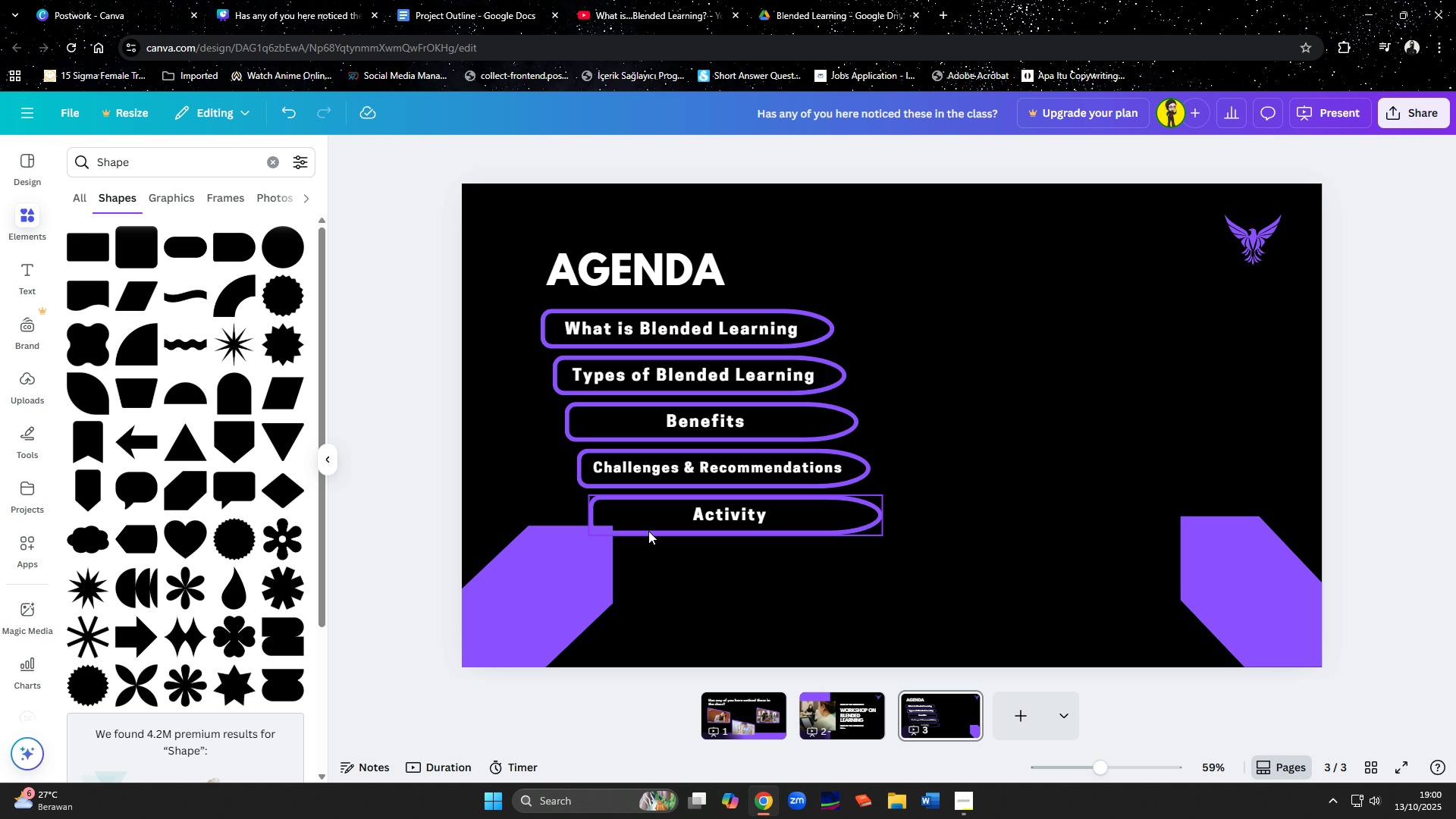 
hold_key(key=ShiftLeft, duration=1.18)
left_click([653, 523])
 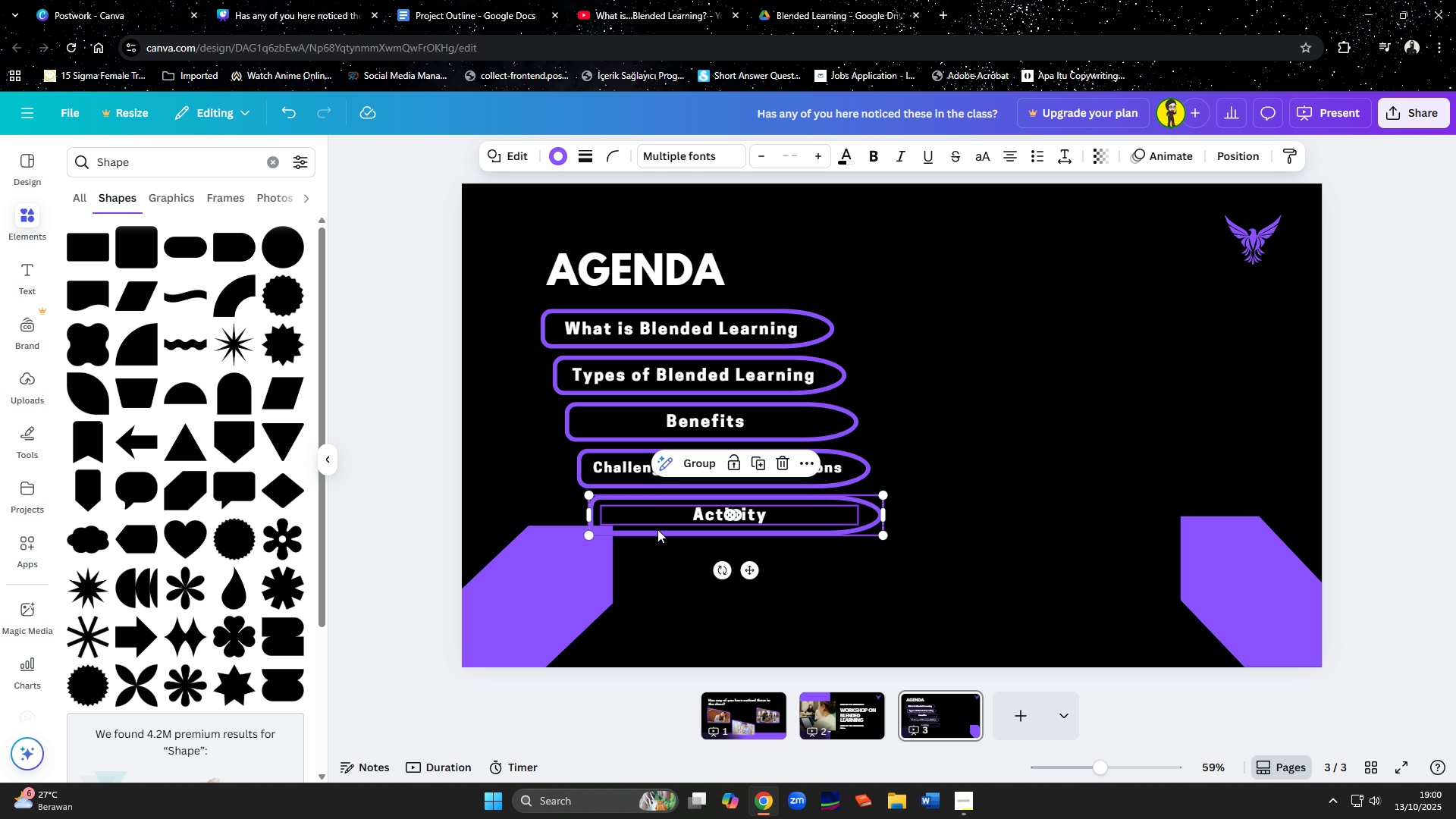 
double_click([657, 529])
 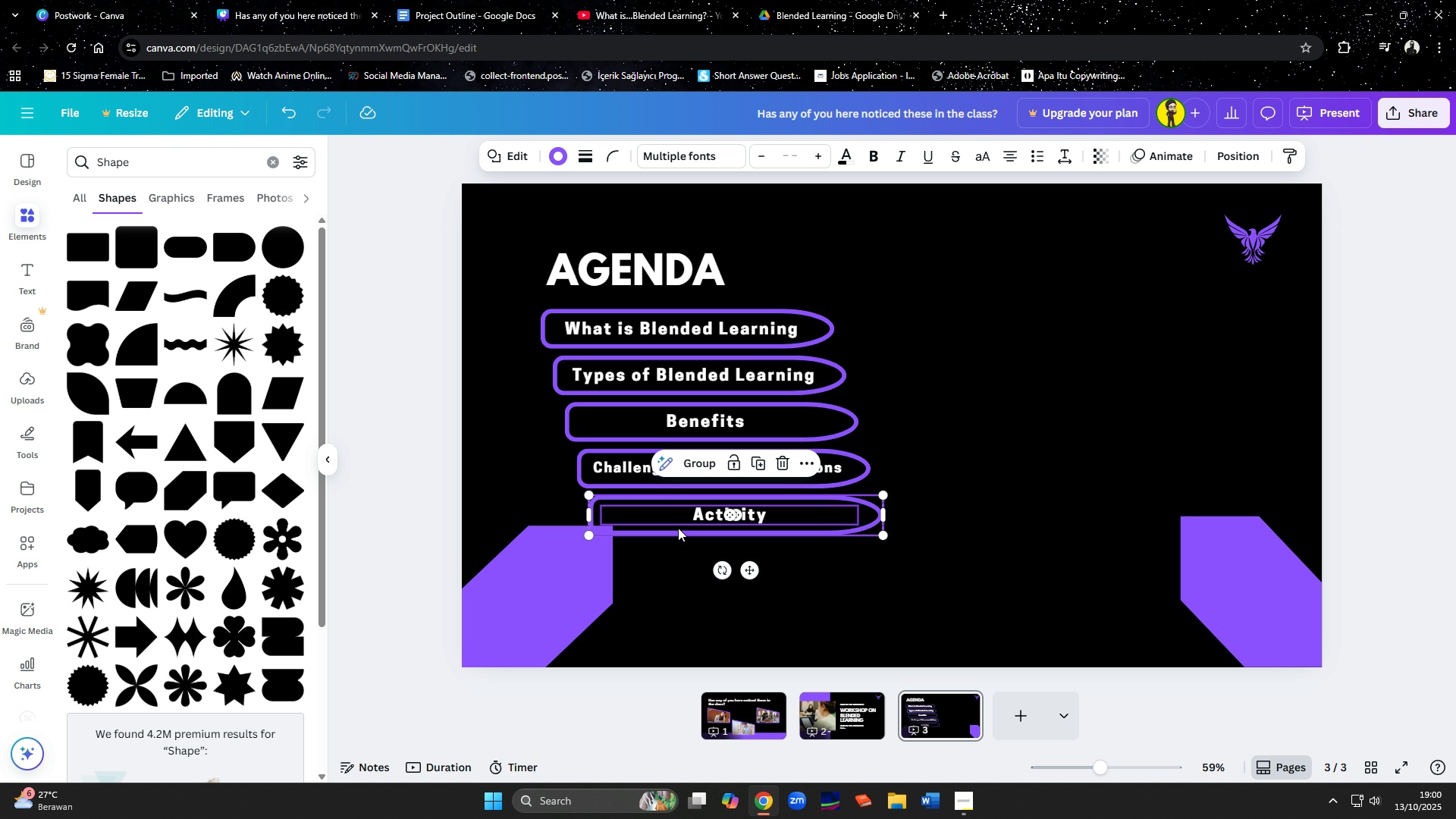 
left_click_drag(start_coordinate=[657, 529], to_coordinate=[934, 344])
 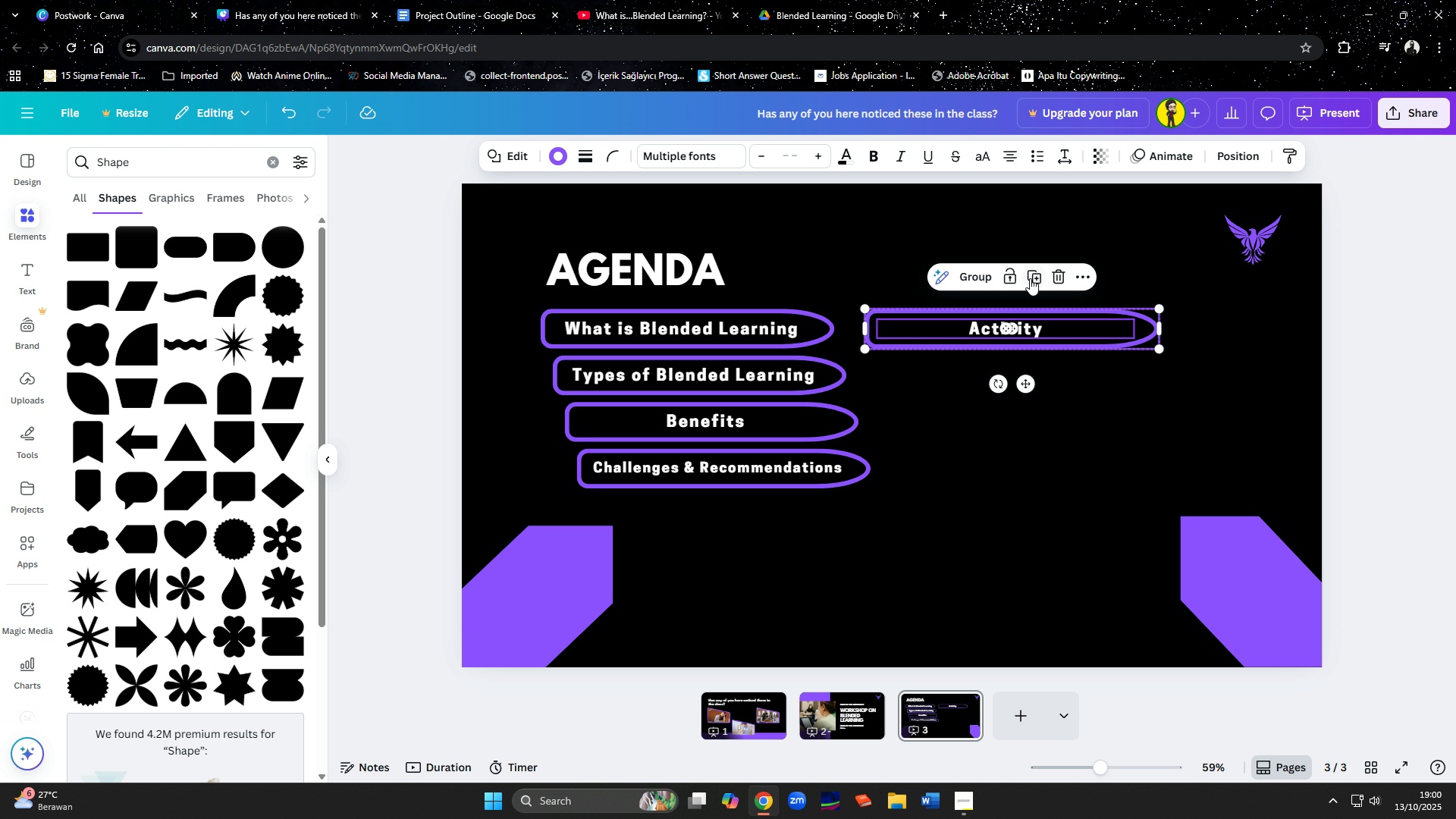 
left_click([1036, 277])
 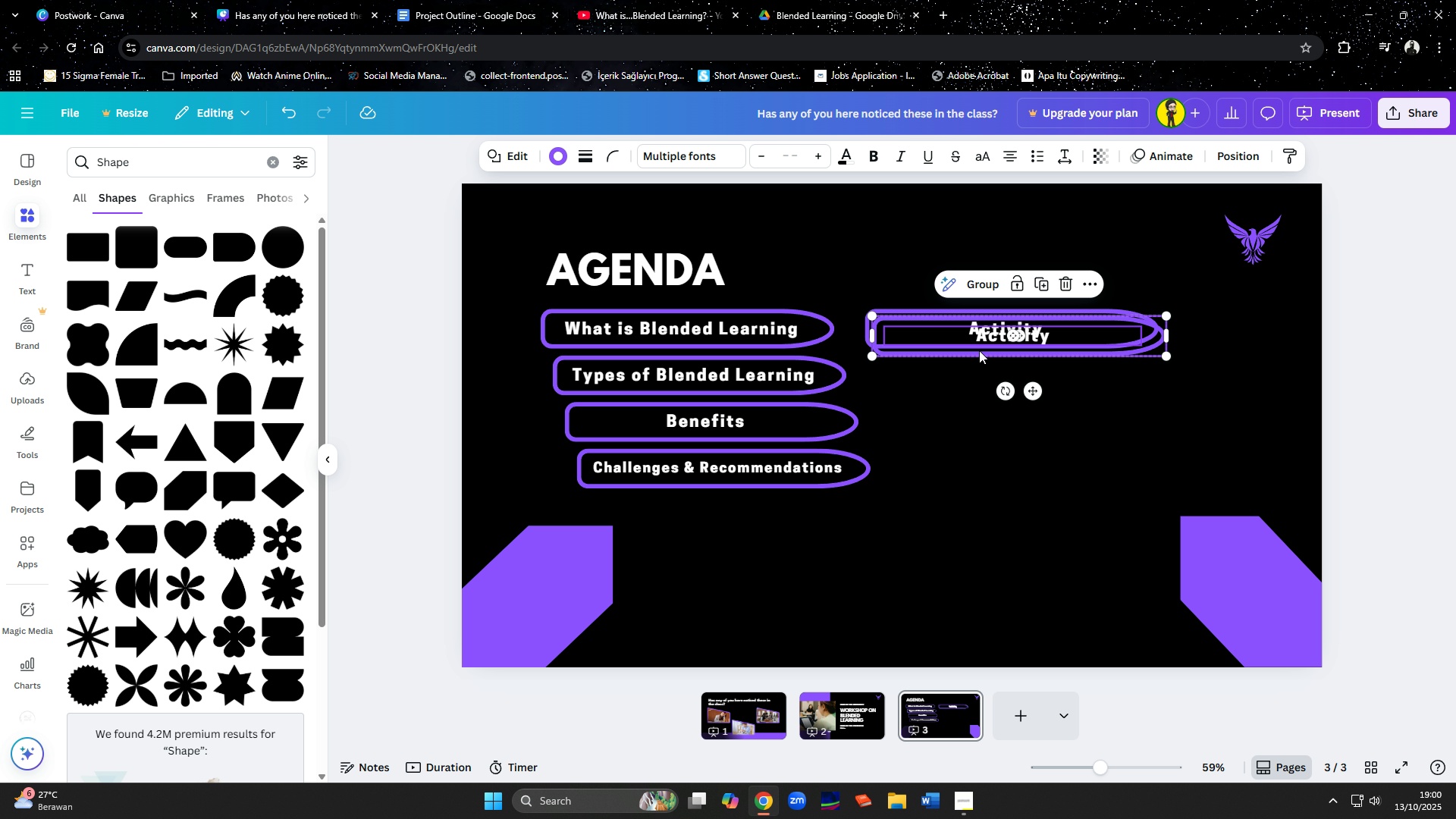 
left_click_drag(start_coordinate=[979, 351], to_coordinate=[984, 393])
 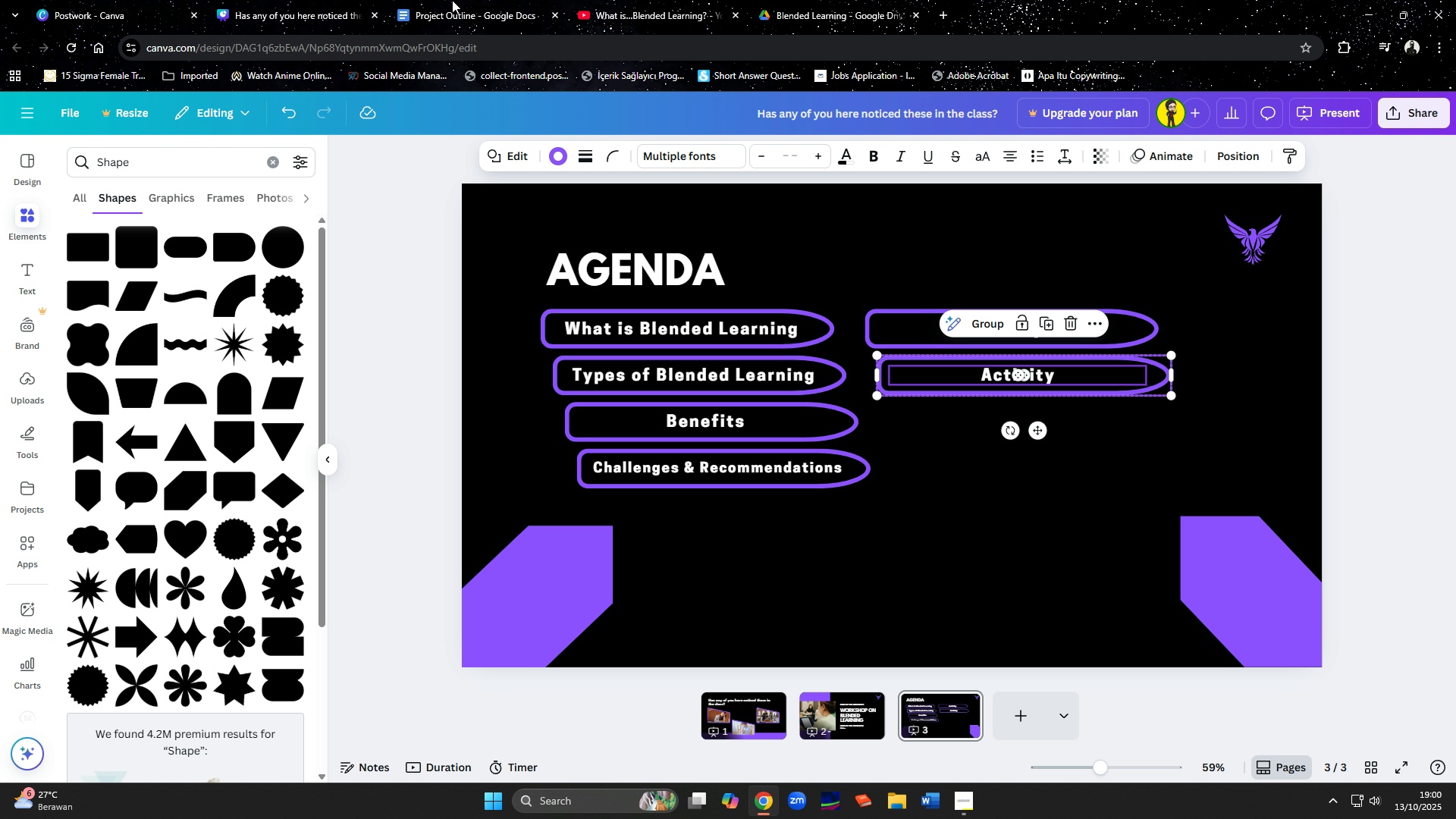 
left_click([452, 0])
 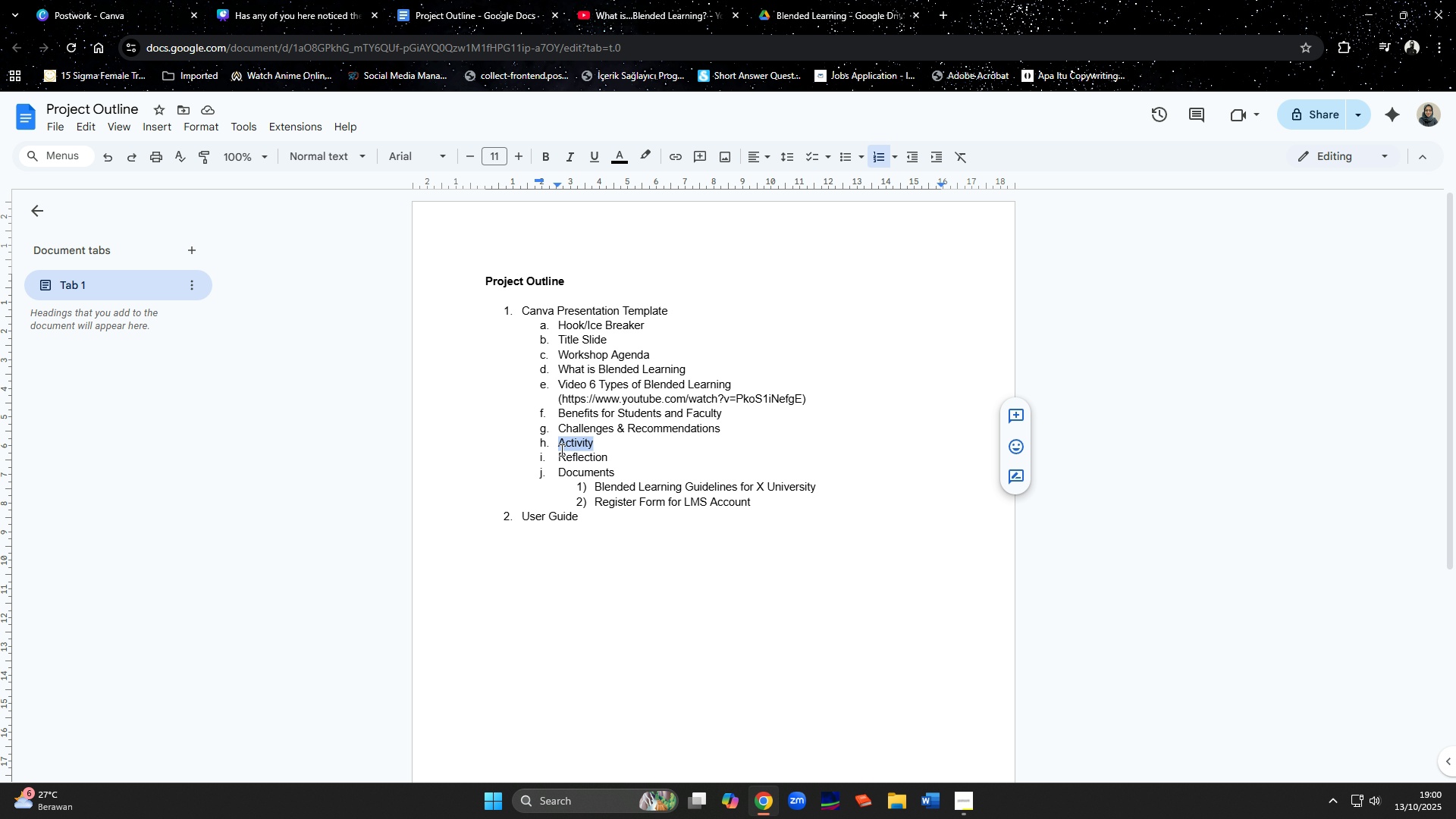 
left_click_drag(start_coordinate=[560, 456], to_coordinate=[607, 457])
 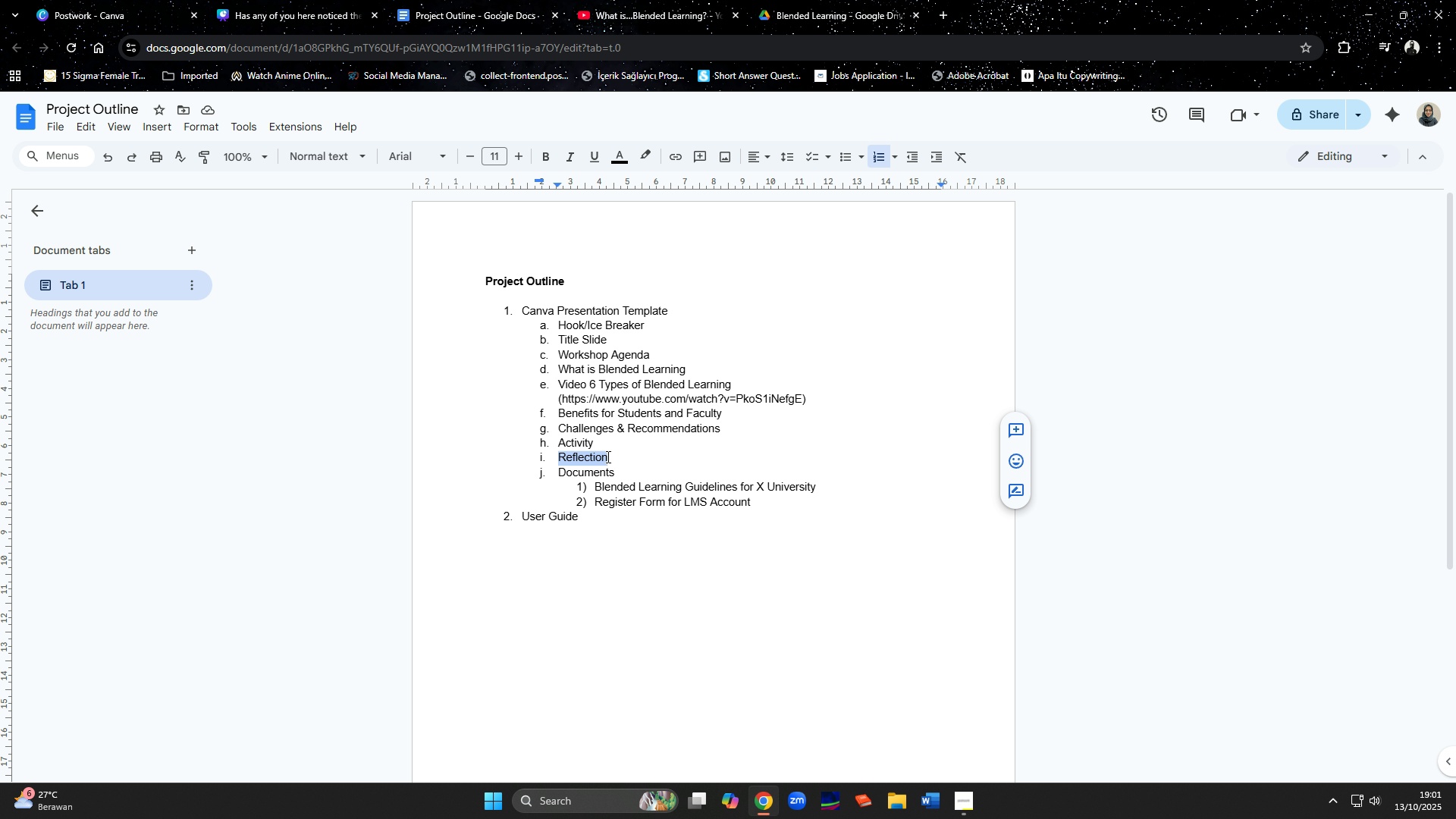 
key(Control+C)
 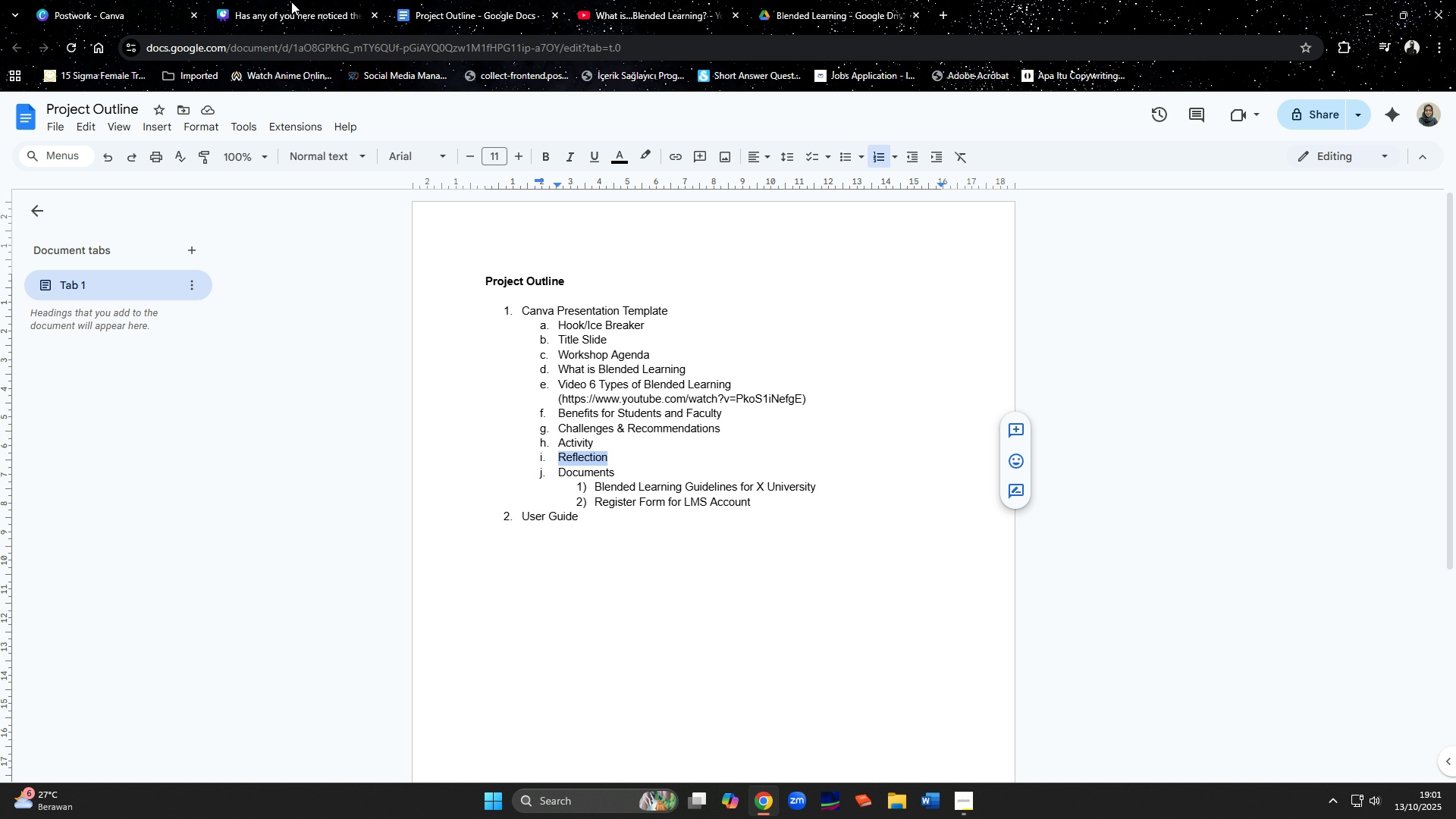 
left_click([291, 2])
 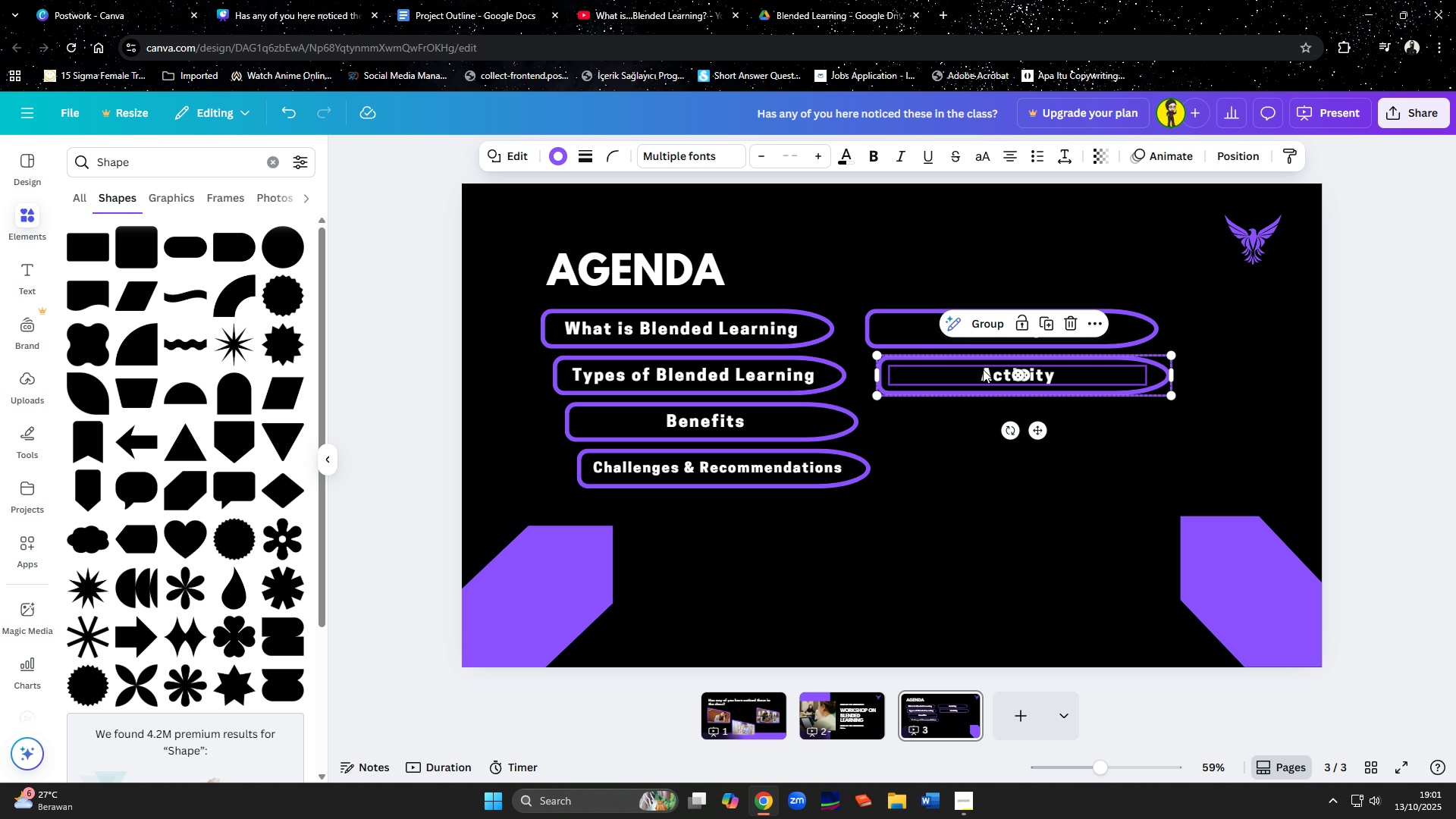 
double_click([983, 369])
 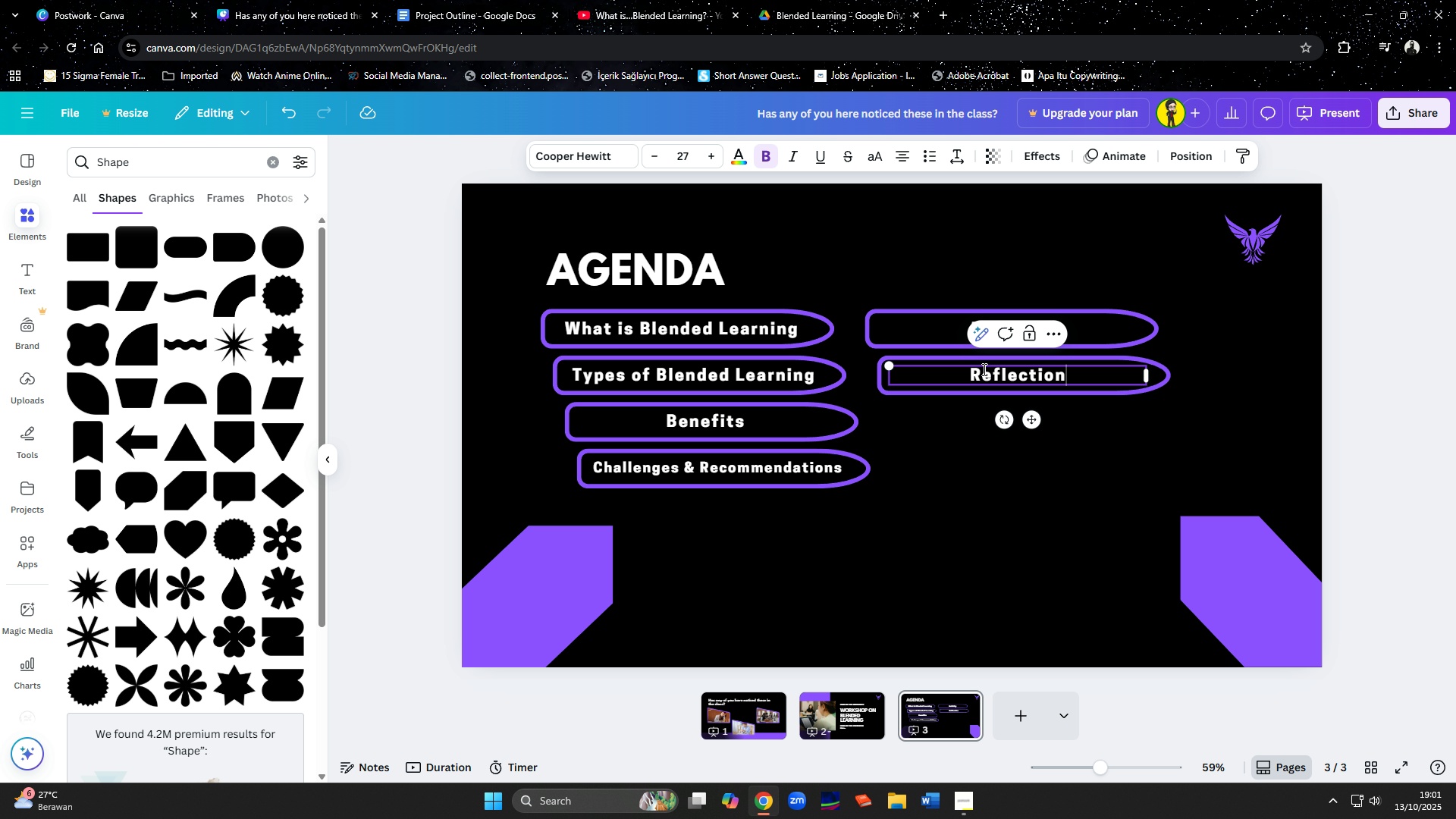 
key(Control+ControlLeft)
 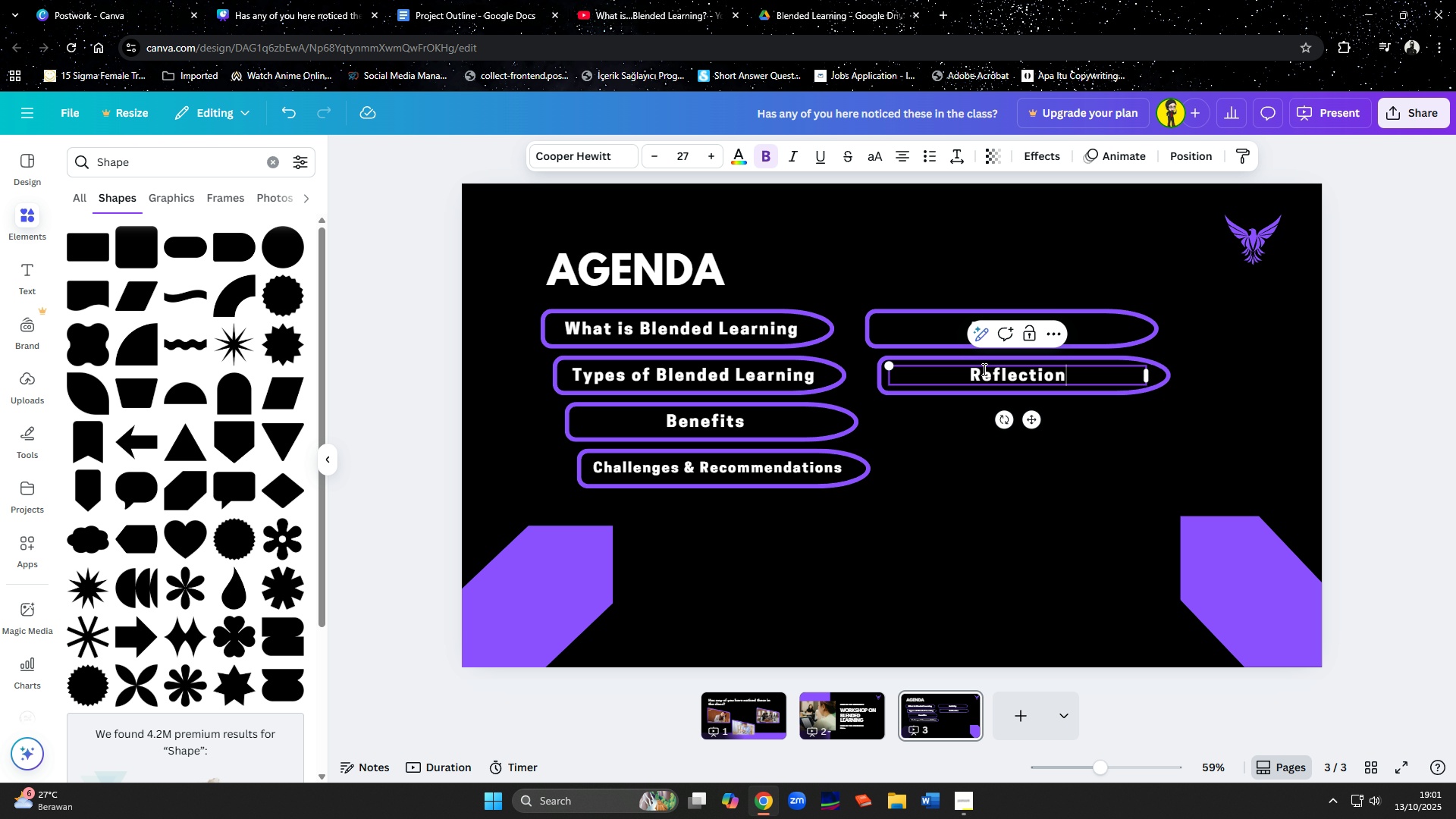 
key(Control+V)
 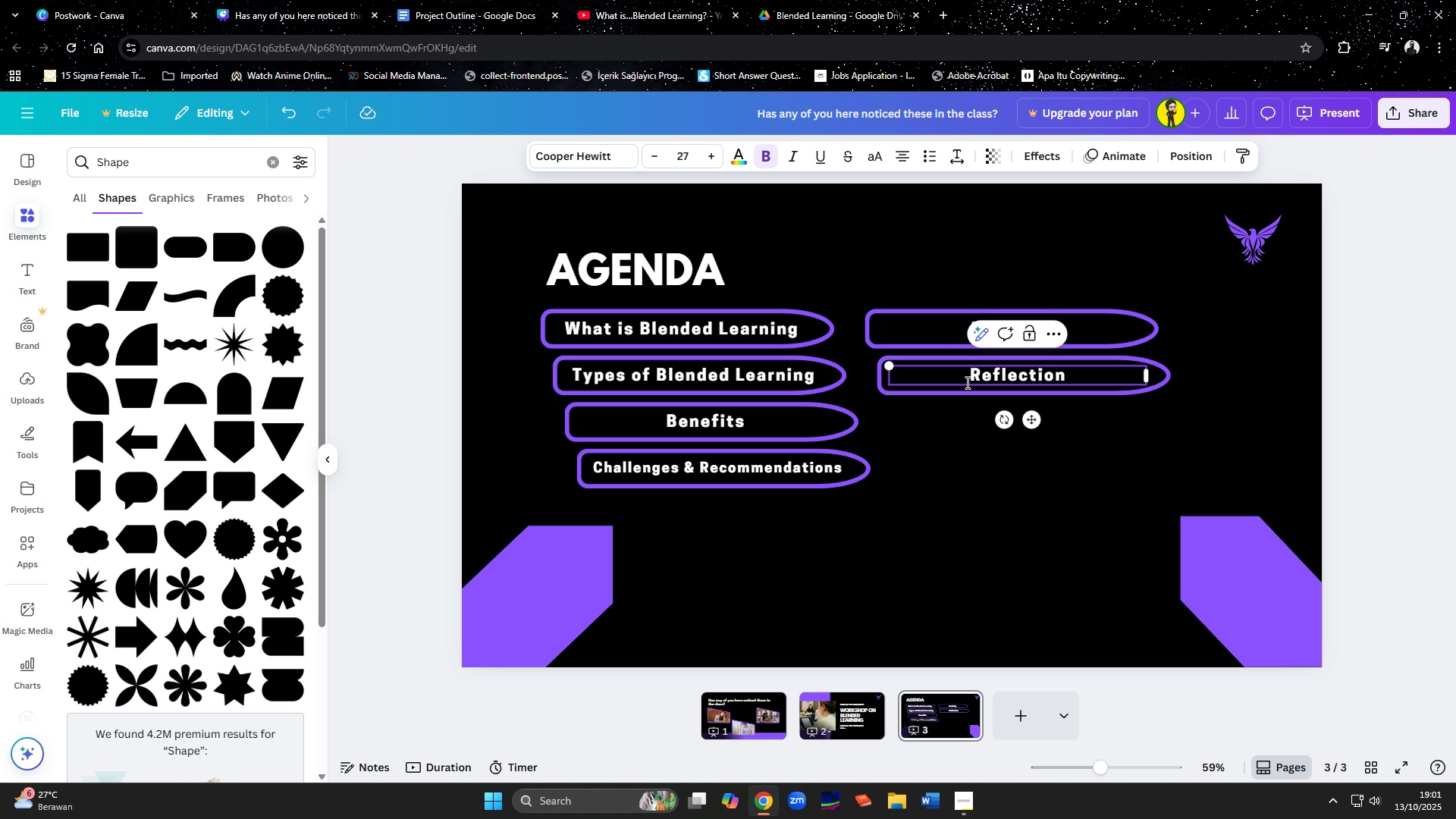 
hold_key(key=ShiftLeft, duration=0.61)
left_click([962, 393])
 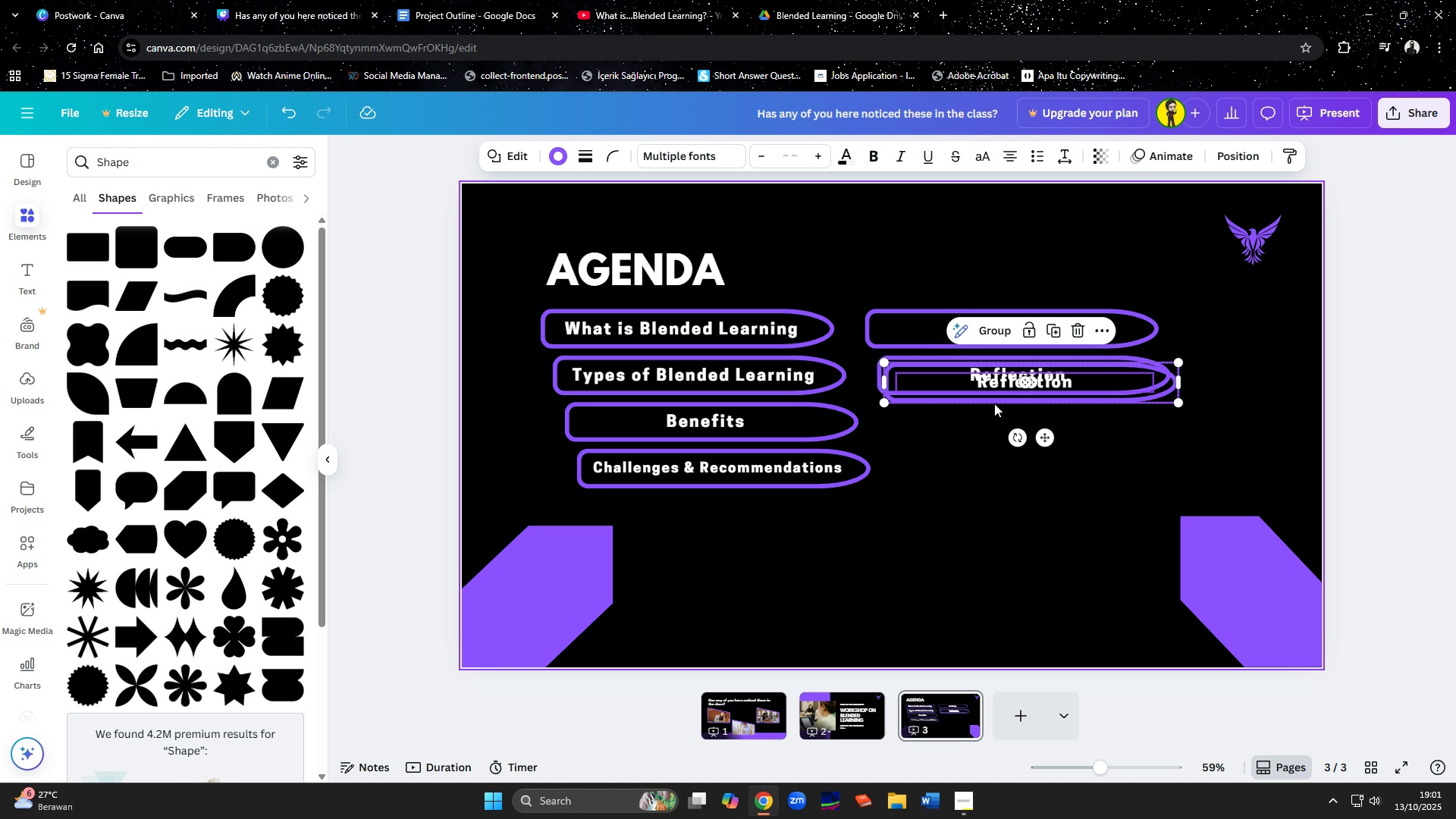 
left_click_drag(start_coordinate=[992, 400], to_coordinate=[997, 438])
 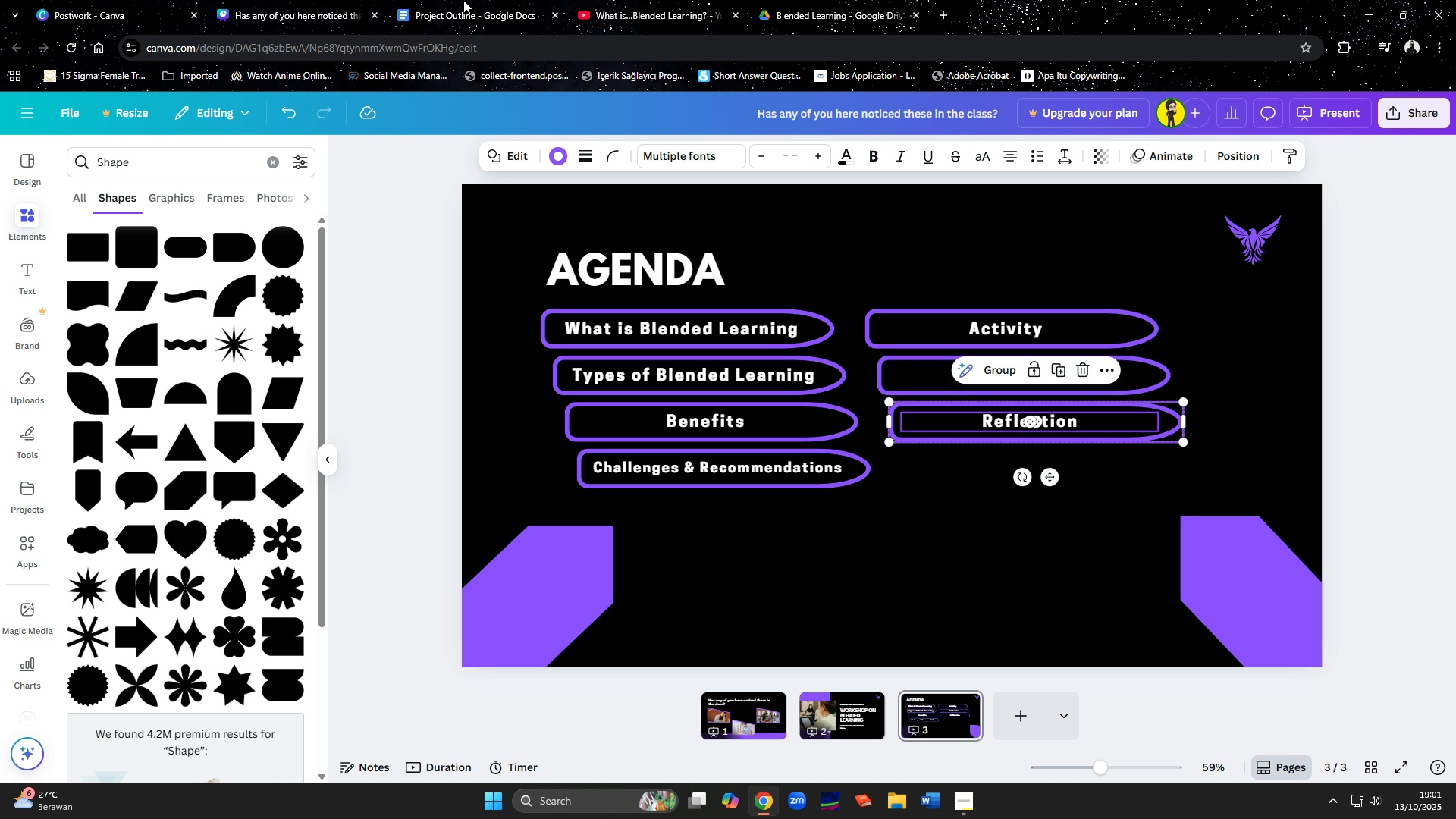 
left_click([463, 0])
 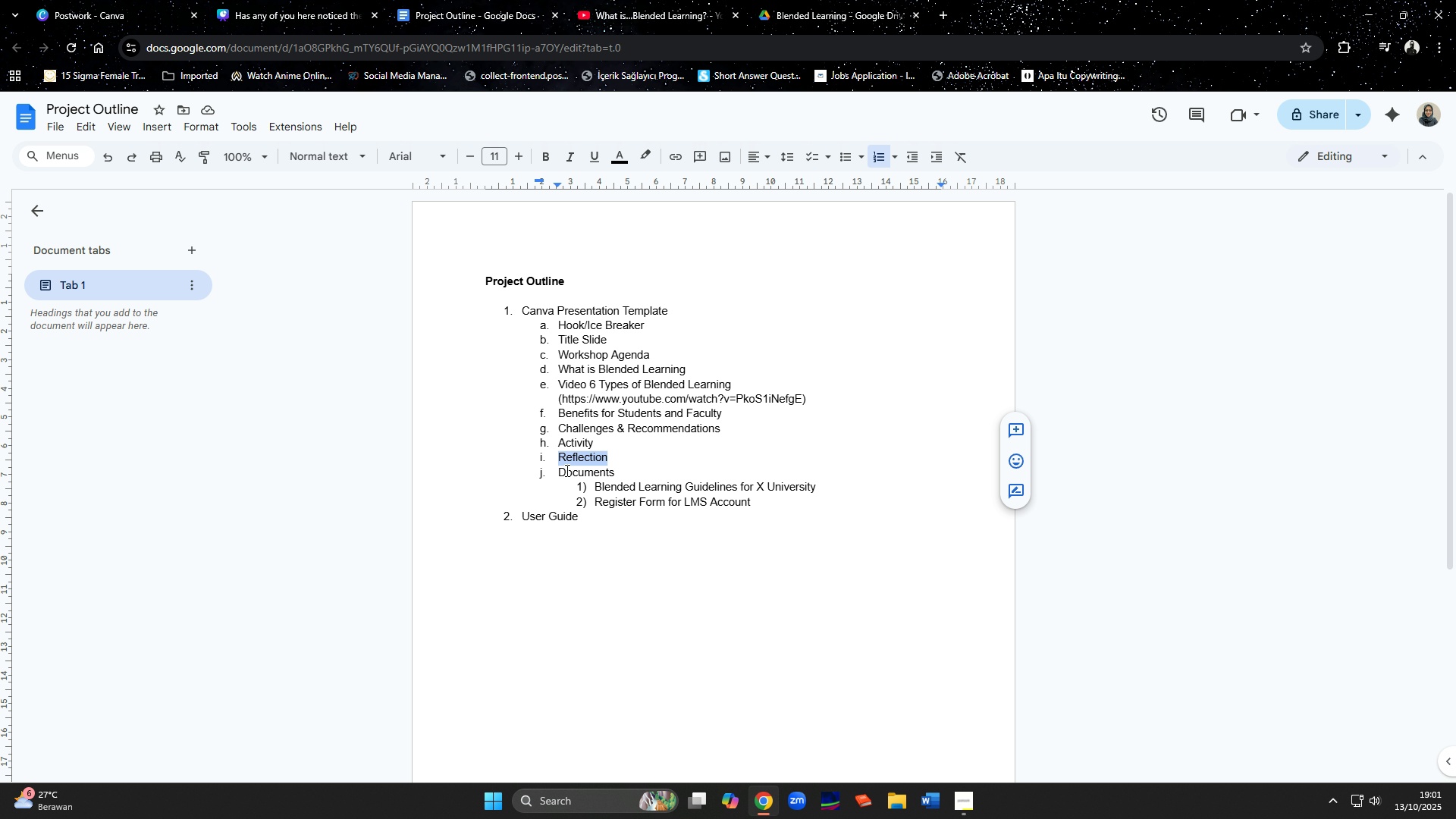 
left_click_drag(start_coordinate=[560, 470], to_coordinate=[615, 471])
 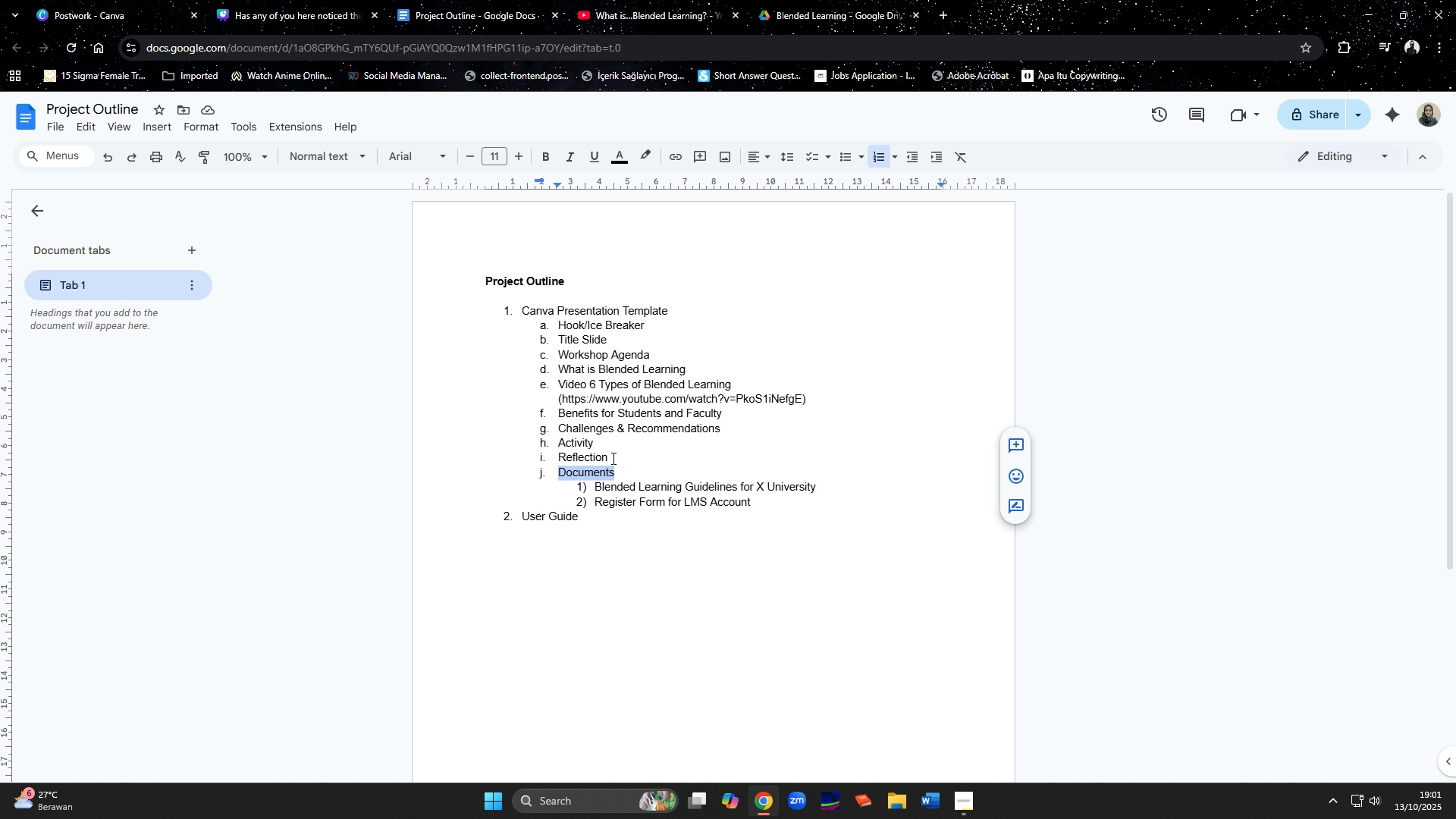 
key(Control+C)
 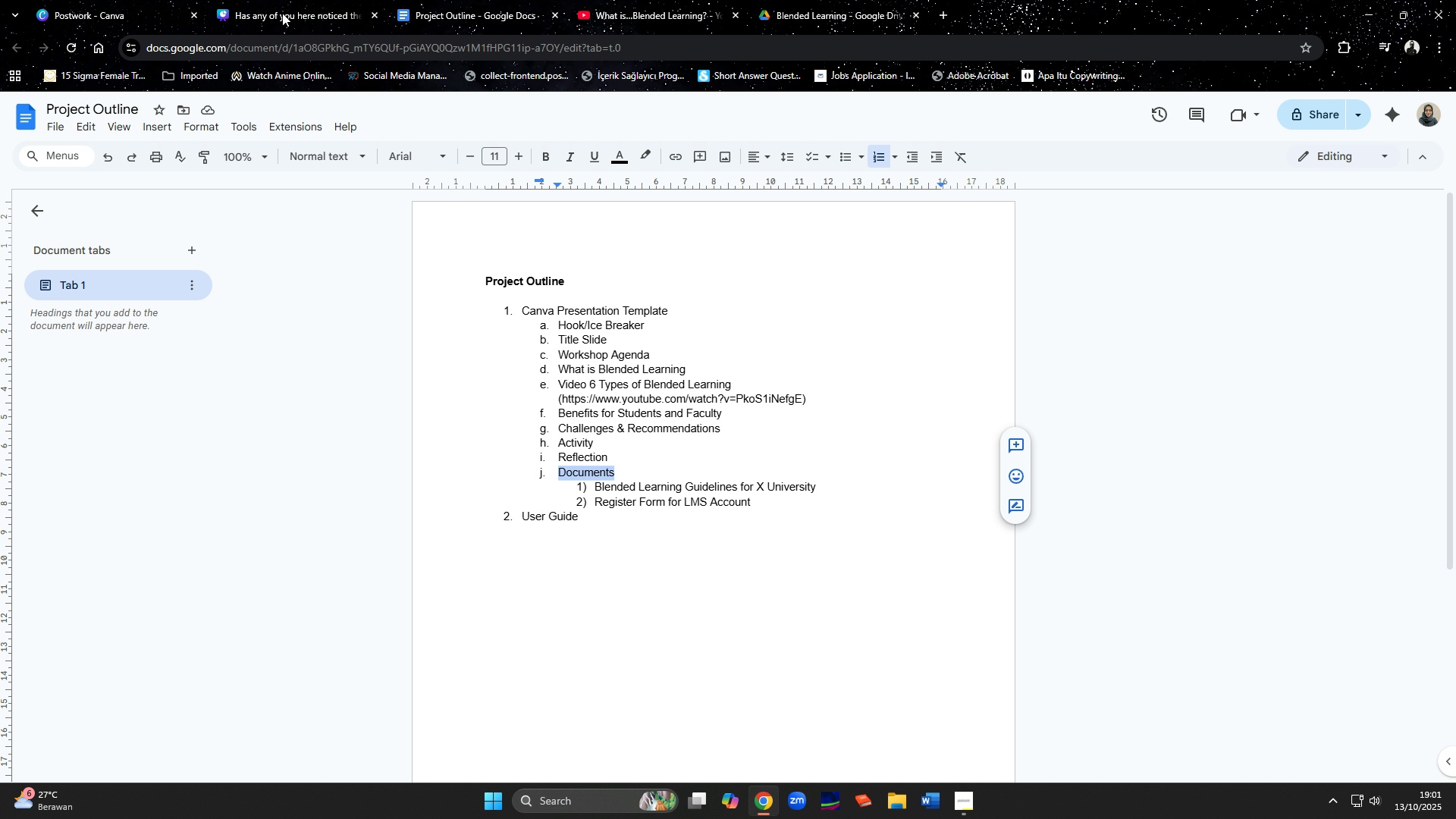 
left_click([280, 5])
 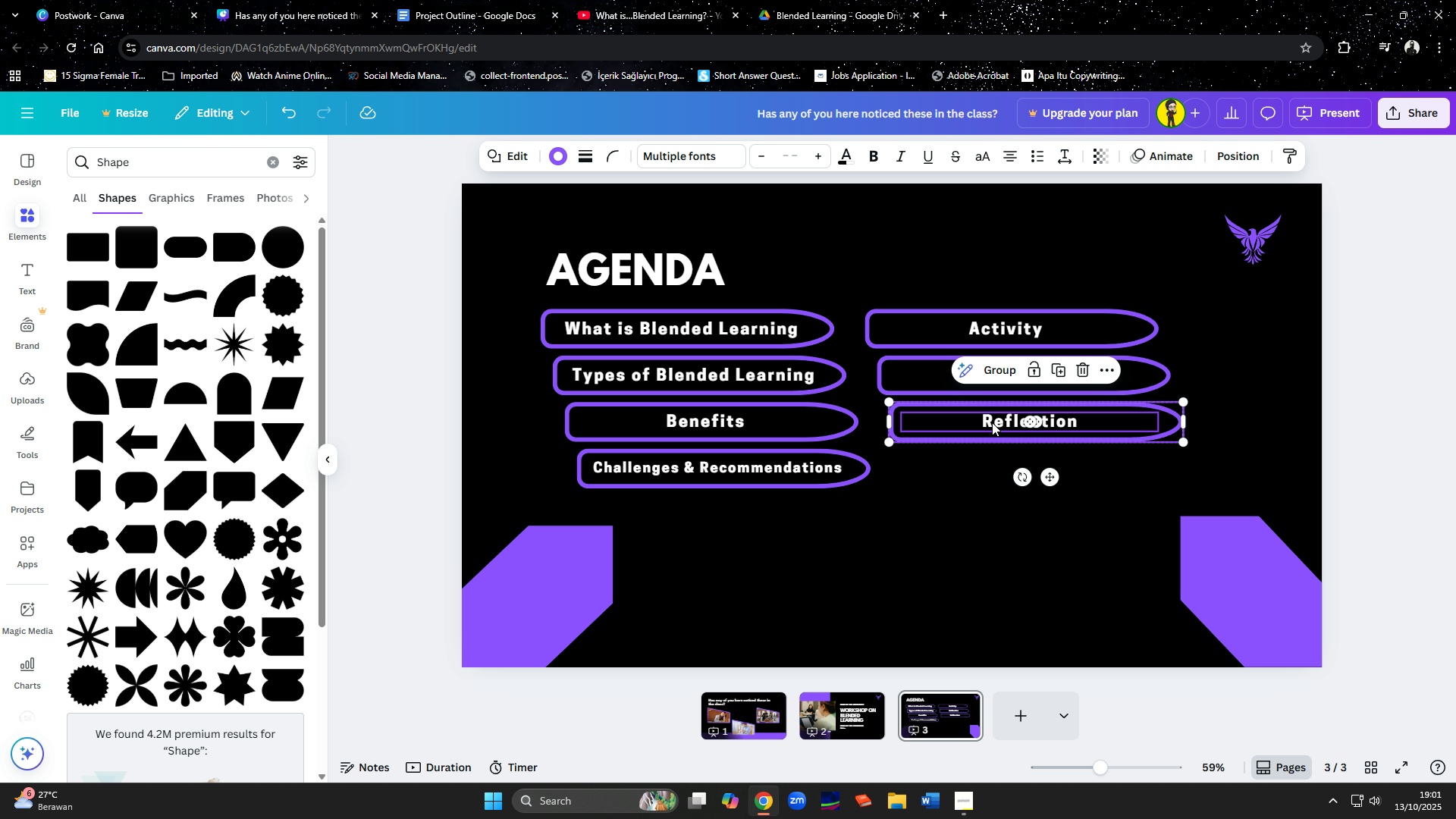 
double_click([992, 422])
 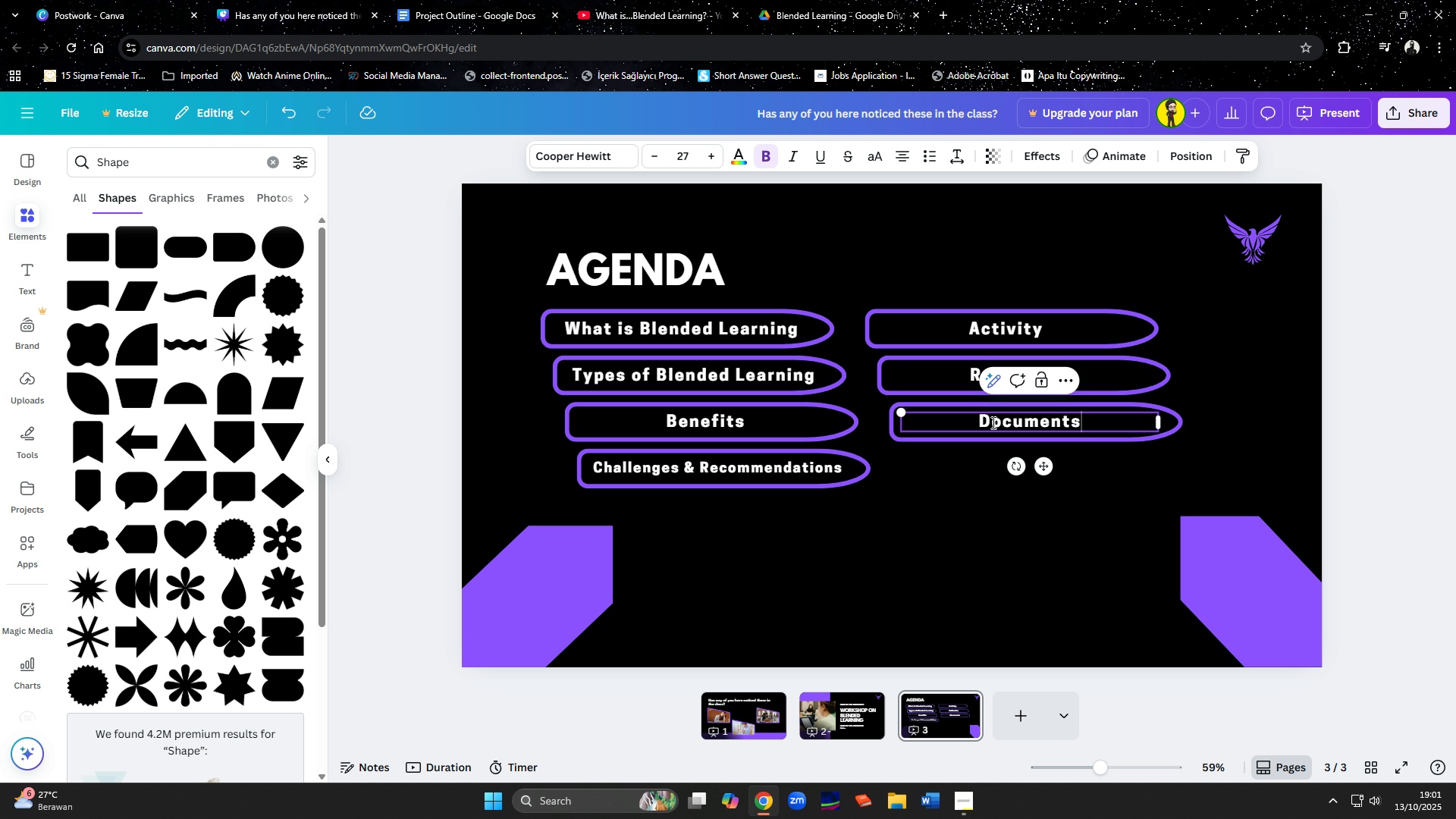 
key(Control+ControlLeft)
 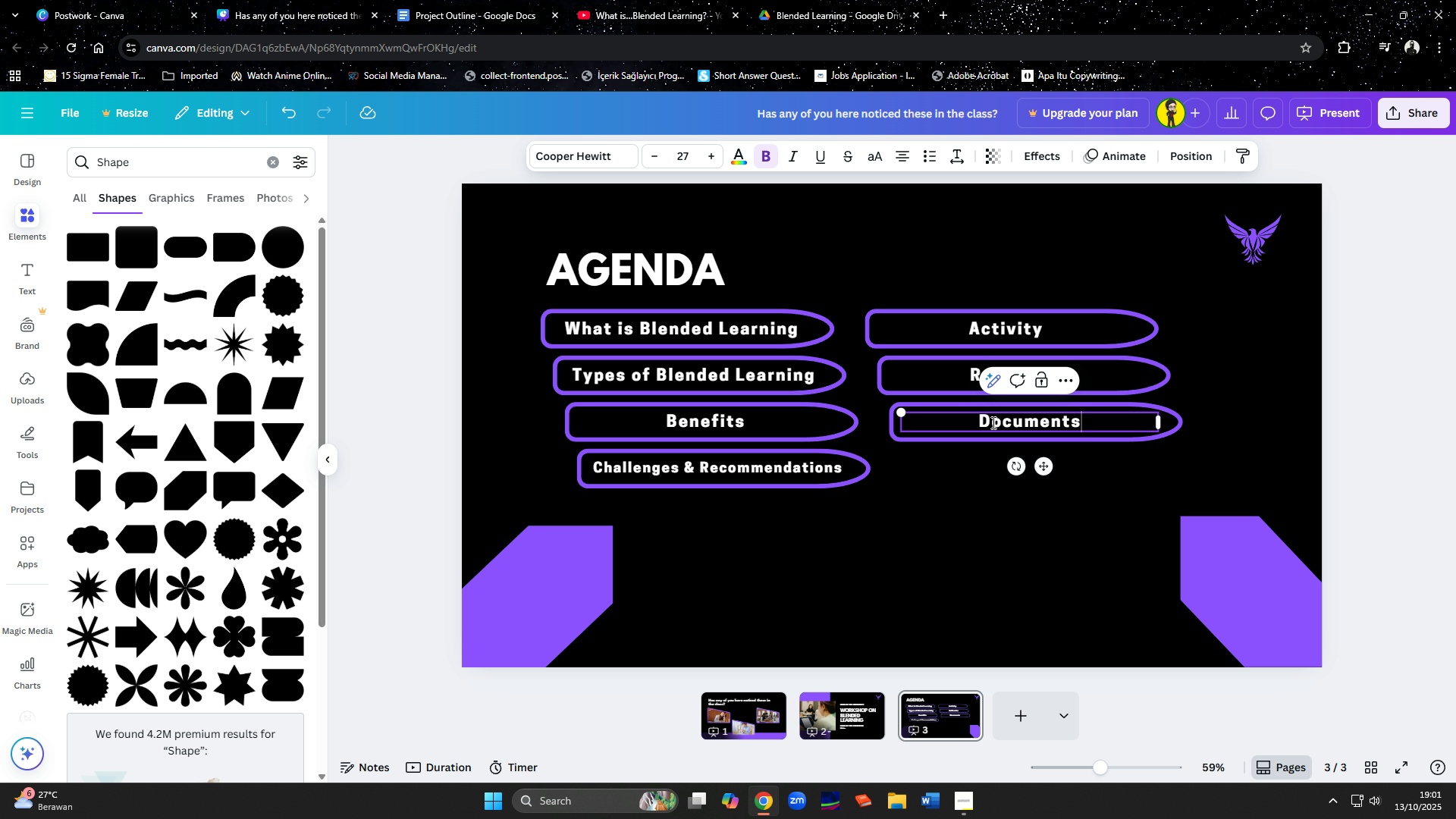 
key(Control+V)
 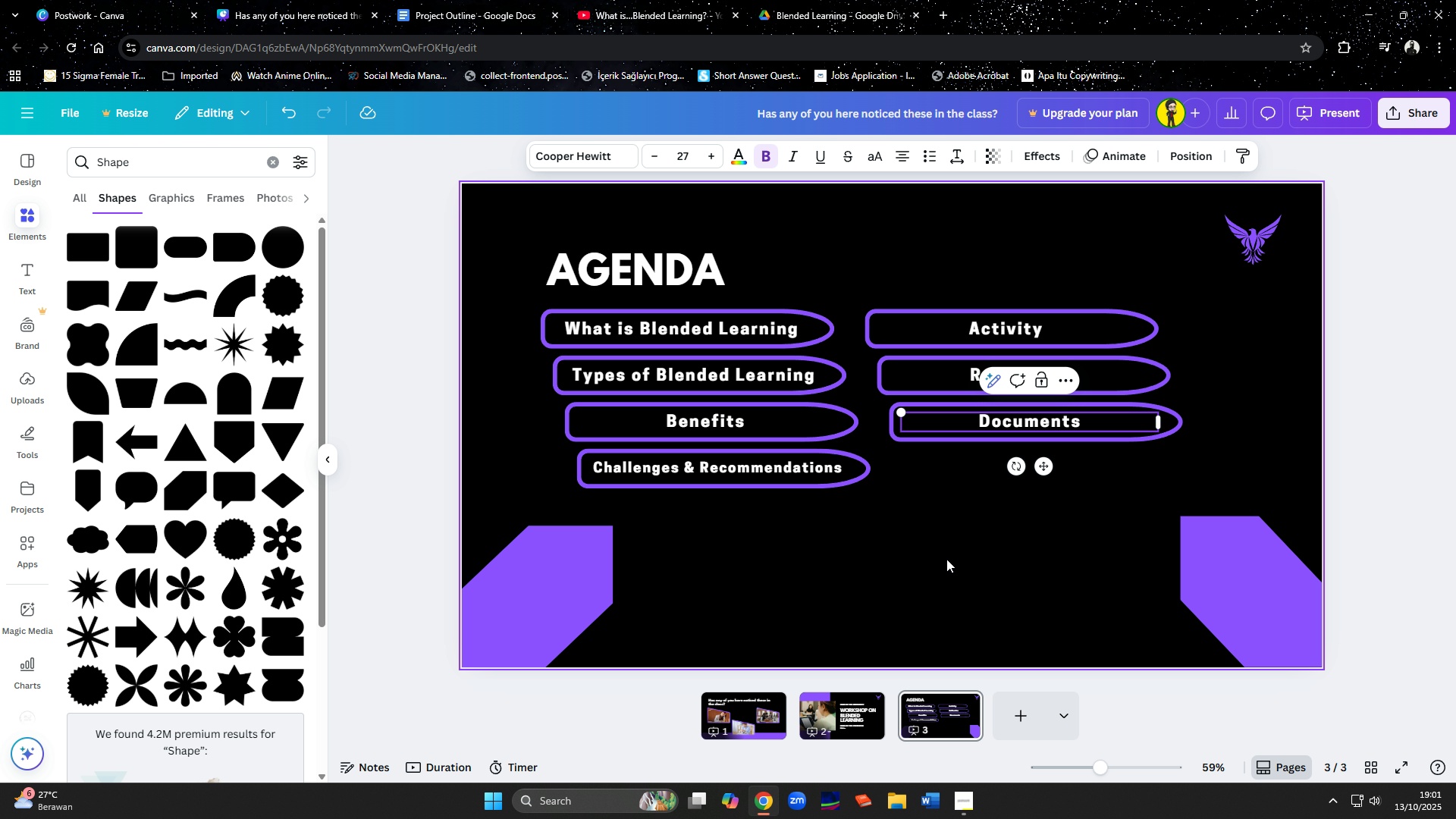 
left_click([945, 561])
 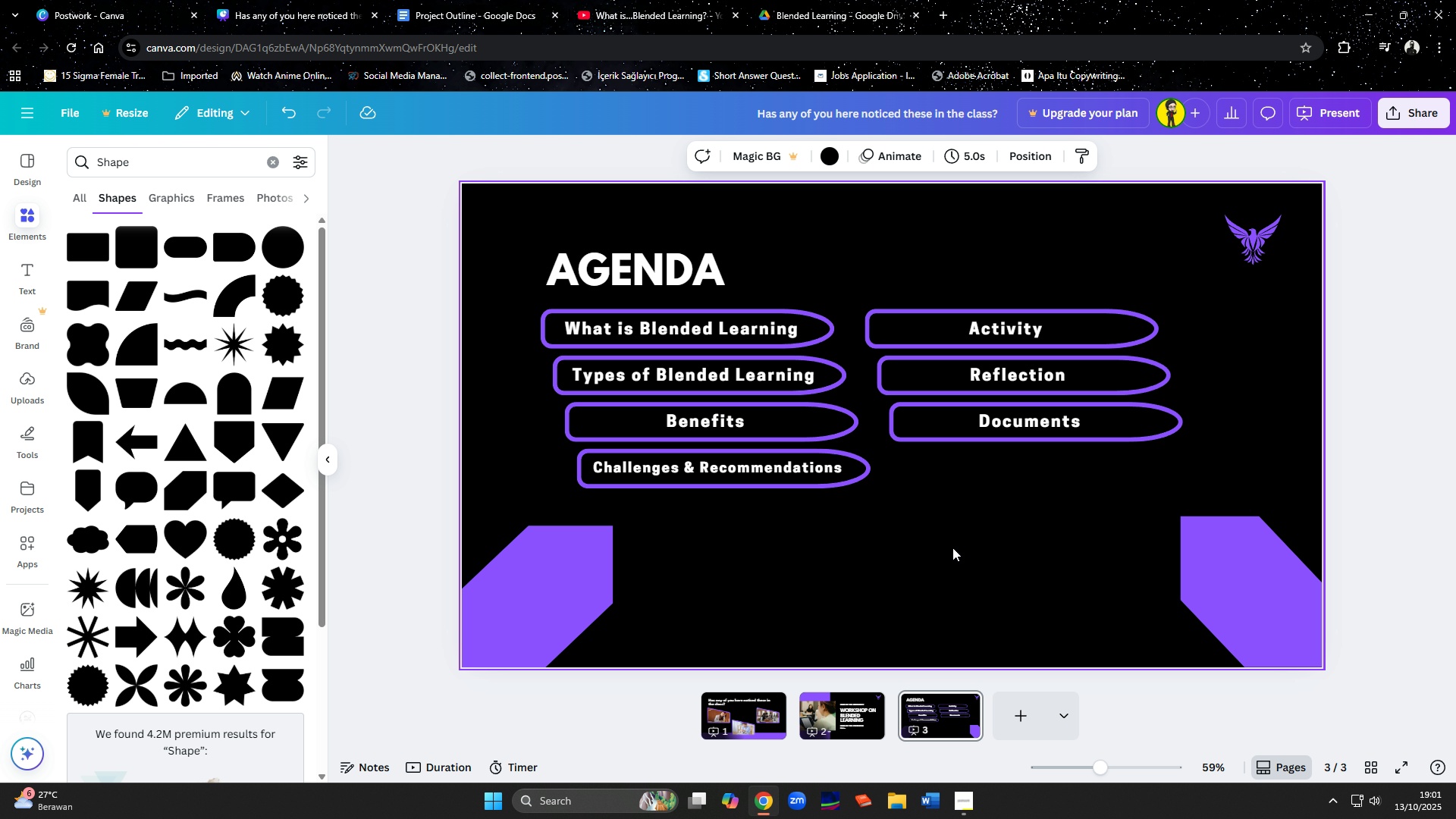 
hold_key(key=ShiftLeft, duration=1.5)
left_click([955, 325])
 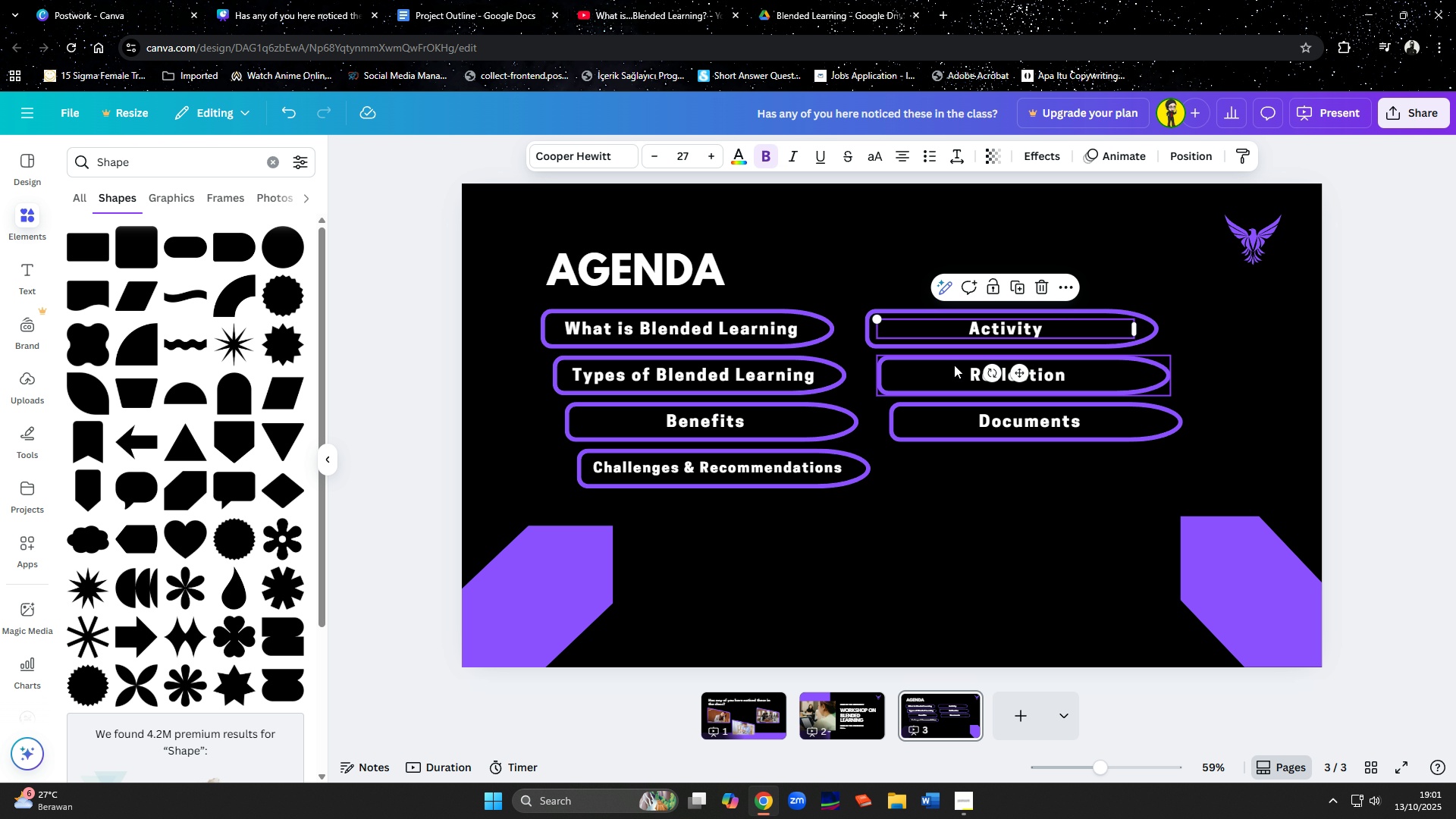 
hold_key(key=ShiftLeft, duration=1.53)
left_click([968, 373])
 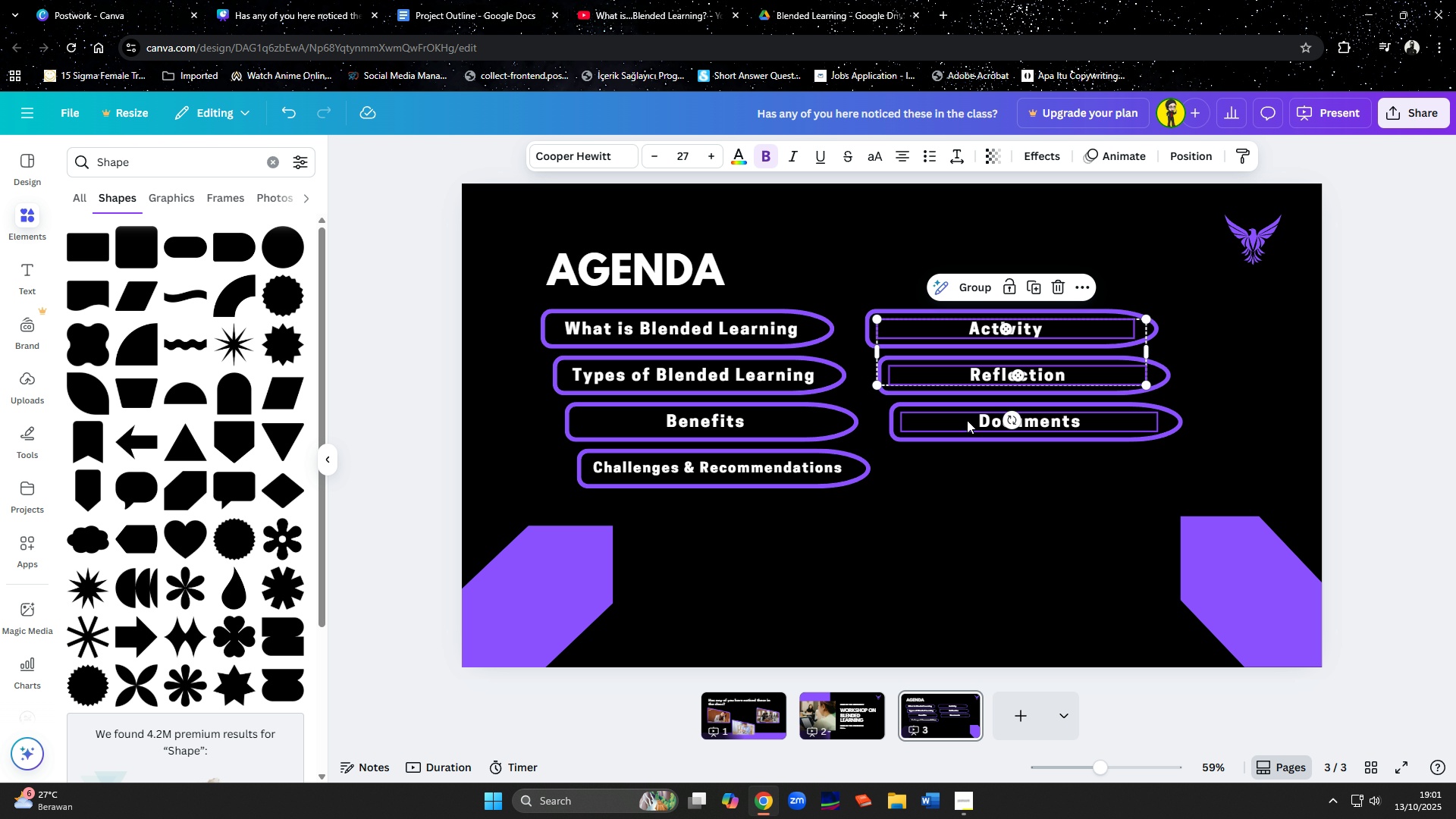 
left_click([967, 420])
 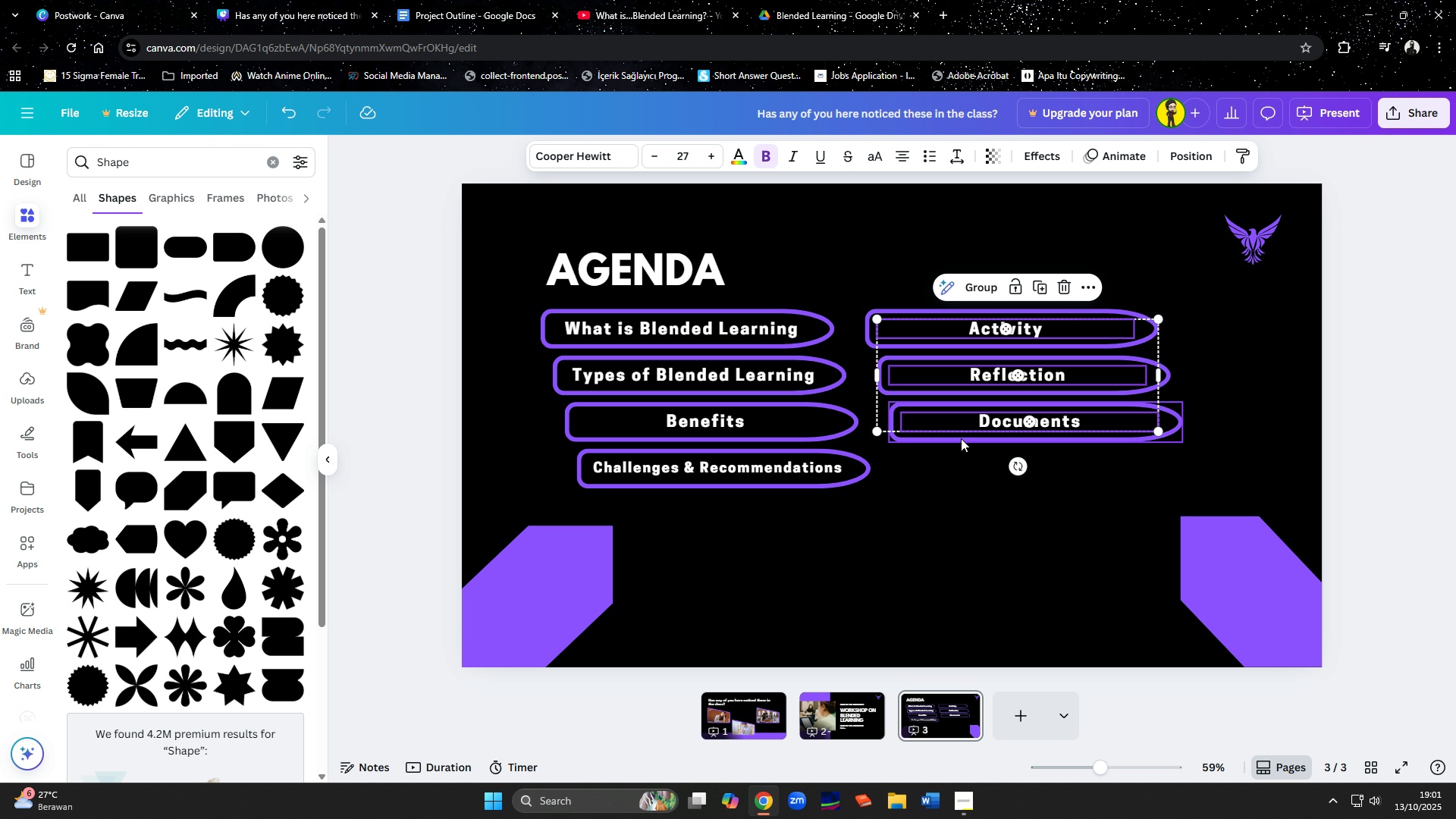 
hold_key(key=ShiftLeft, duration=1.51)
left_click([961, 438])
 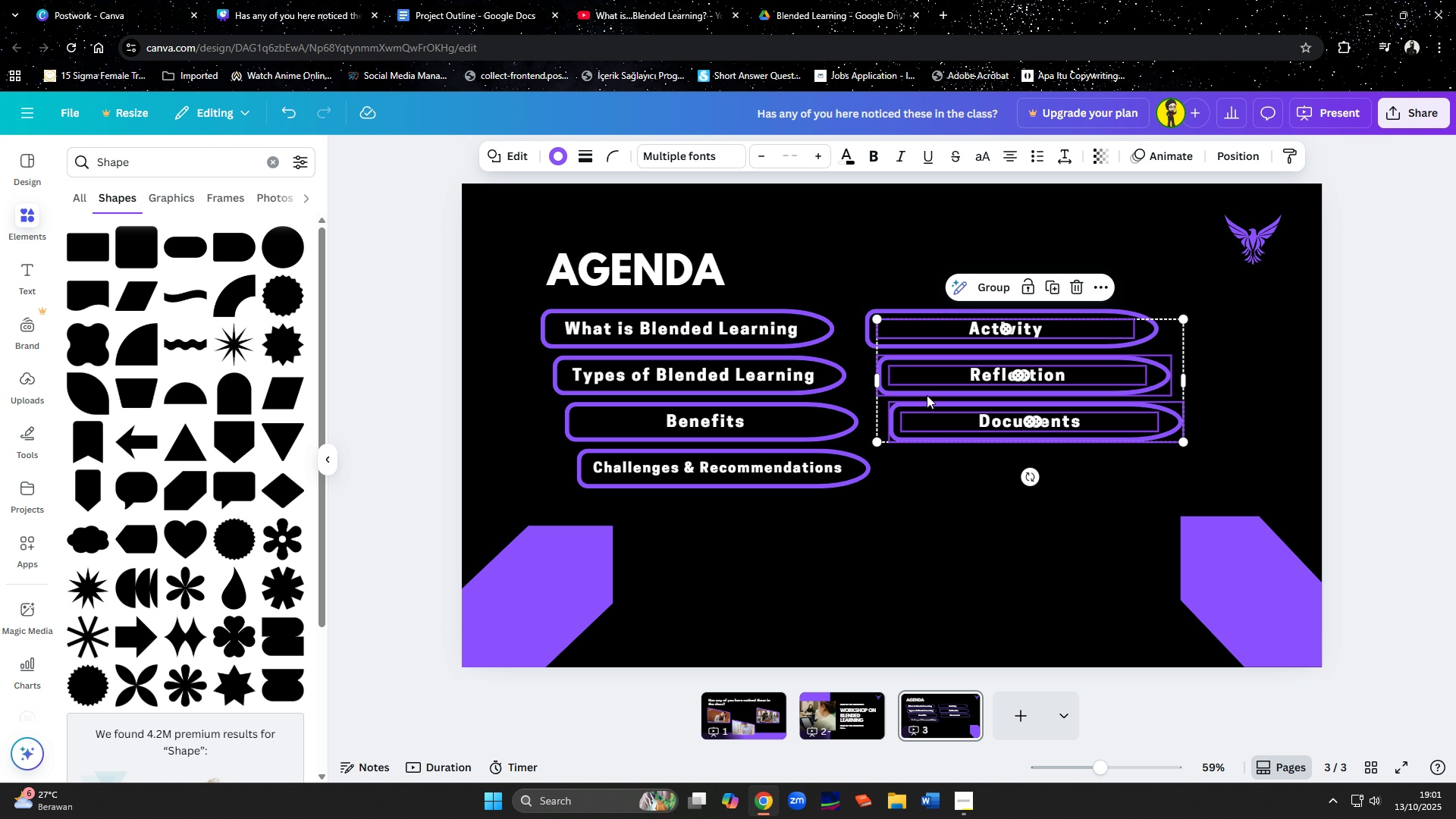 
left_click([927, 395])
 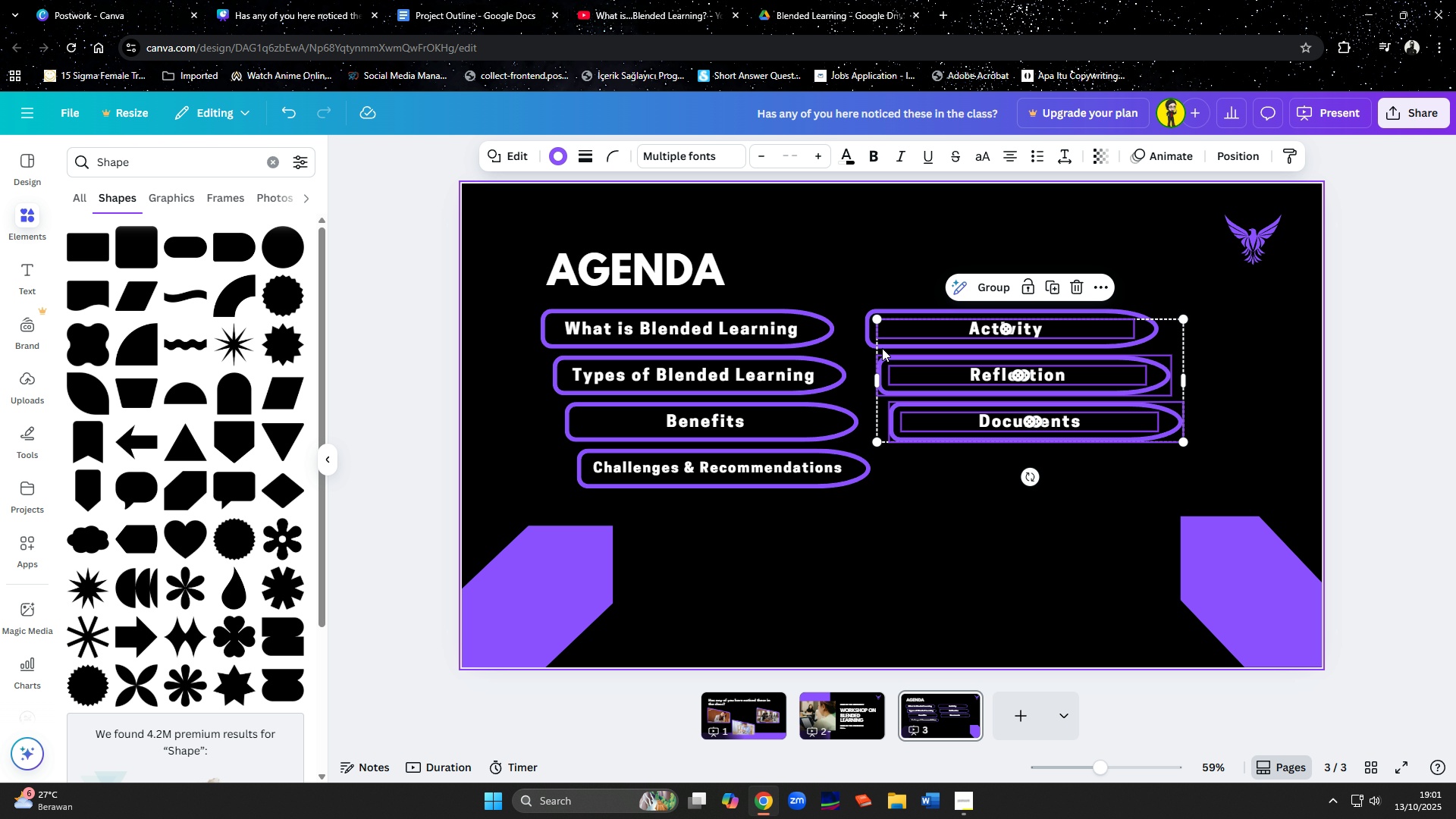 
hold_key(key=ShiftLeft, duration=1.06)
left_click([867, 340])
 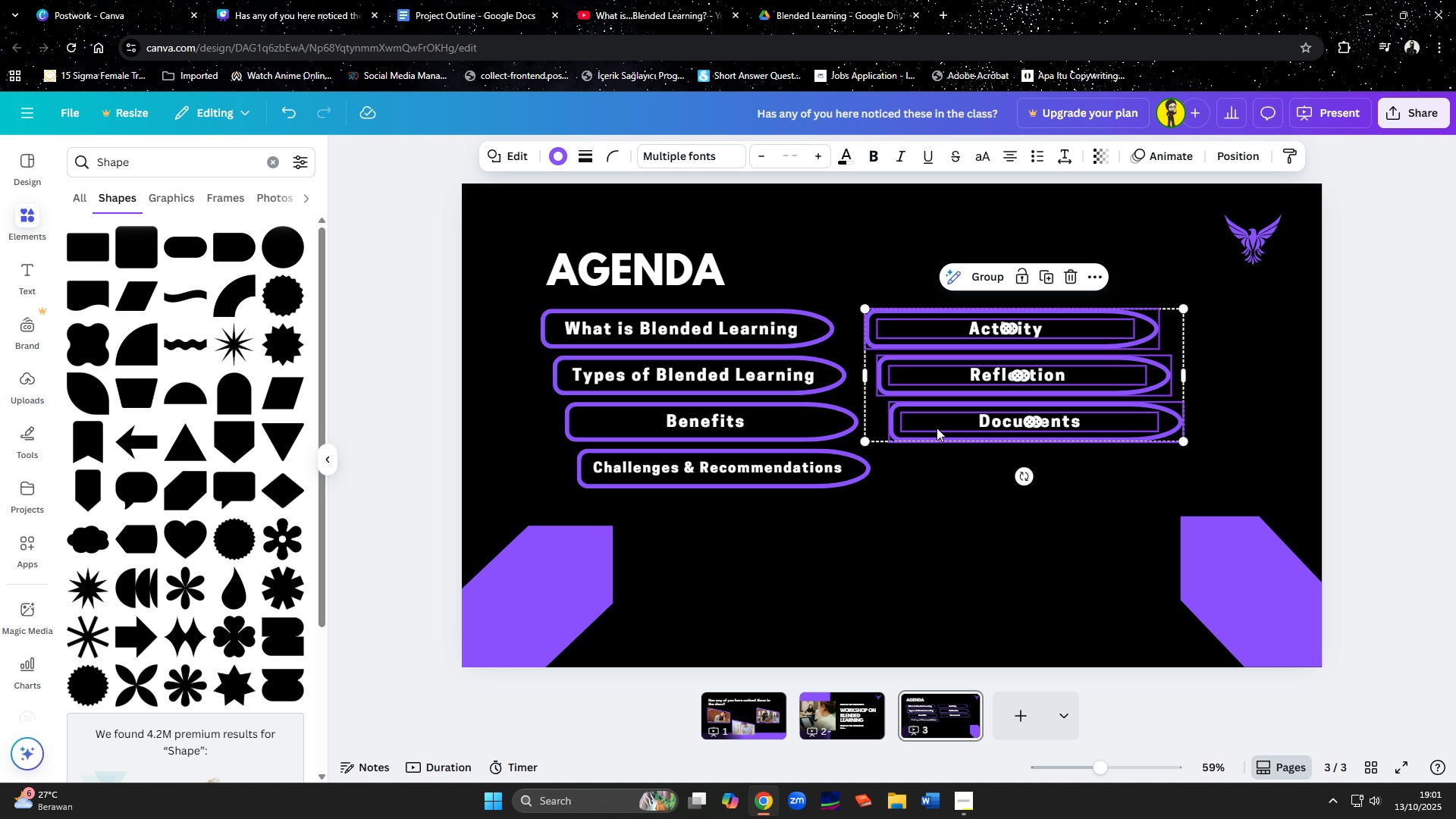 
left_click_drag(start_coordinate=[937, 428], to_coordinate=[983, 449])
 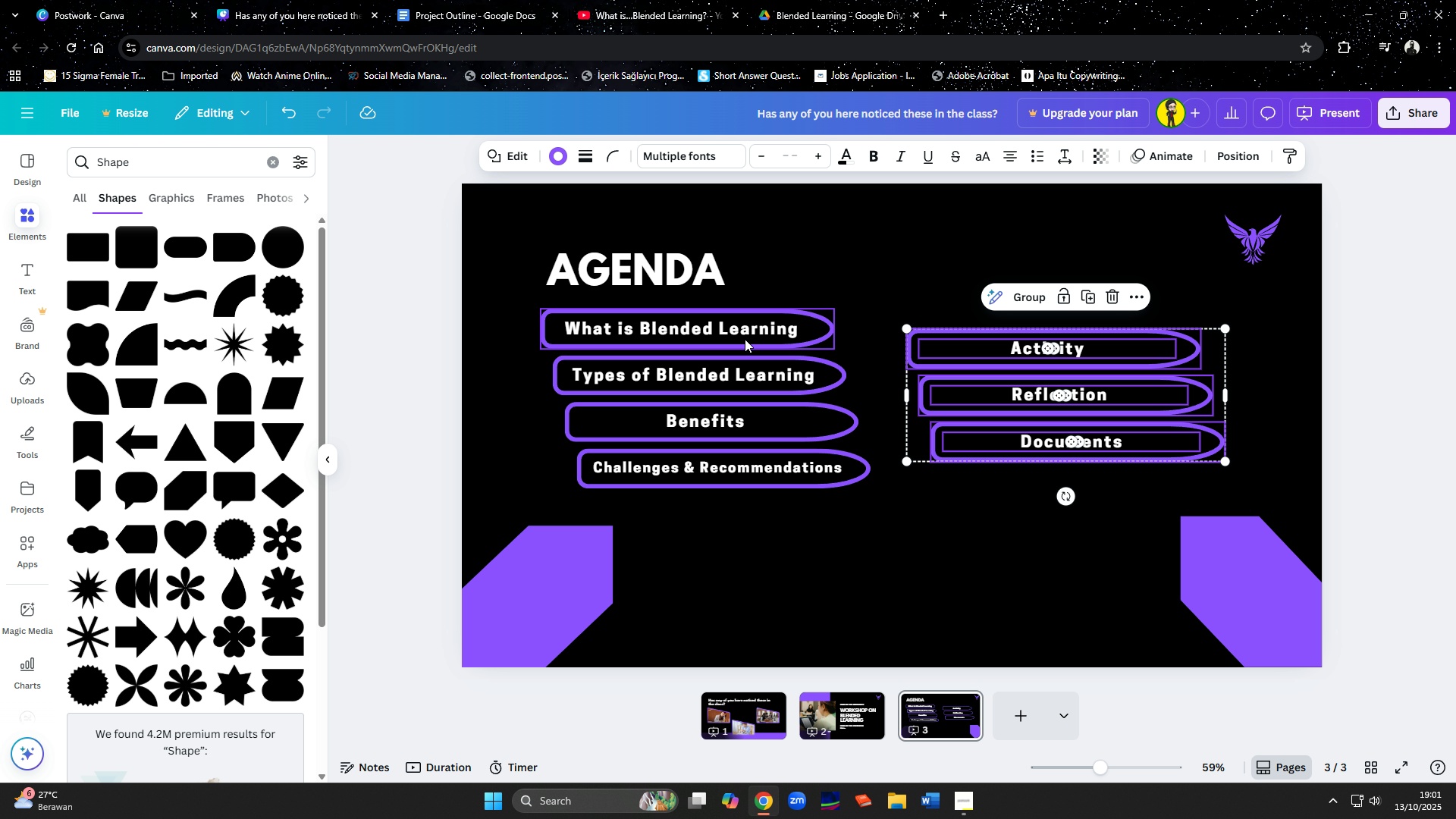 
hold_key(key=ShiftLeft, duration=0.87)
left_click([745, 337])
 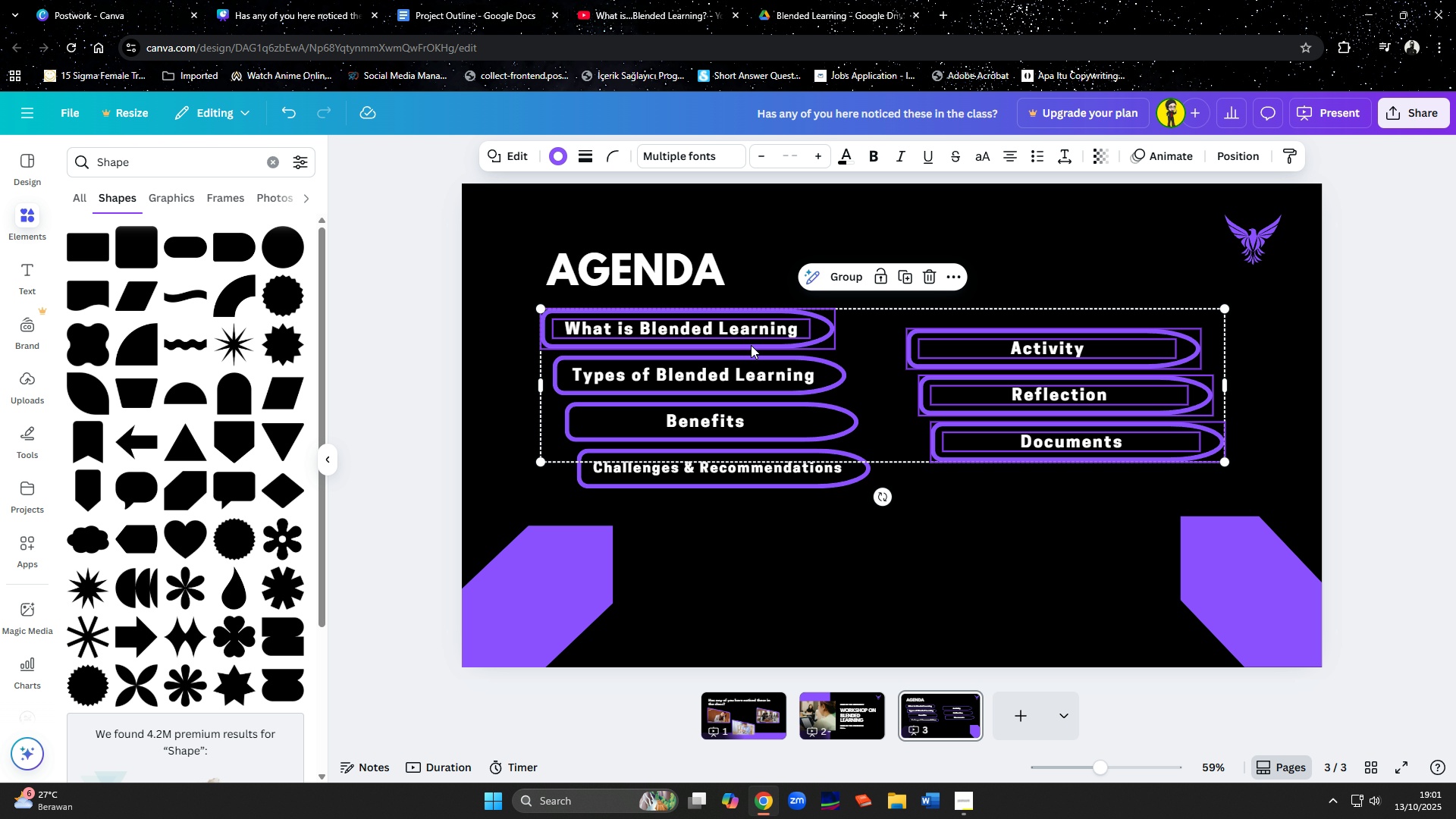 
left_click([751, 345])
 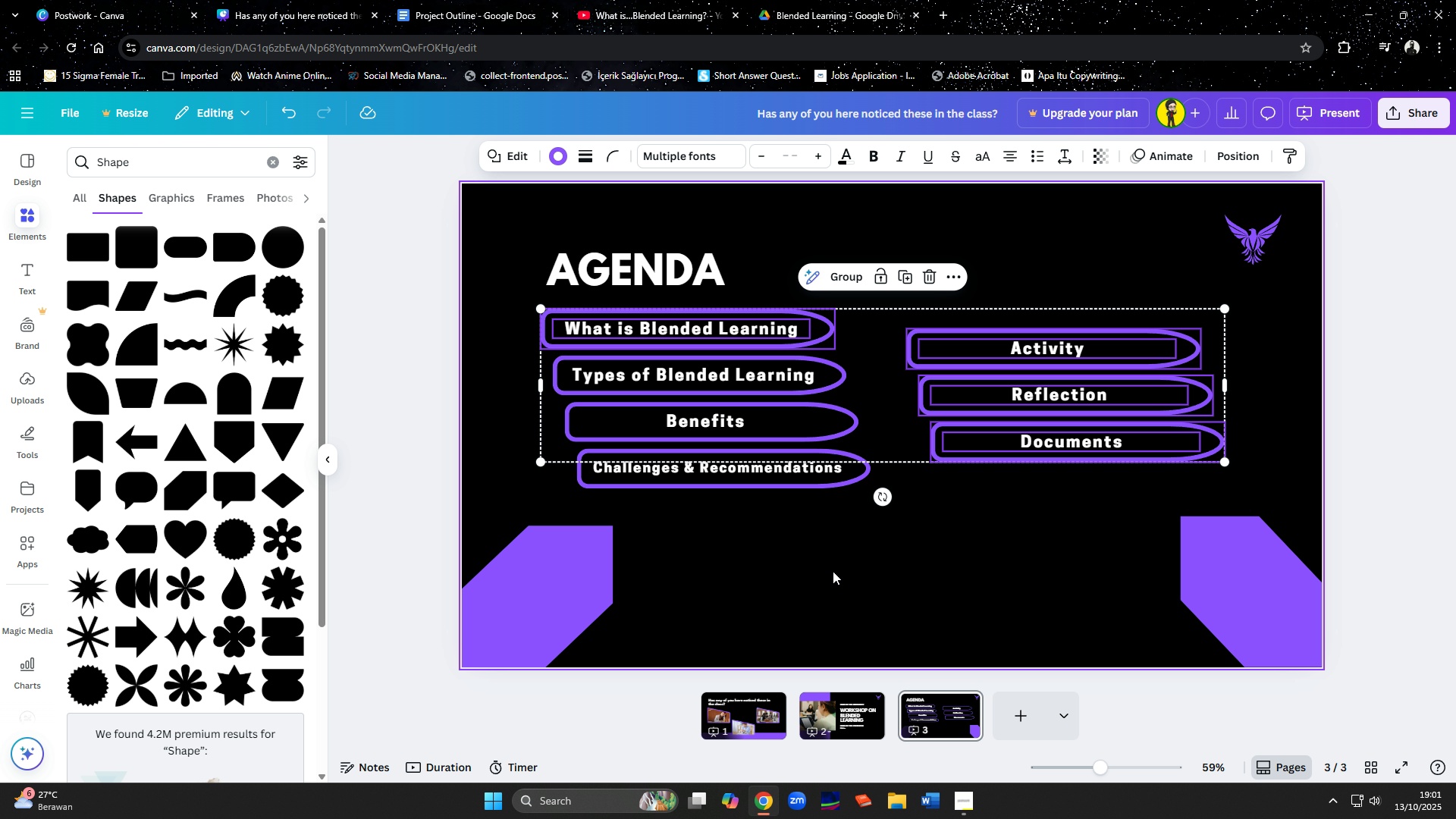 
left_click([833, 571])
 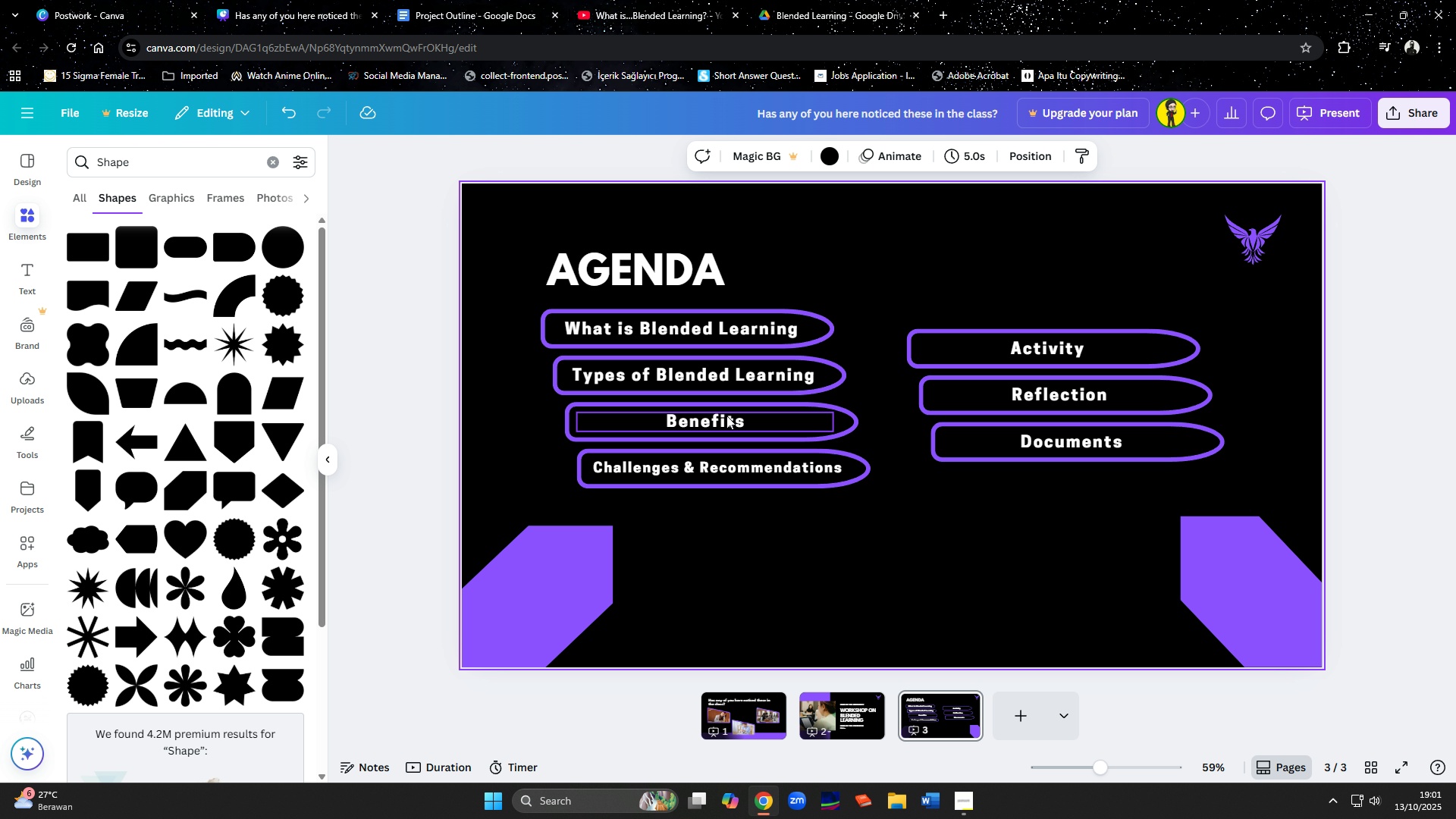 
left_click([726, 416])
 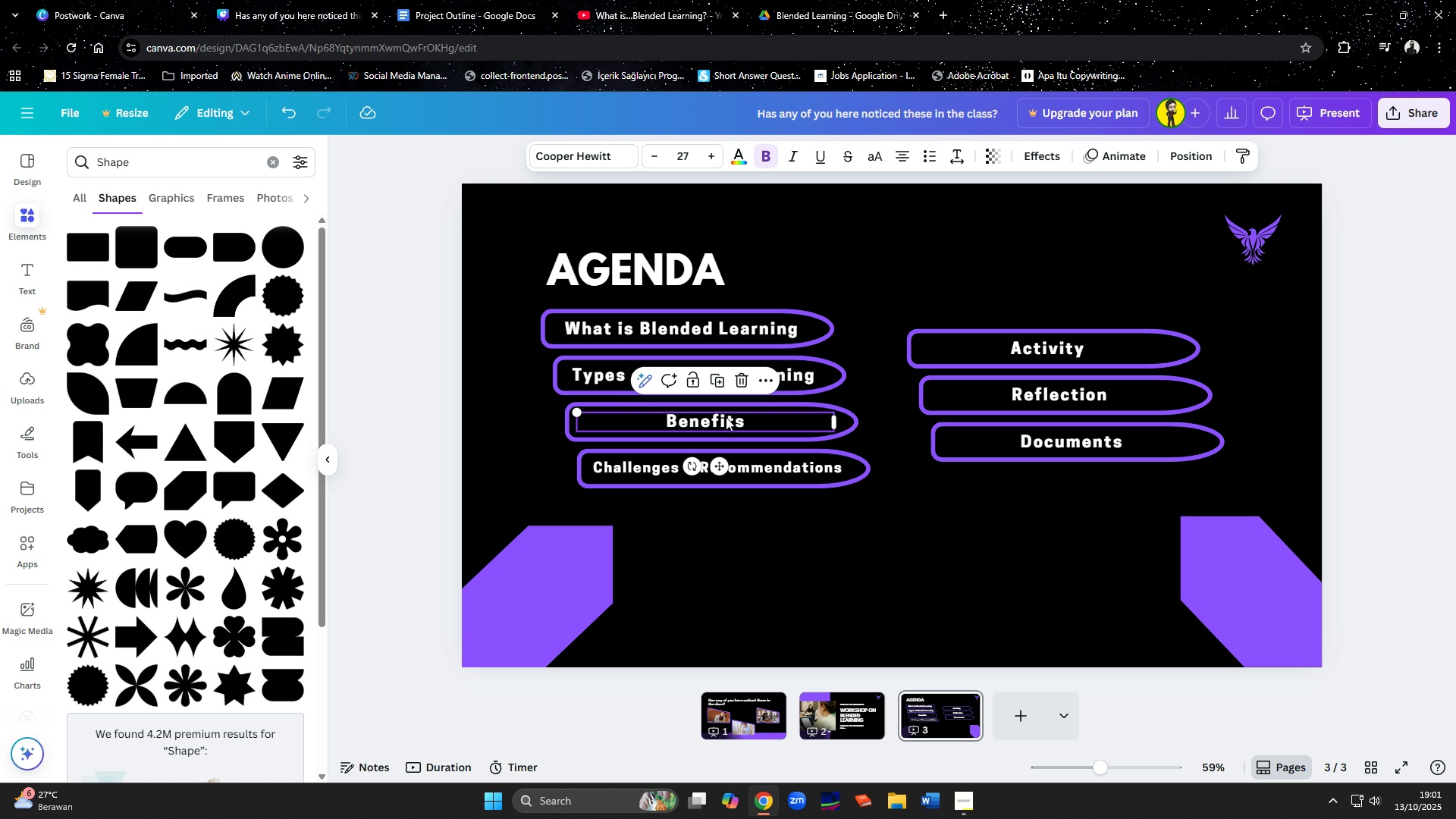 
hold_key(key=ShiftLeft, duration=1.54)
left_click([726, 439])
 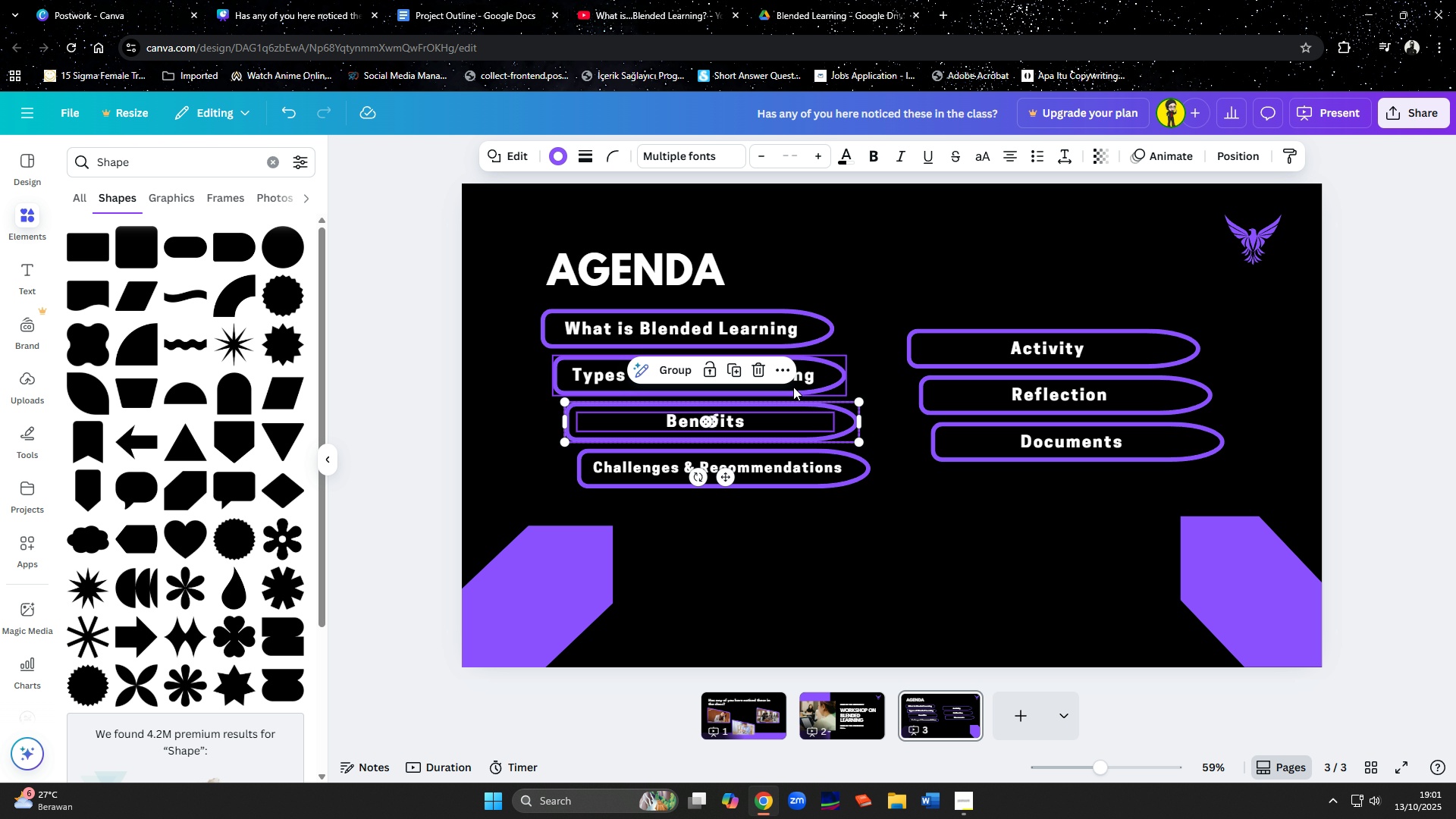 
hold_key(key=ShiftLeft, duration=1.52)
left_click([795, 383])
 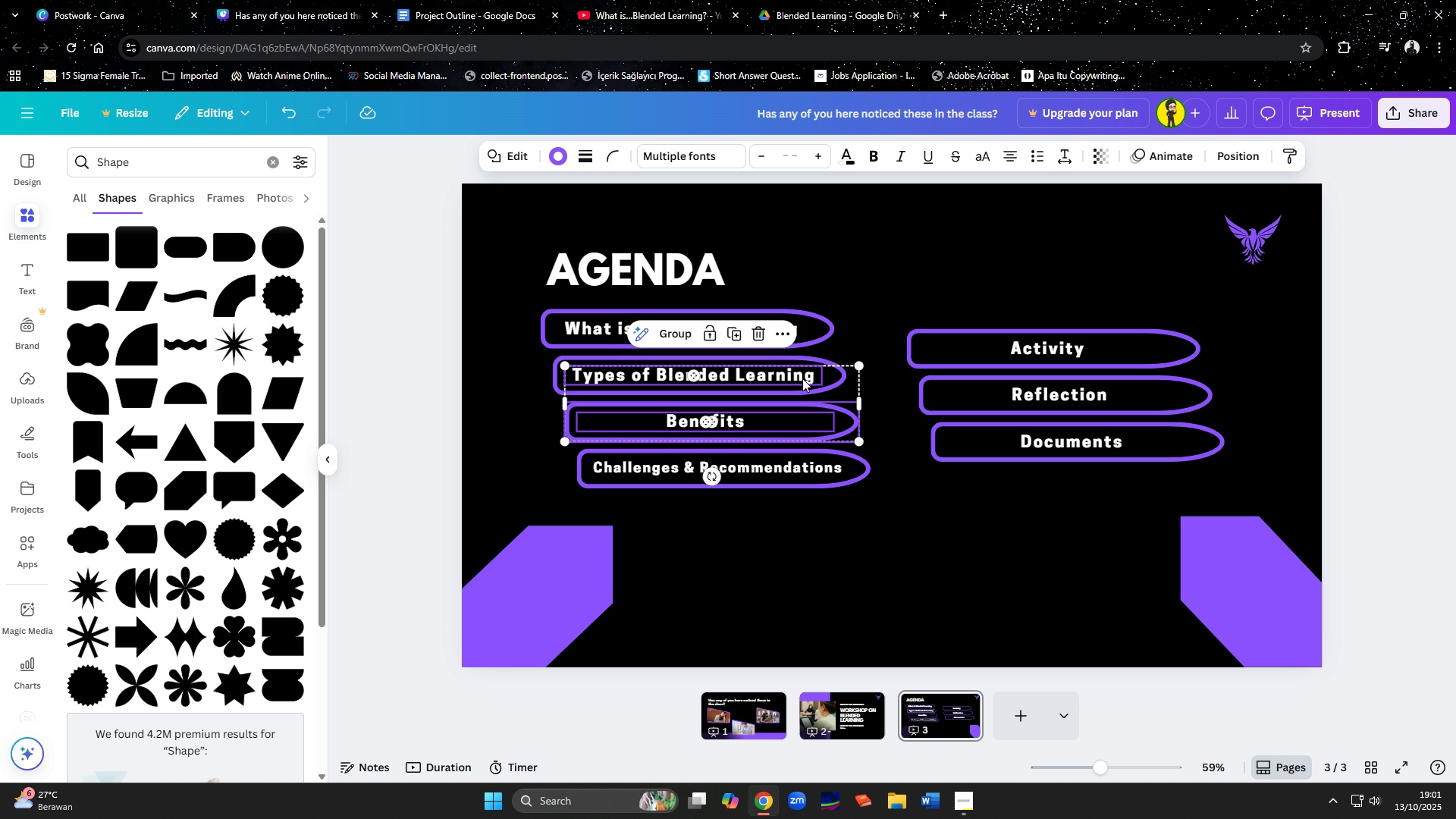 
left_click([802, 378])
 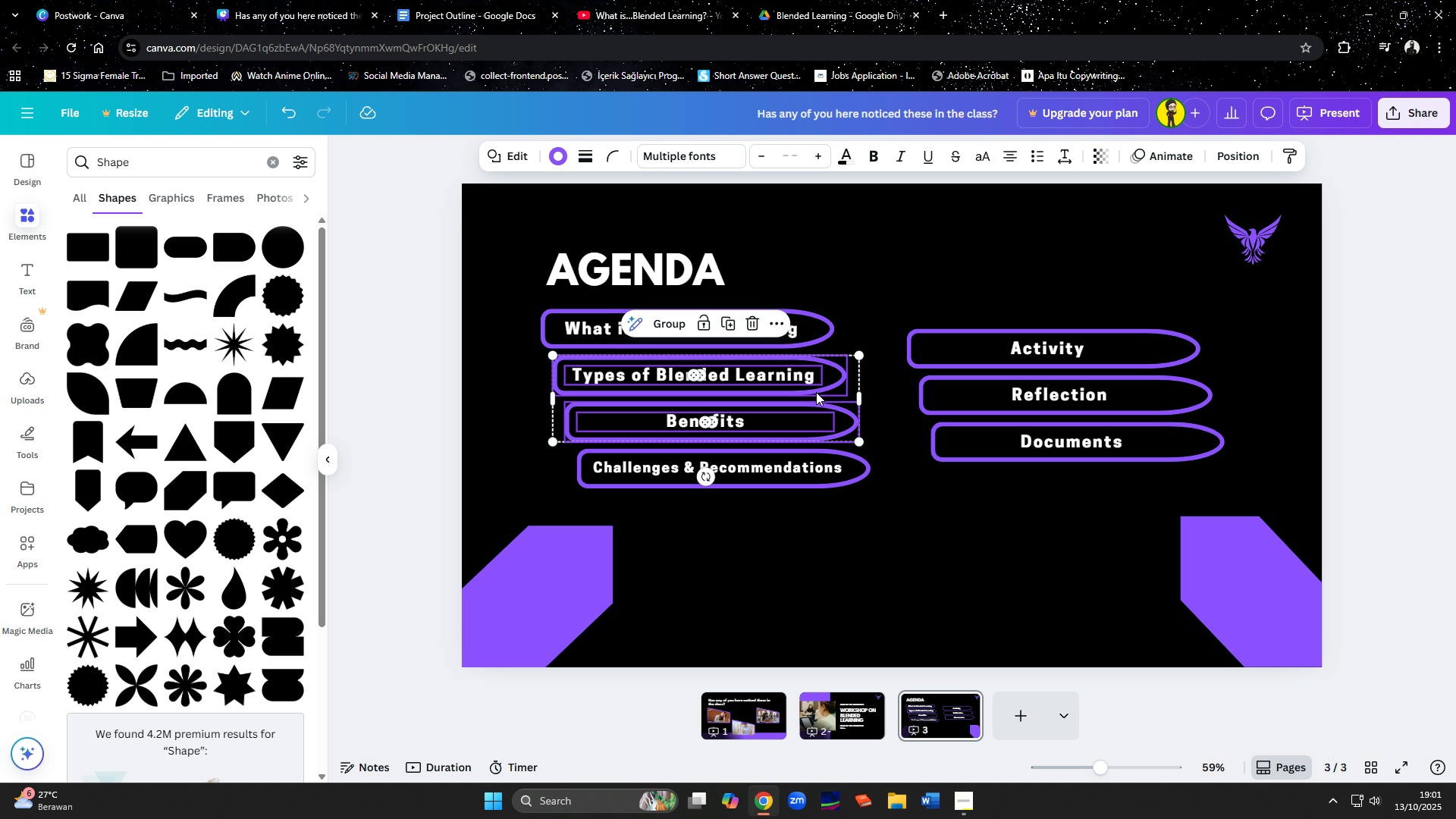 
hold_key(key=ShiftLeft, duration=1.51)
left_click([816, 392])
 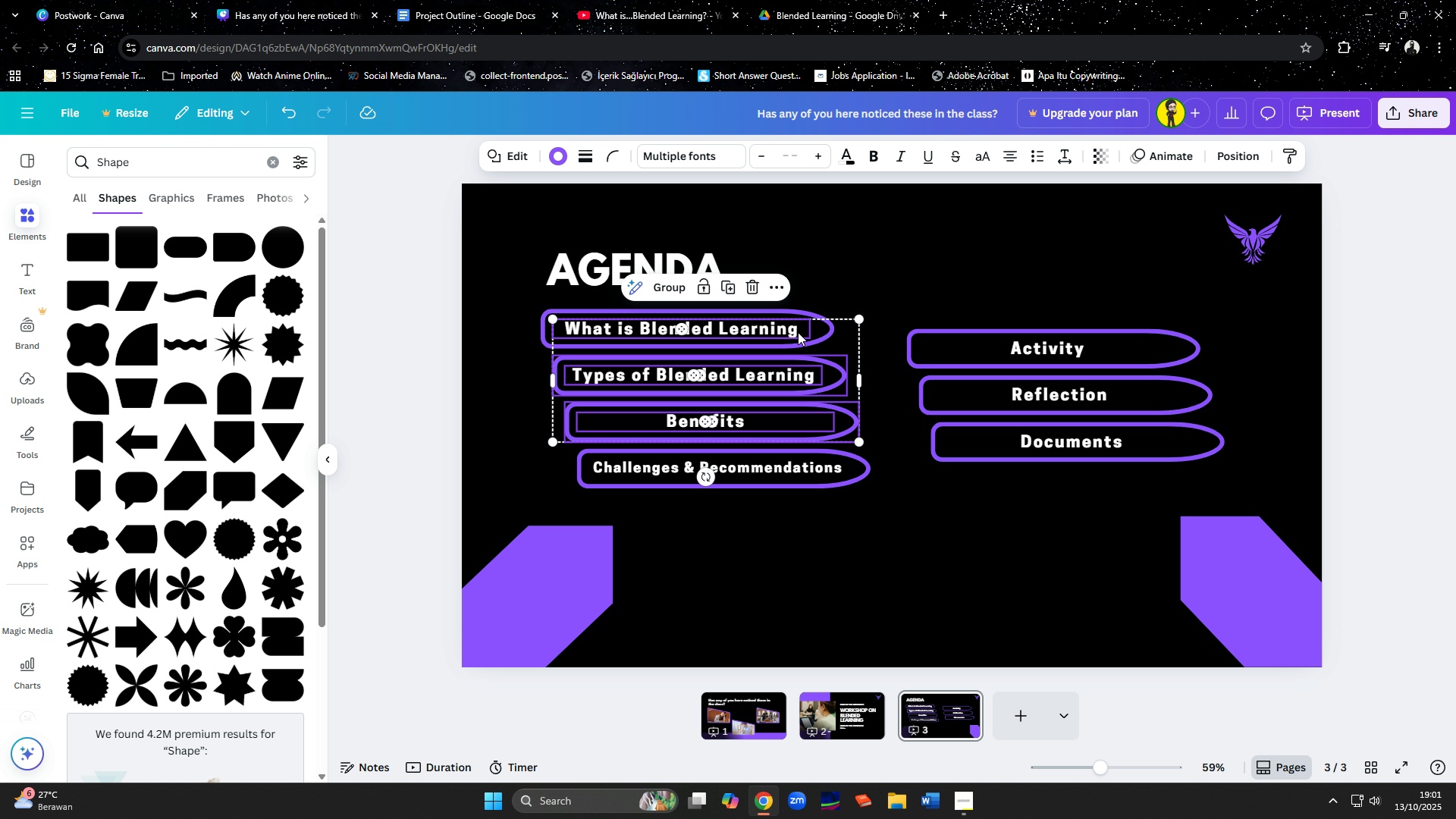 
left_click([798, 332])
 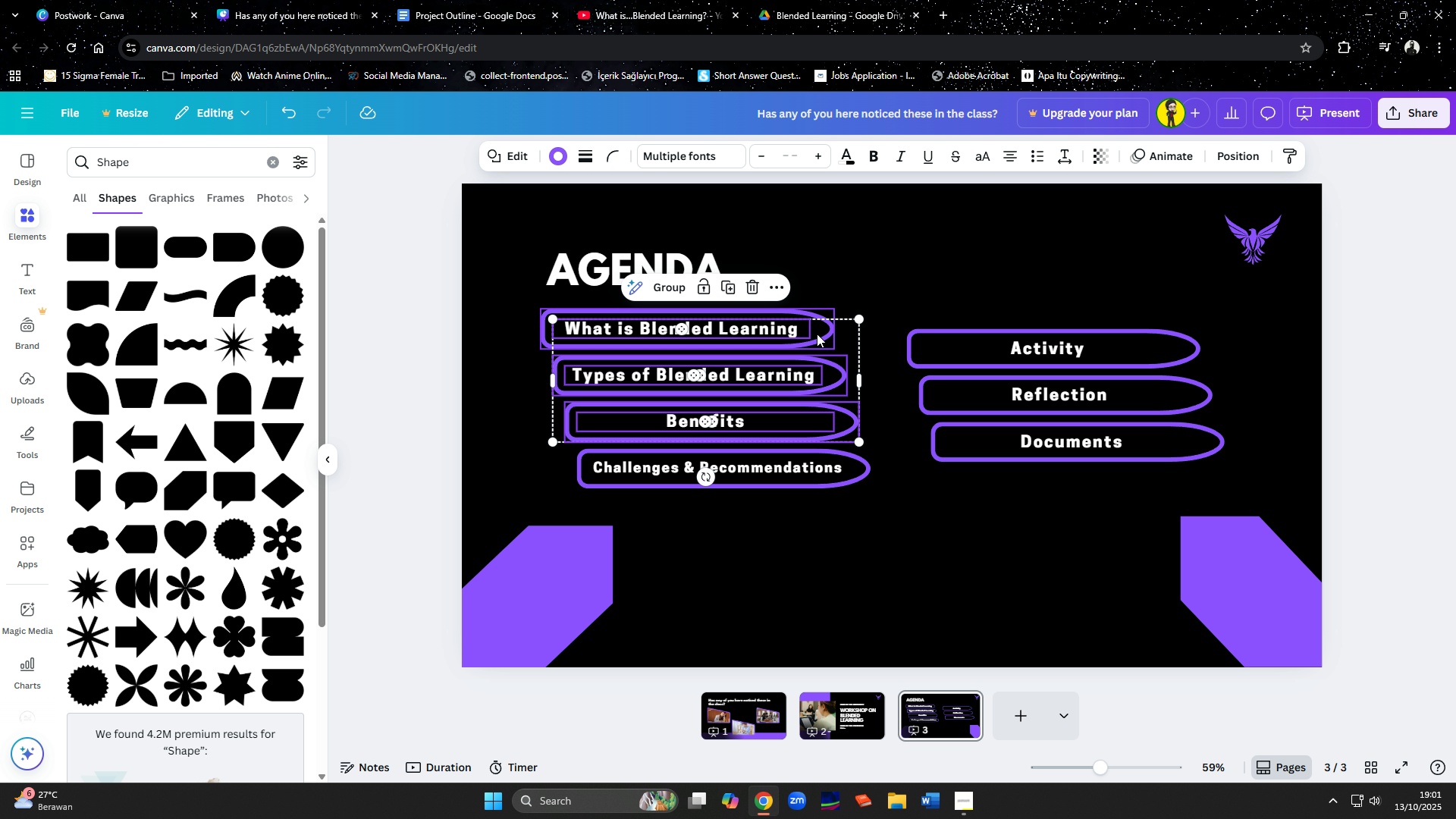 
hold_key(key=ShiftLeft, duration=1.52)
left_click([820, 335])
 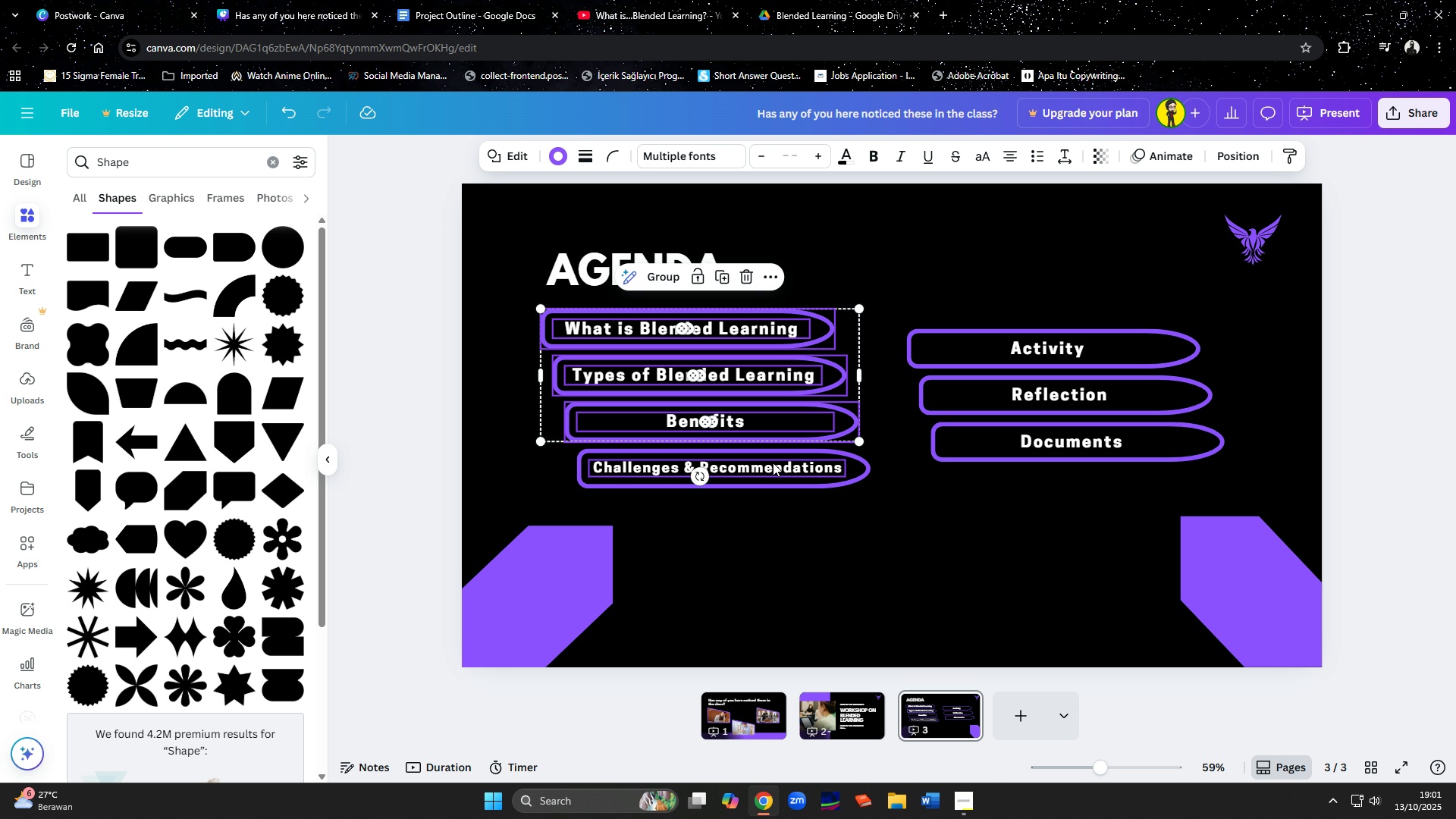 
left_click([773, 463])
 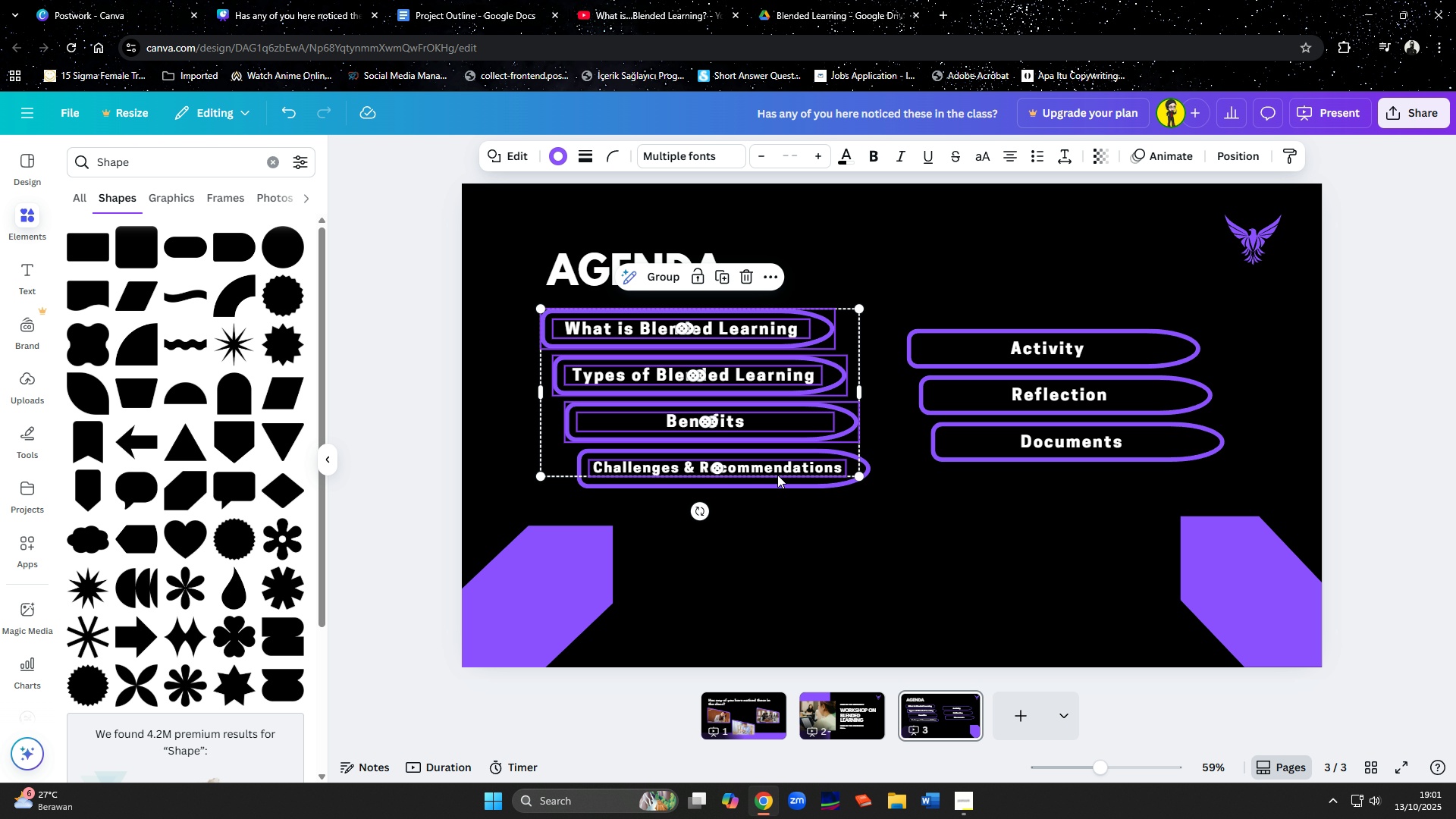 
hold_key(key=ShiftLeft, duration=0.84)
left_click_drag(start_coordinate=[781, 482], to_coordinate=[795, 482])
 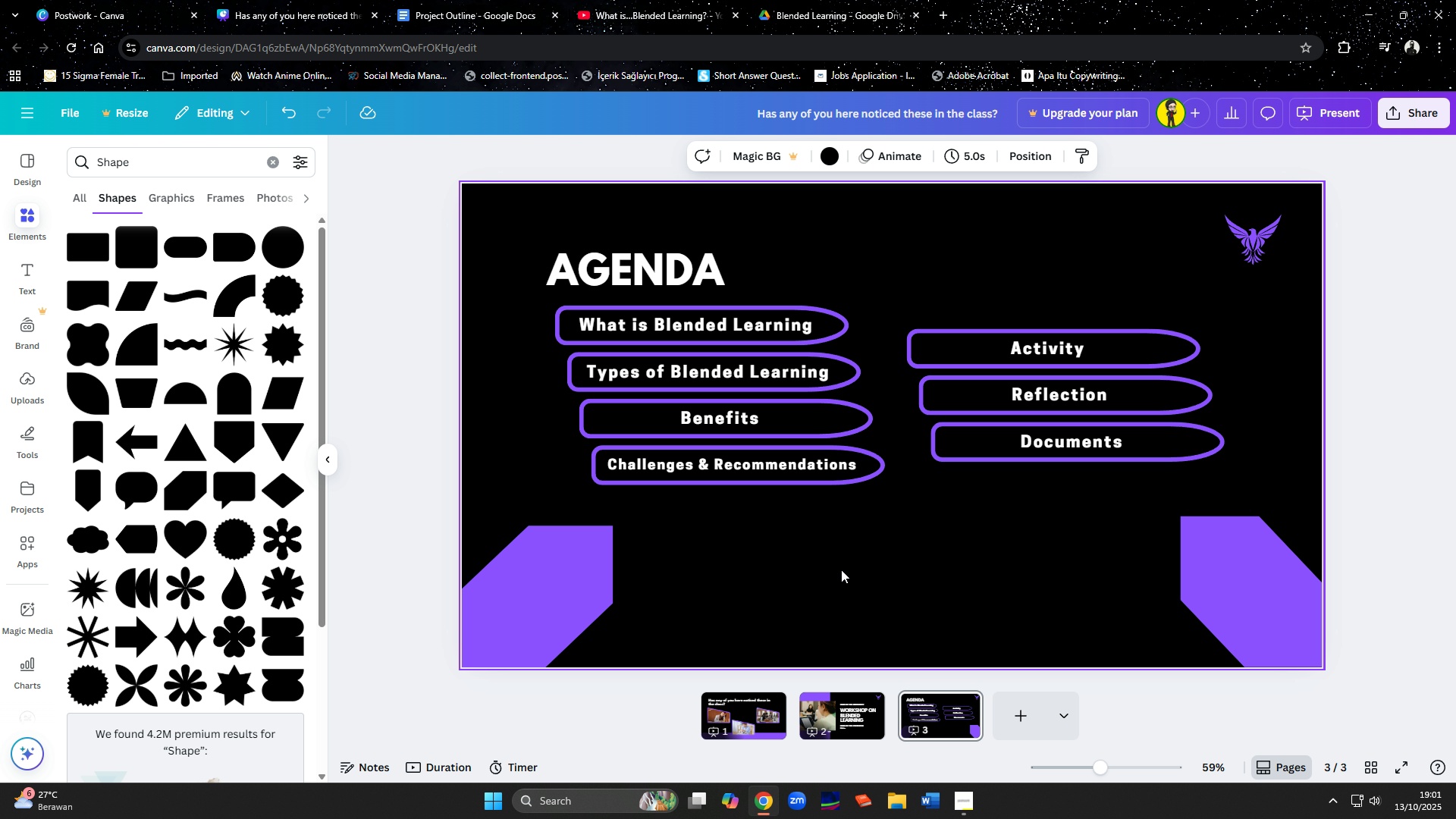 
left_click([841, 570])
 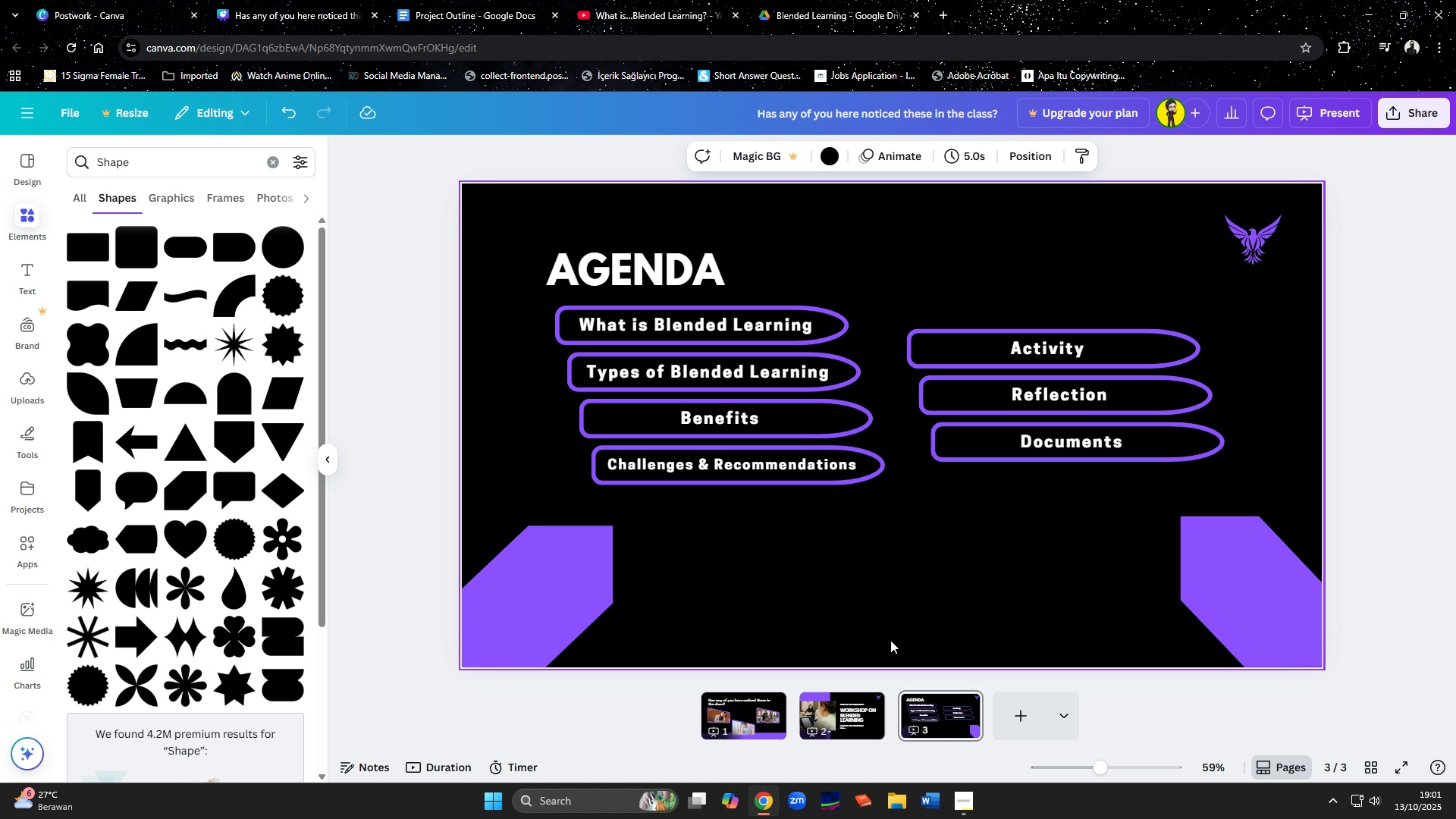 
key(Control+A)
 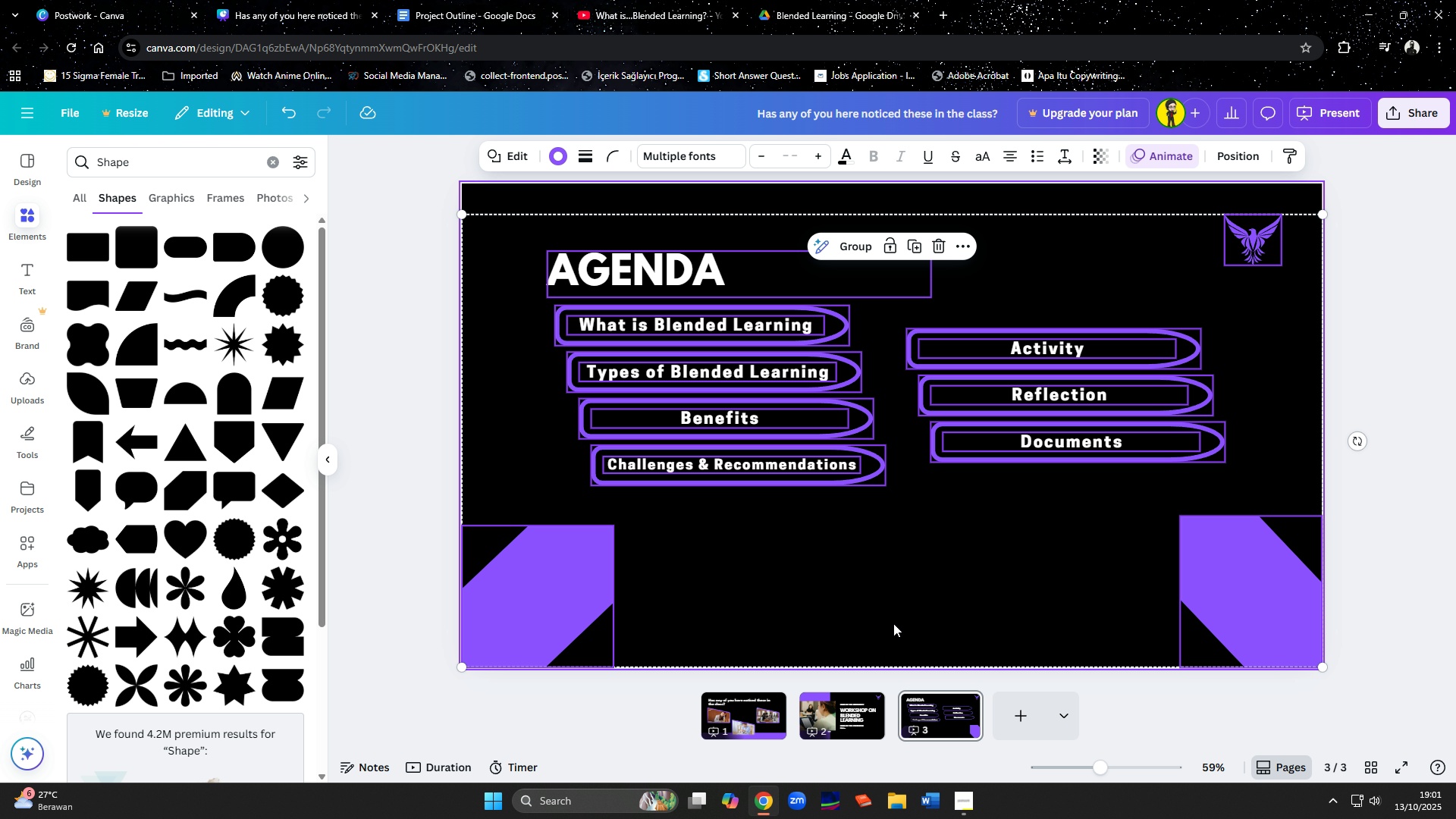 
hold_key(key=ShiftLeft, duration=1.5)
left_click([694, 278])
 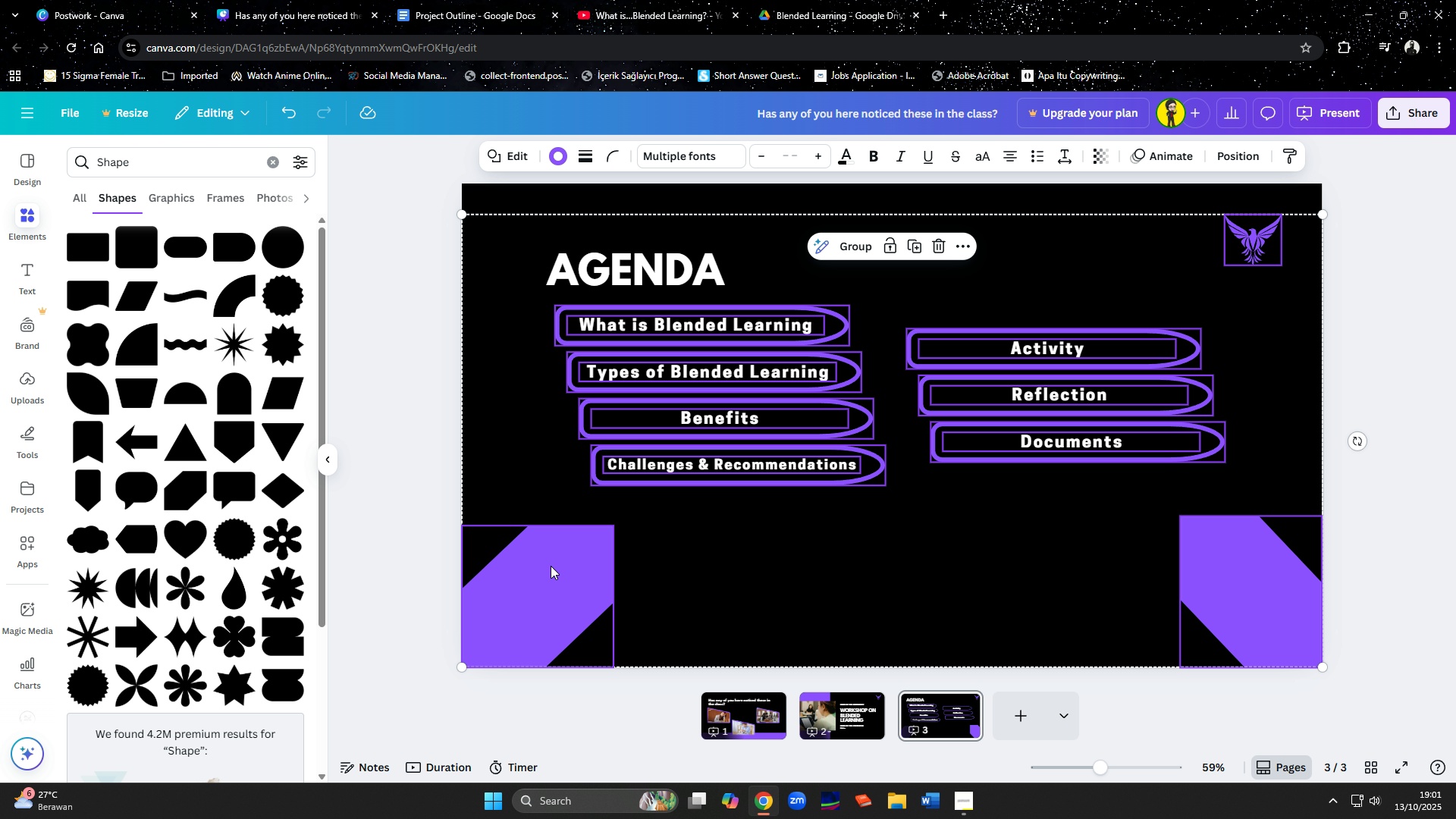 
hold_key(key=ShiftLeft, duration=1.52)
left_click([545, 570])
 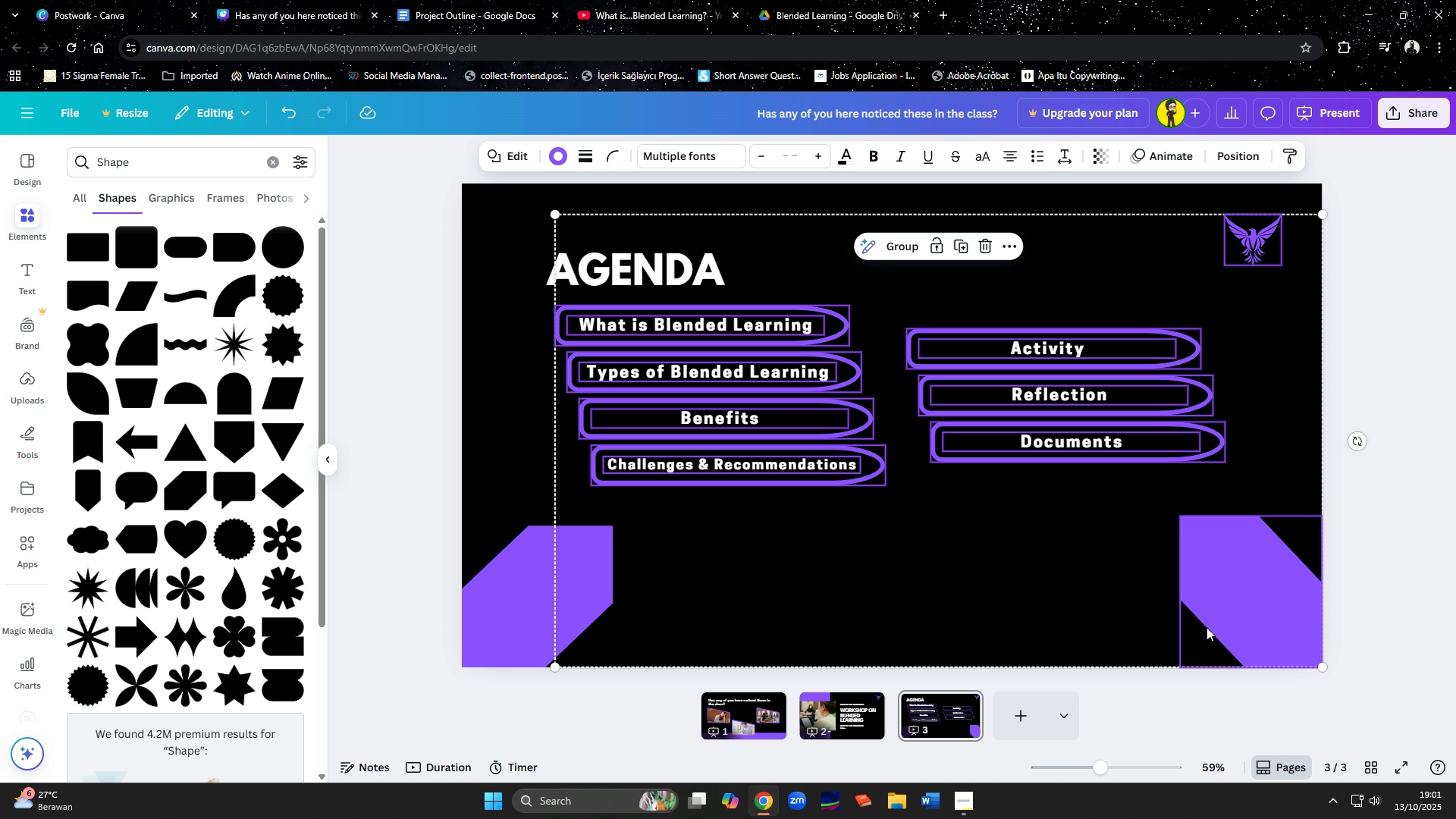 
left_click([1210, 625])
 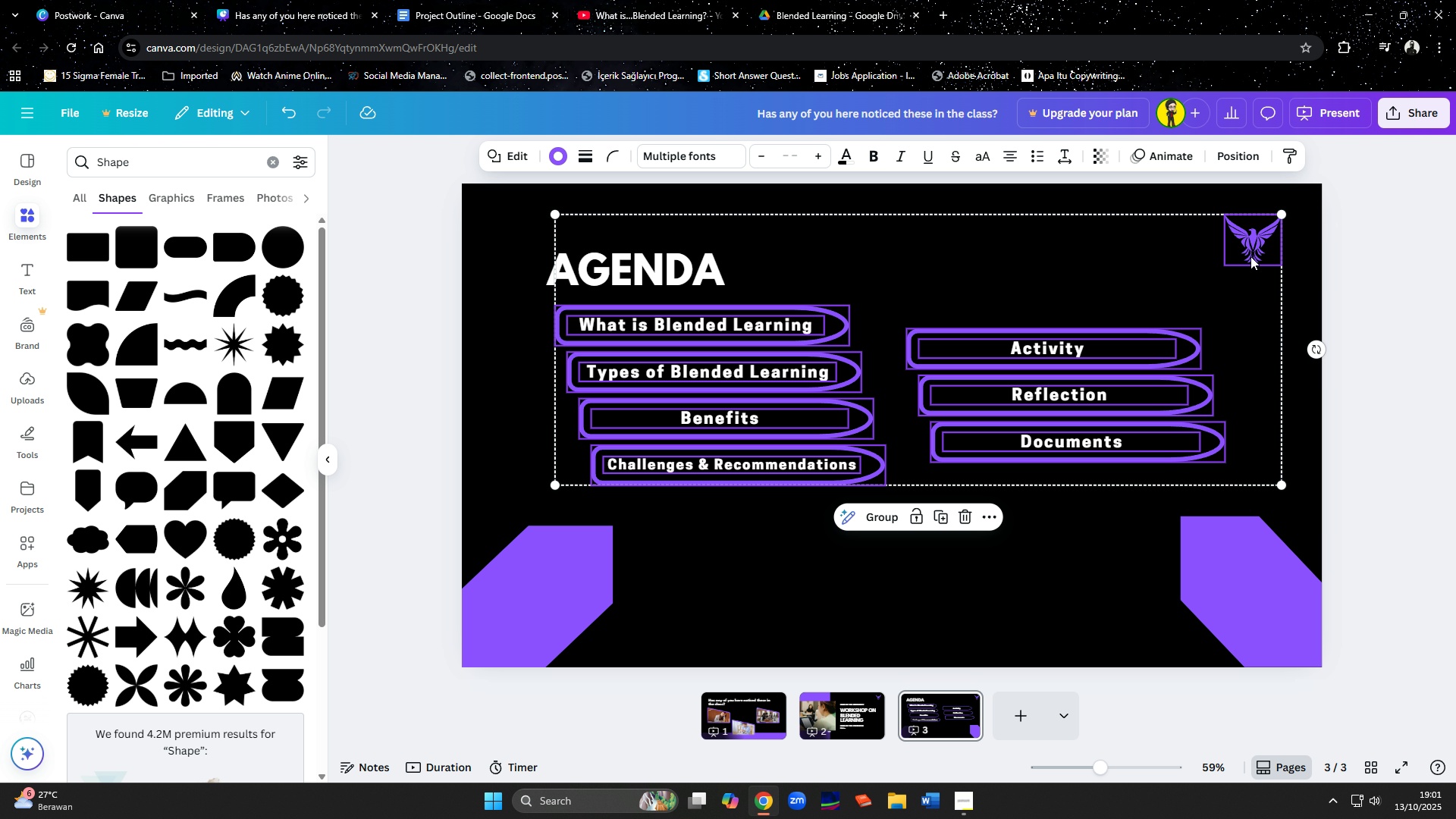 
hold_key(key=ShiftLeft, duration=0.73)
left_click([1250, 256])
 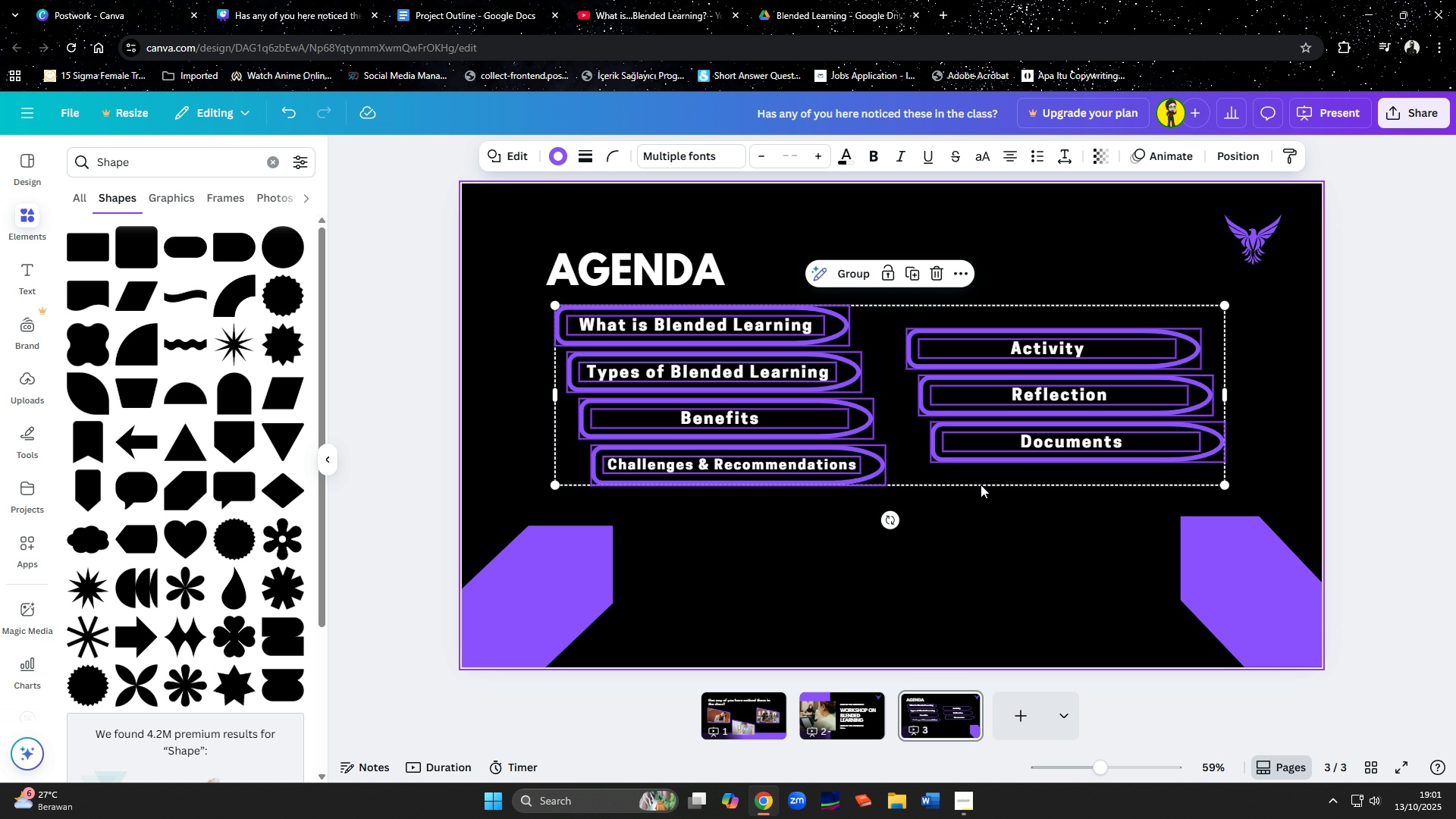 
left_click_drag(start_coordinate=[979, 482], to_coordinate=[980, 503])
 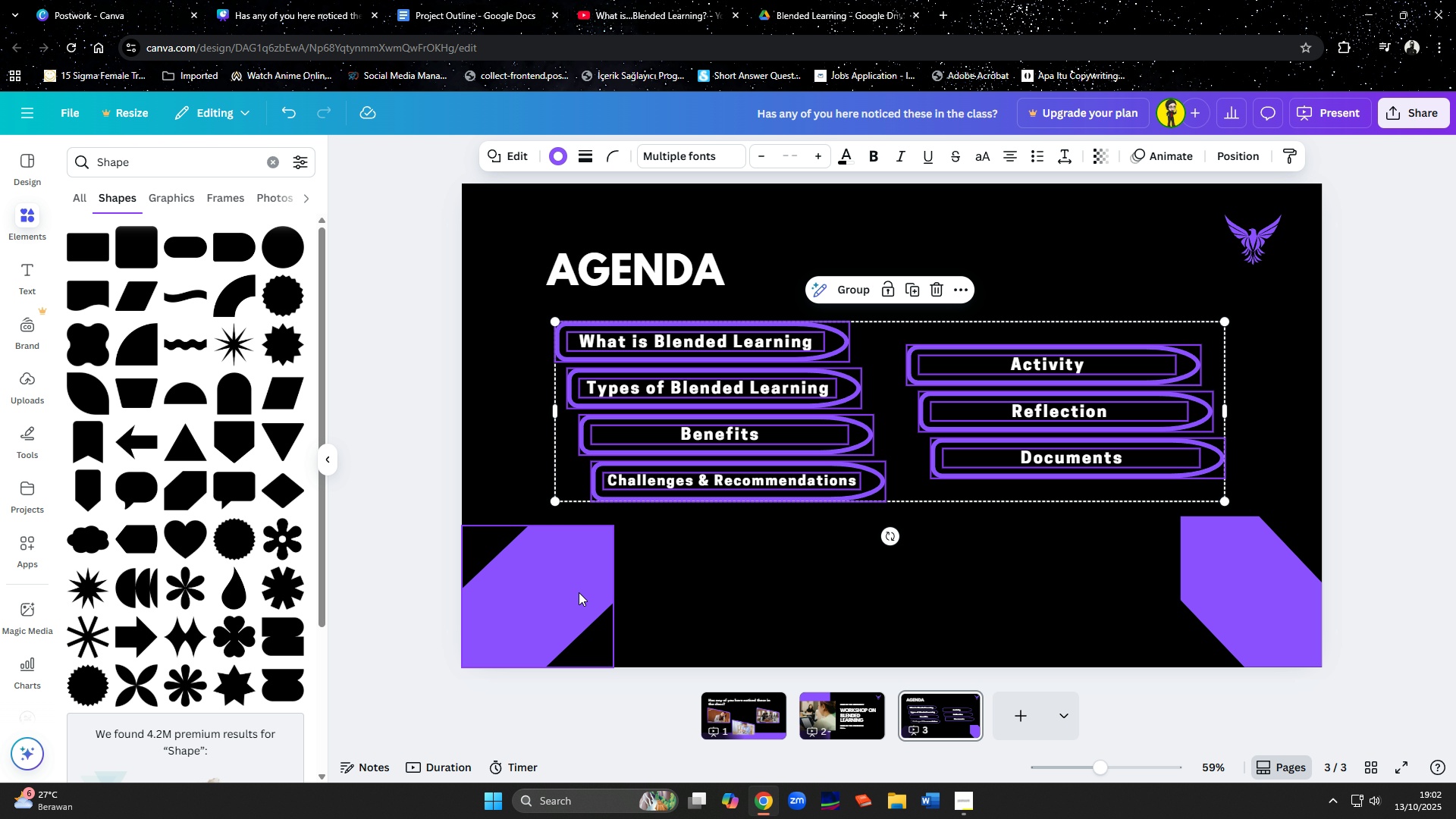 
left_click([579, 592])
 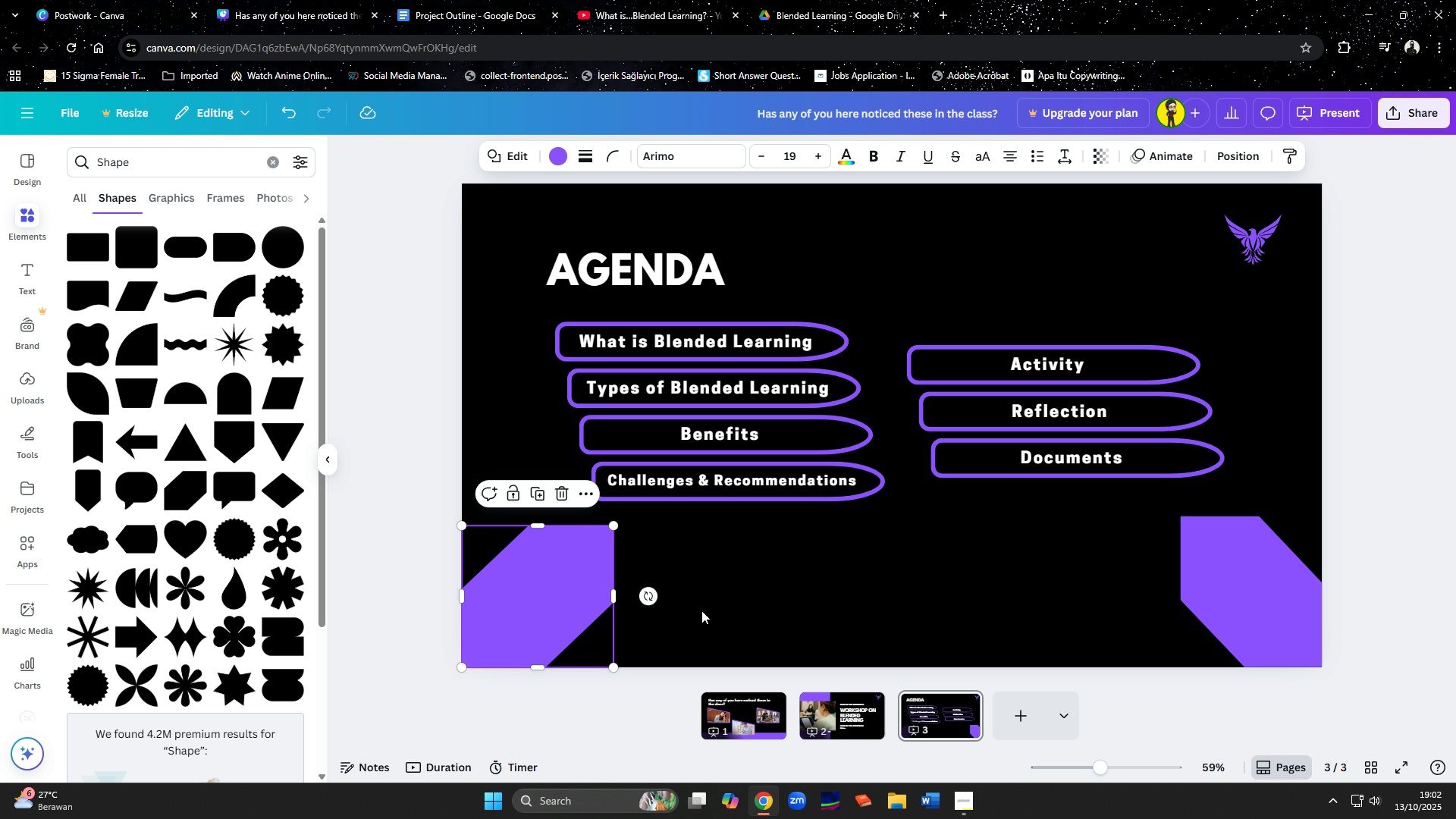 
hold_key(key=ShiftLeft, duration=0.63)
left_click([1210, 592])
 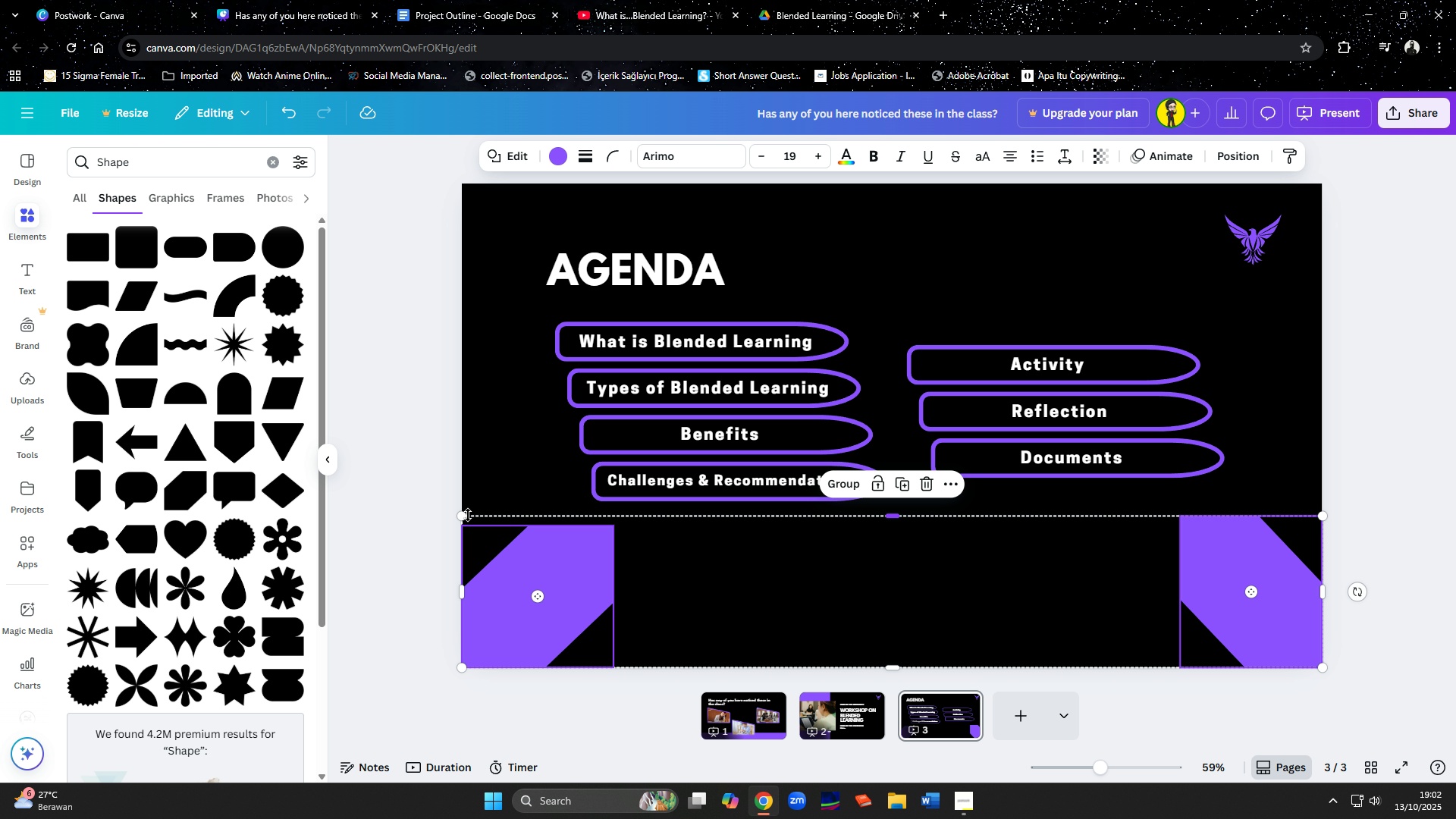 
left_click_drag(start_coordinate=[464, 513], to_coordinate=[533, 576])
 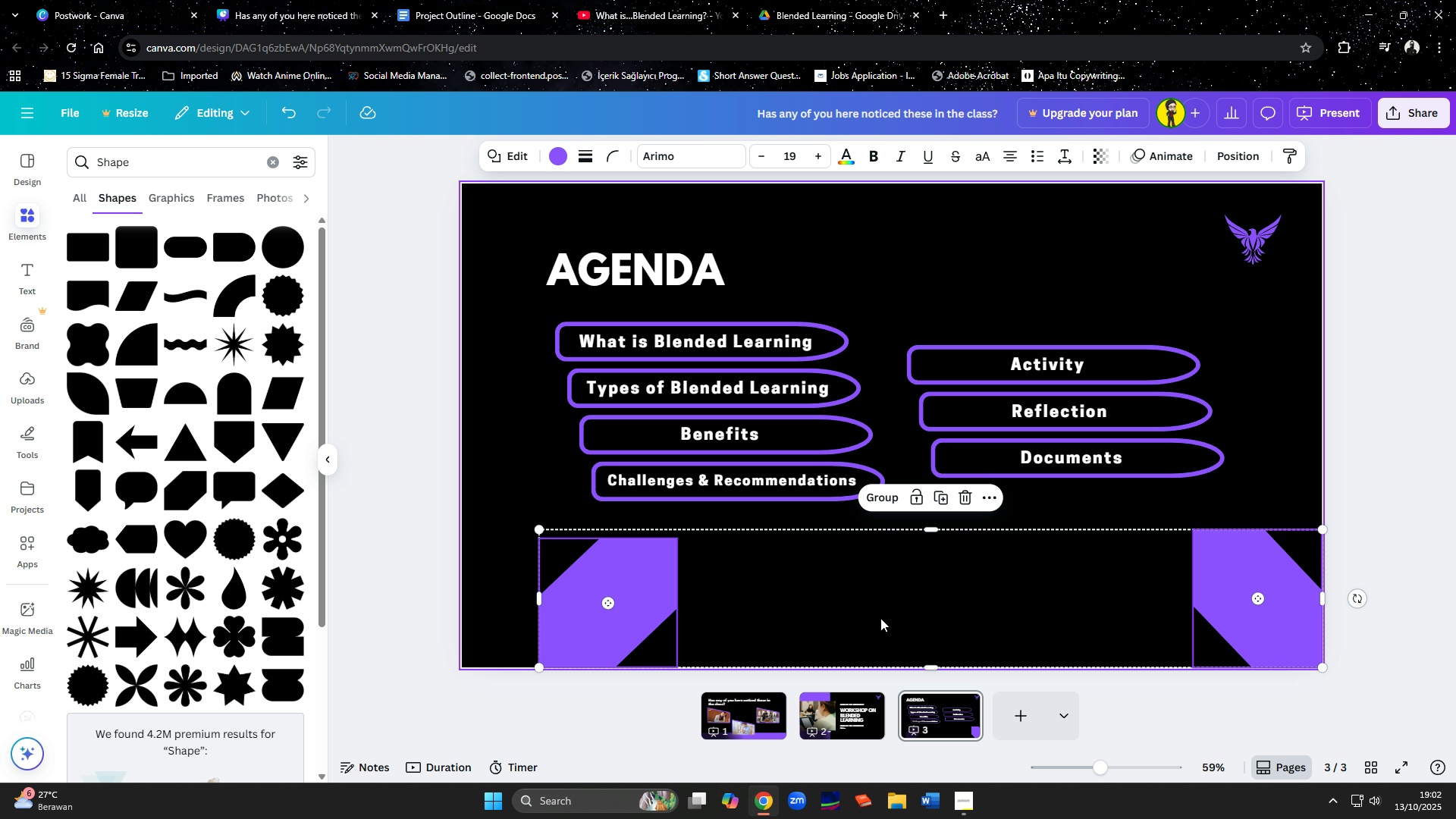 
left_click([880, 618])
 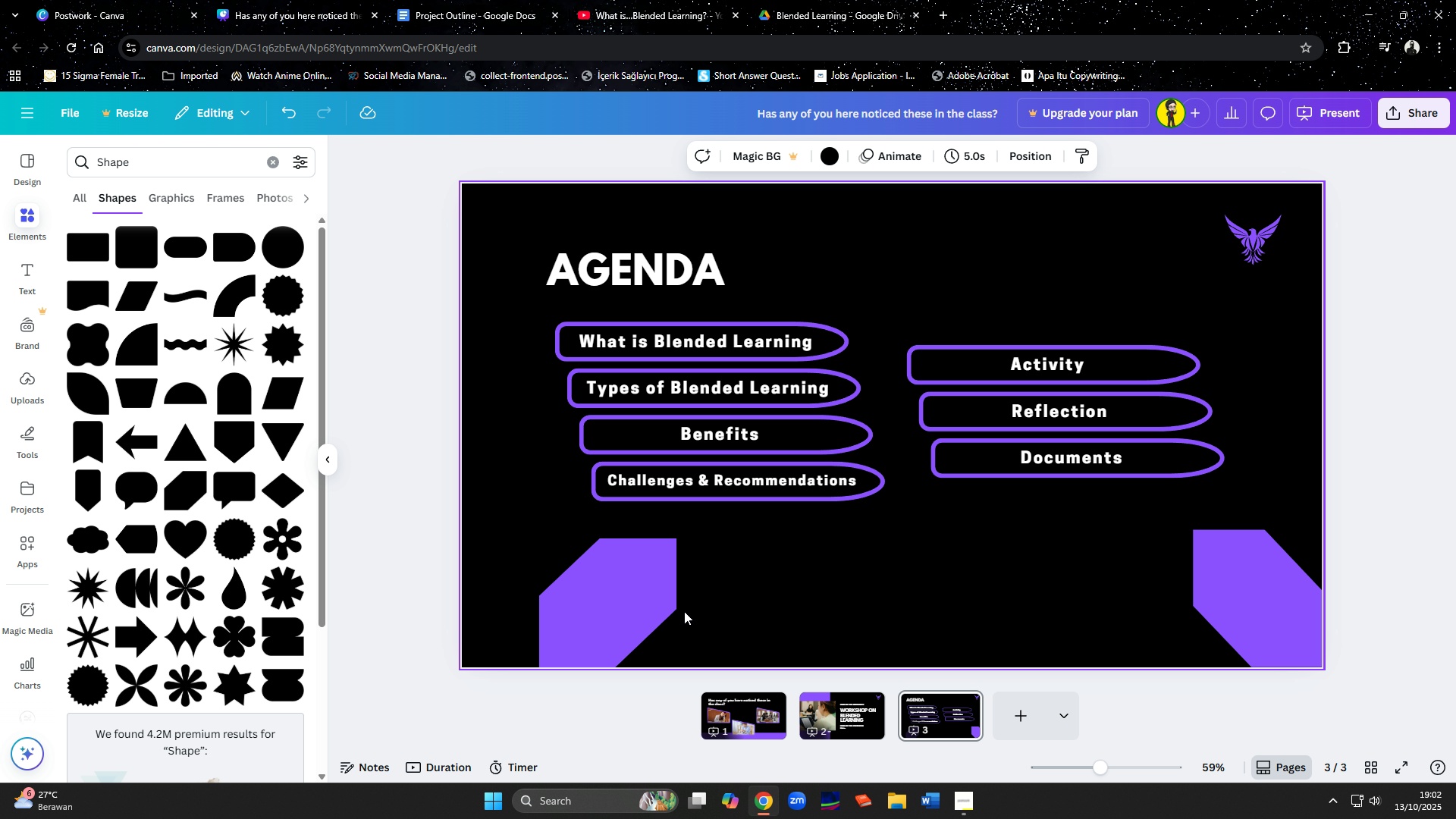 
double_click([686, 612])
 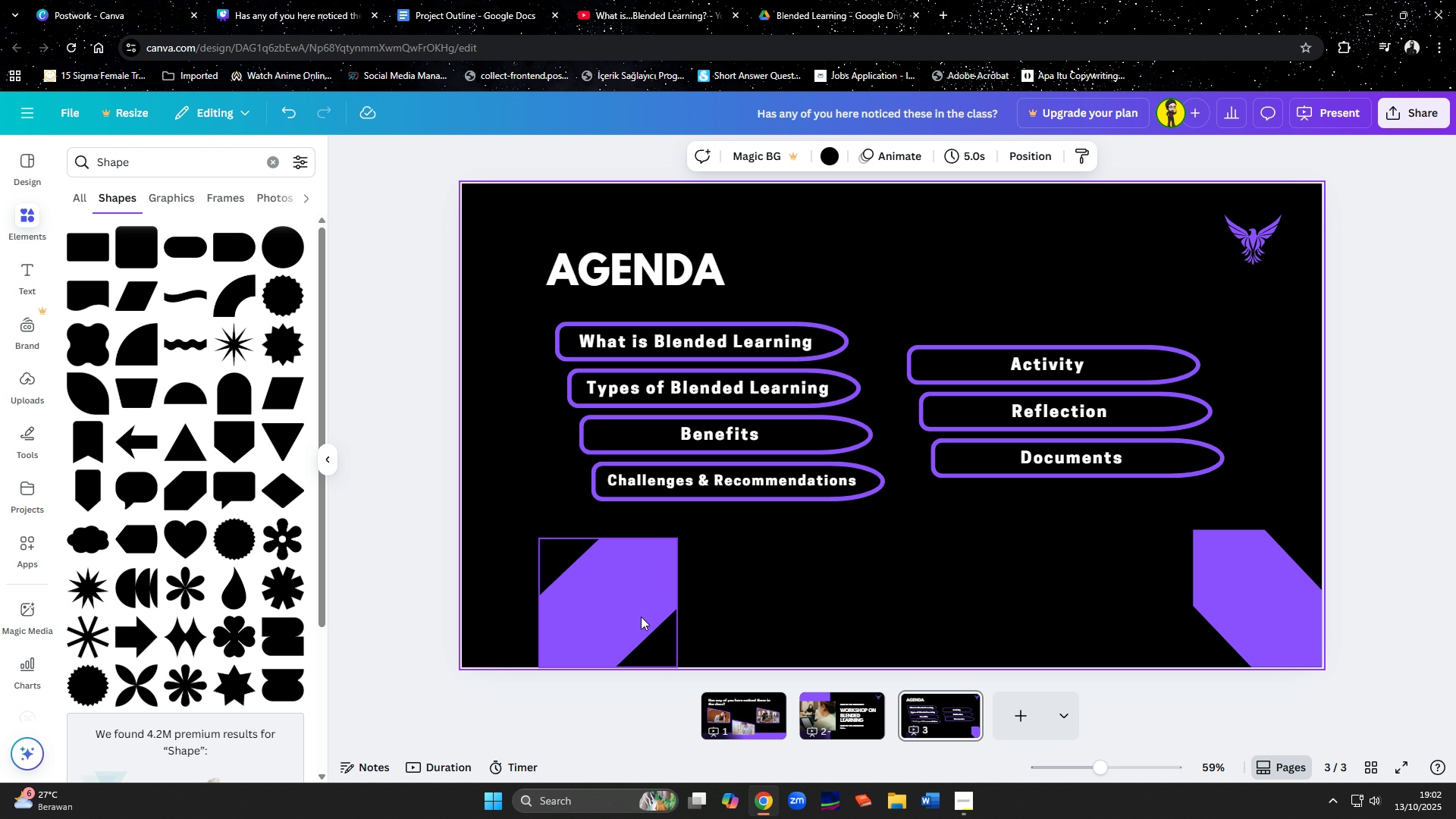 
left_click_drag(start_coordinate=[639, 617], to_coordinate=[562, 617])
 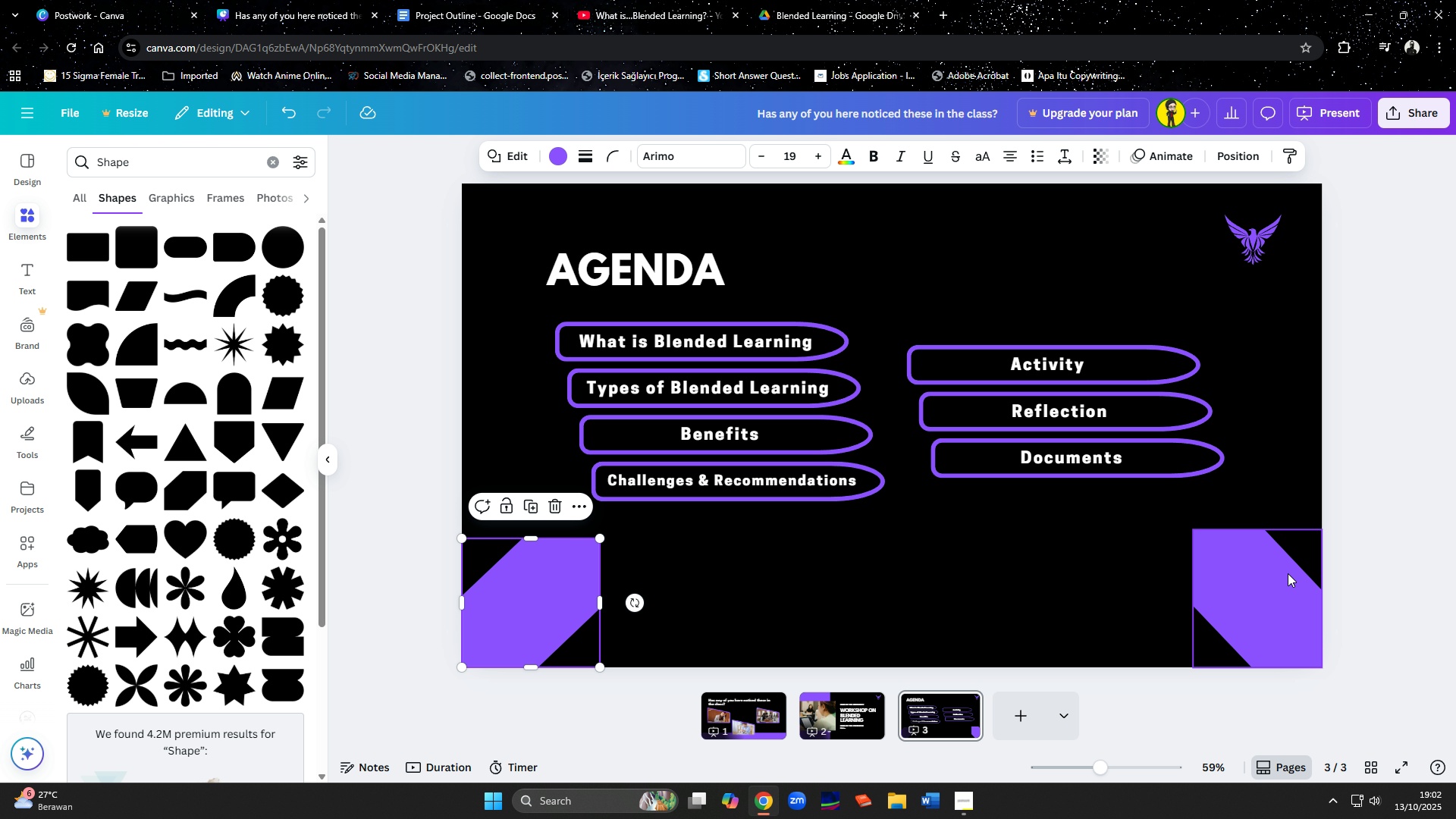 
left_click([1288, 573])
 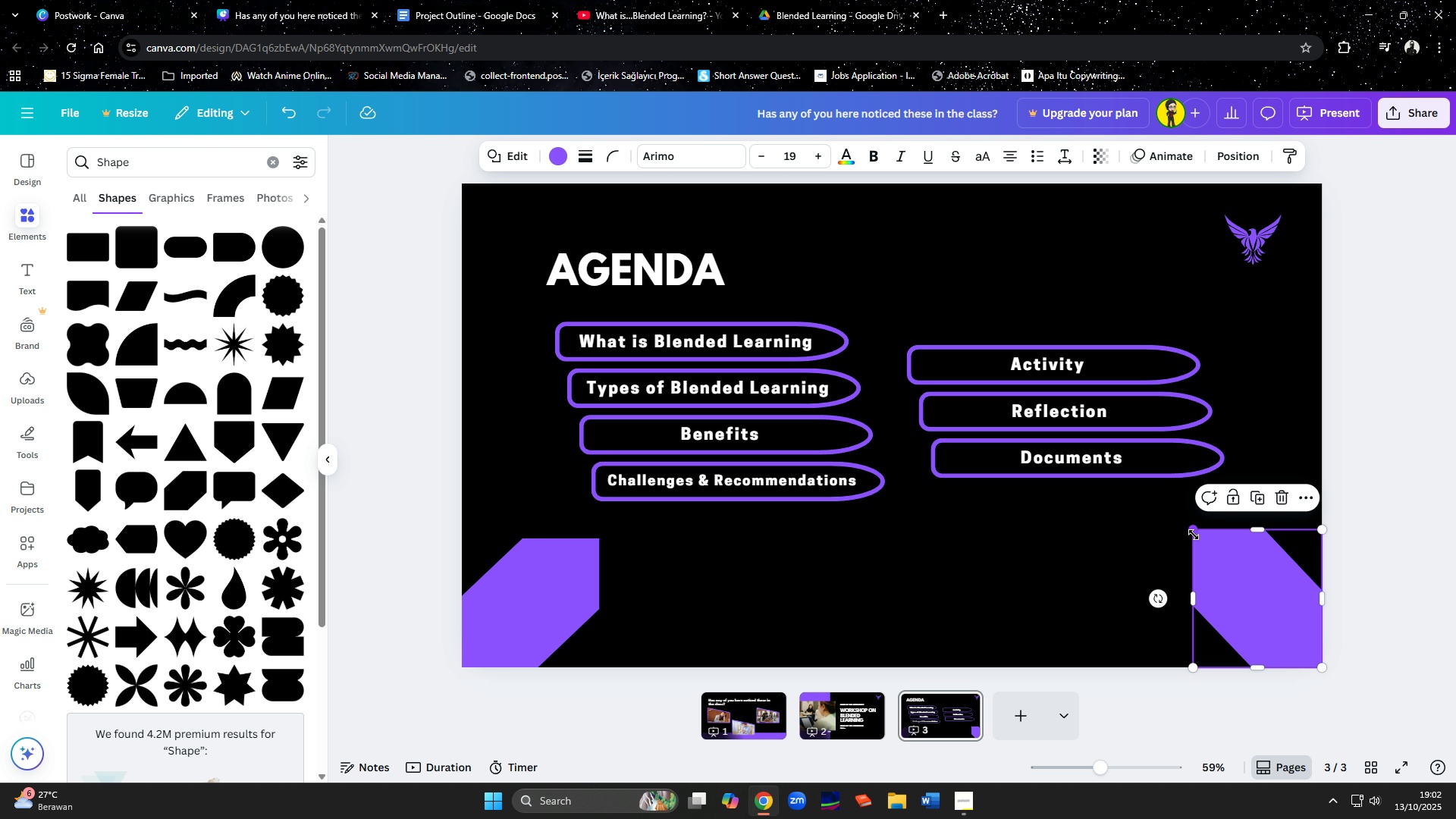 
left_click([1194, 535])
 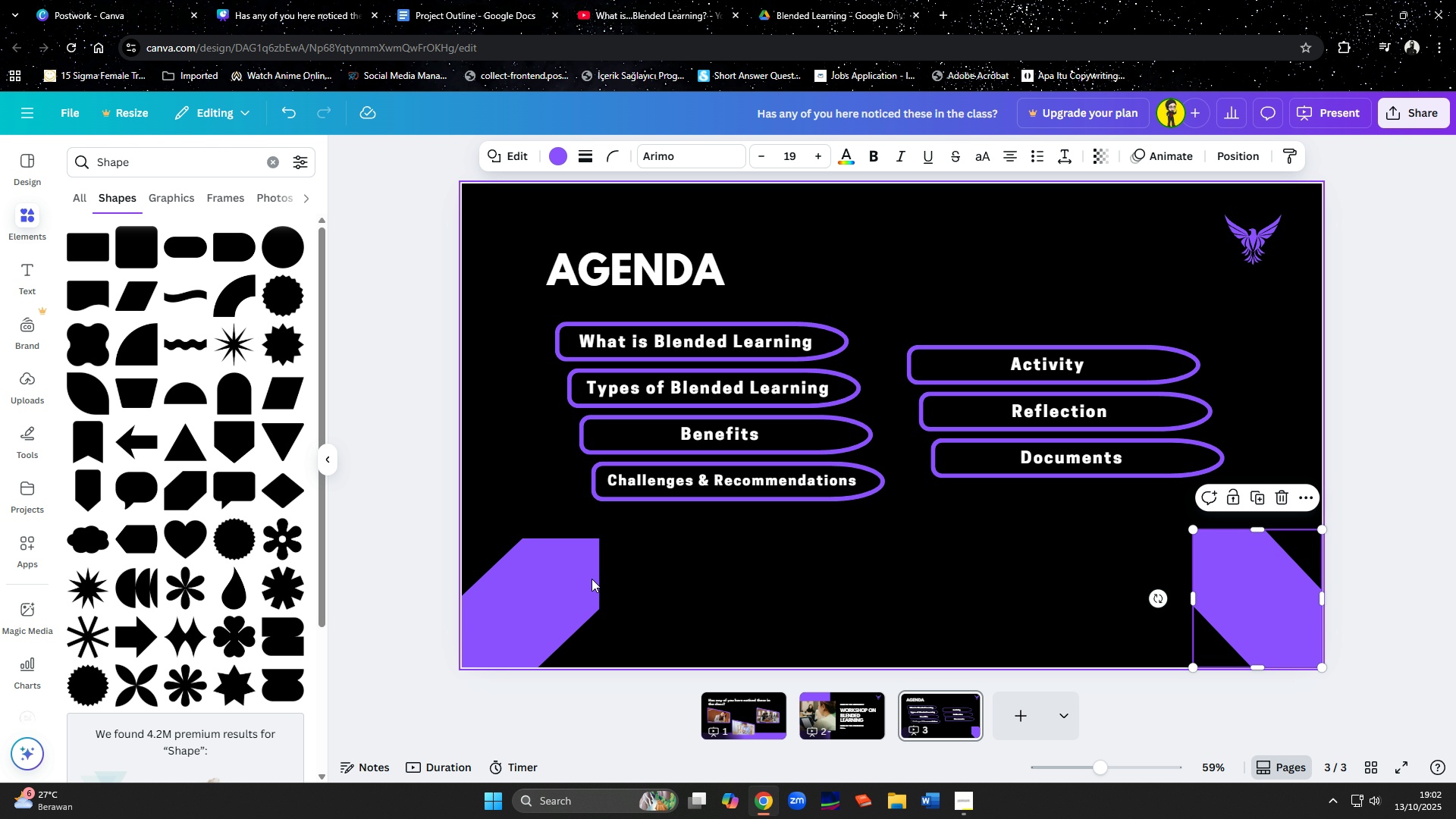 
left_click([592, 579])
 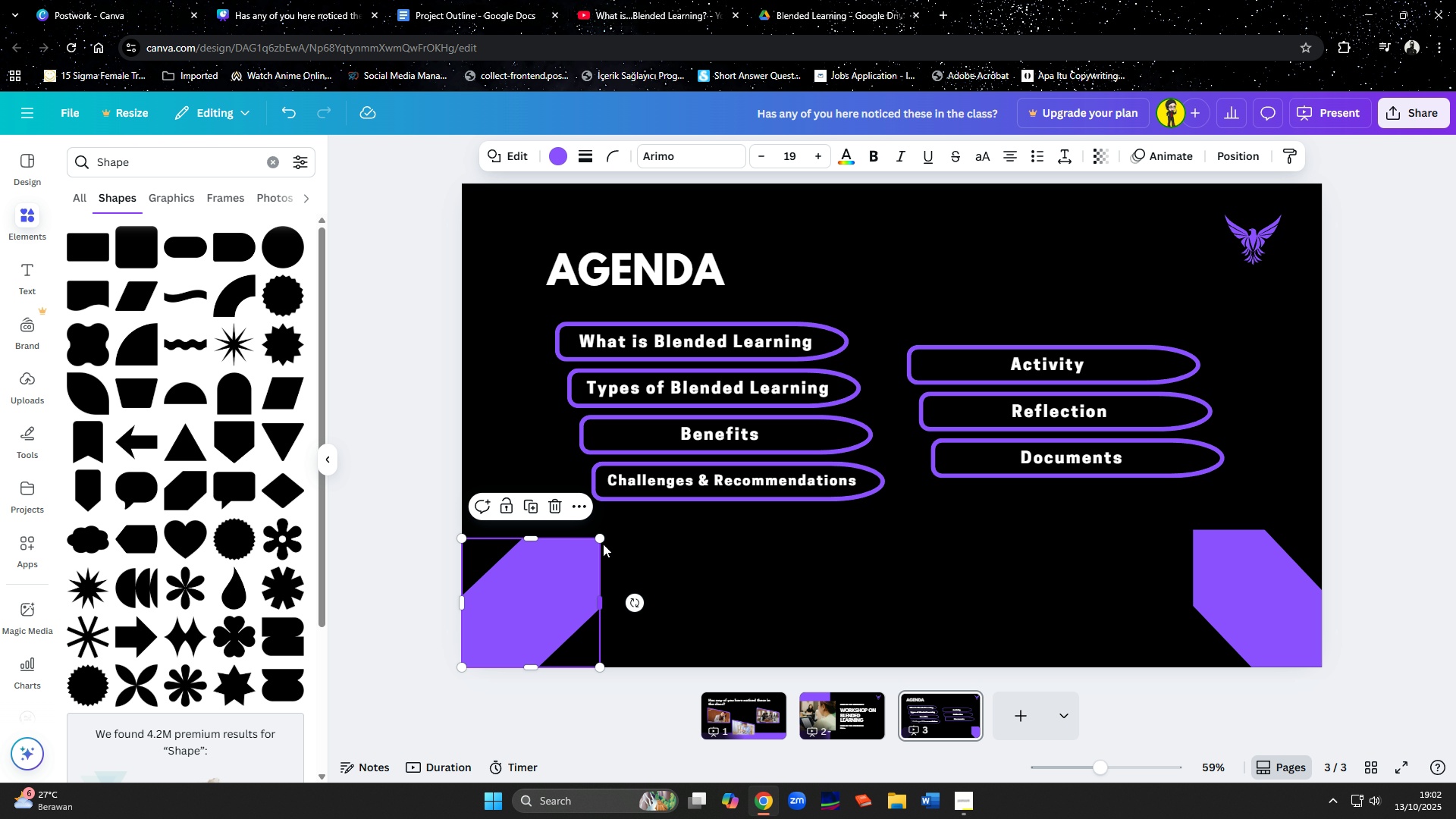 
left_click_drag(start_coordinate=[603, 542], to_coordinate=[597, 548])
 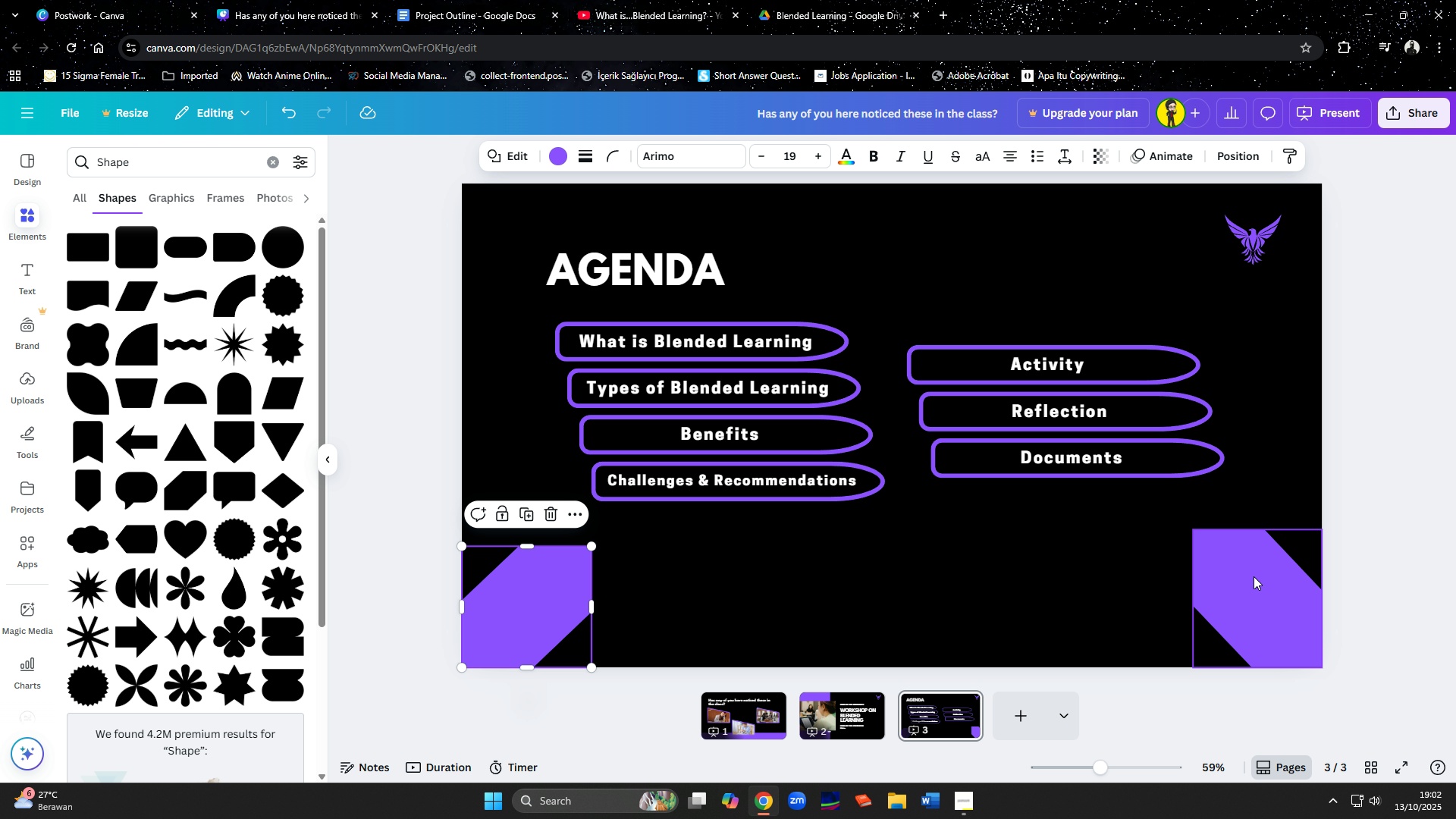 
left_click([1260, 576])
 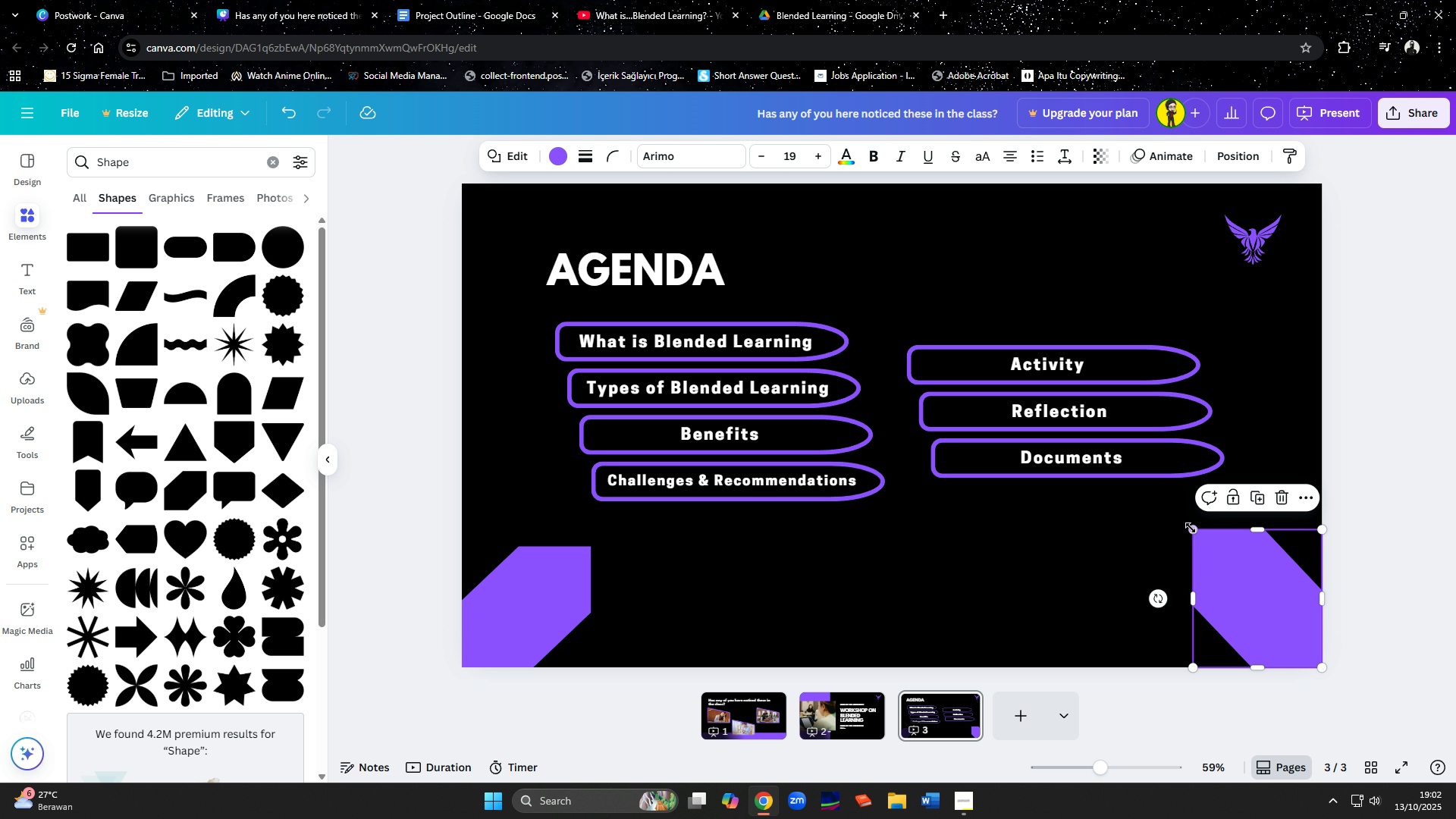 
left_click_drag(start_coordinate=[1191, 528], to_coordinate=[1198, 539])
 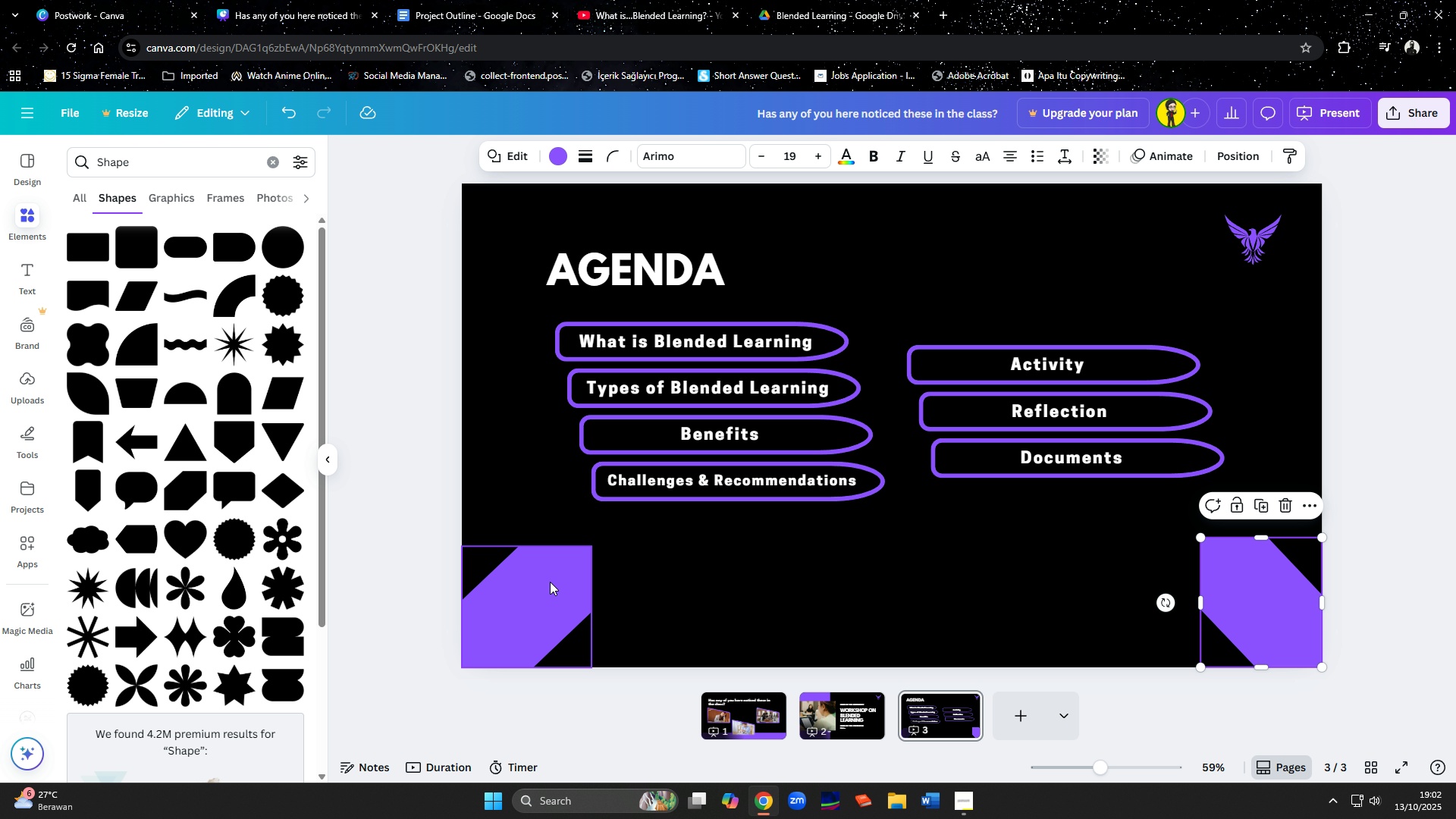 
left_click([549, 582])
 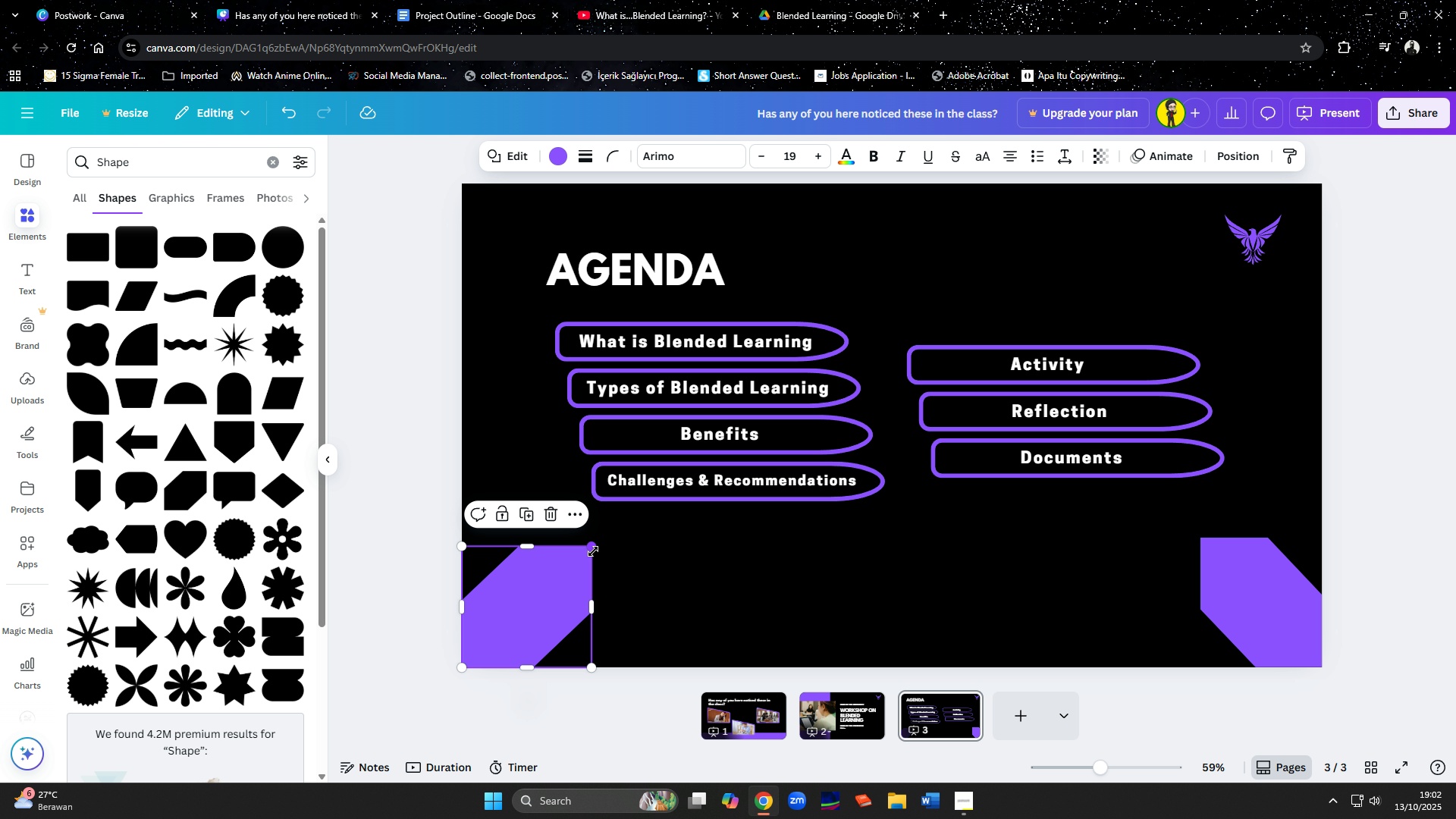 
left_click_drag(start_coordinate=[592, 548], to_coordinate=[596, 554])
 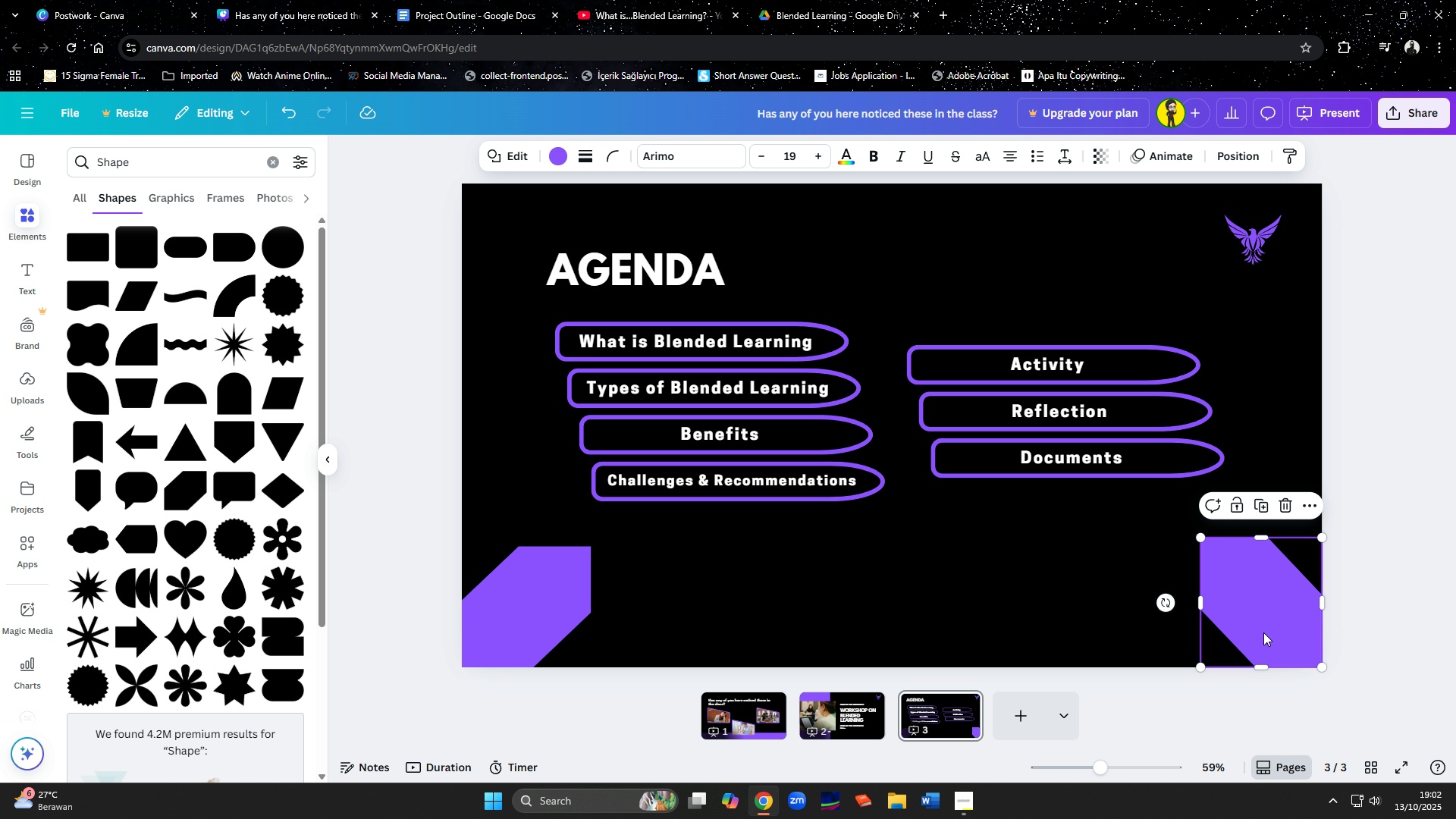 
left_click([1263, 632])
 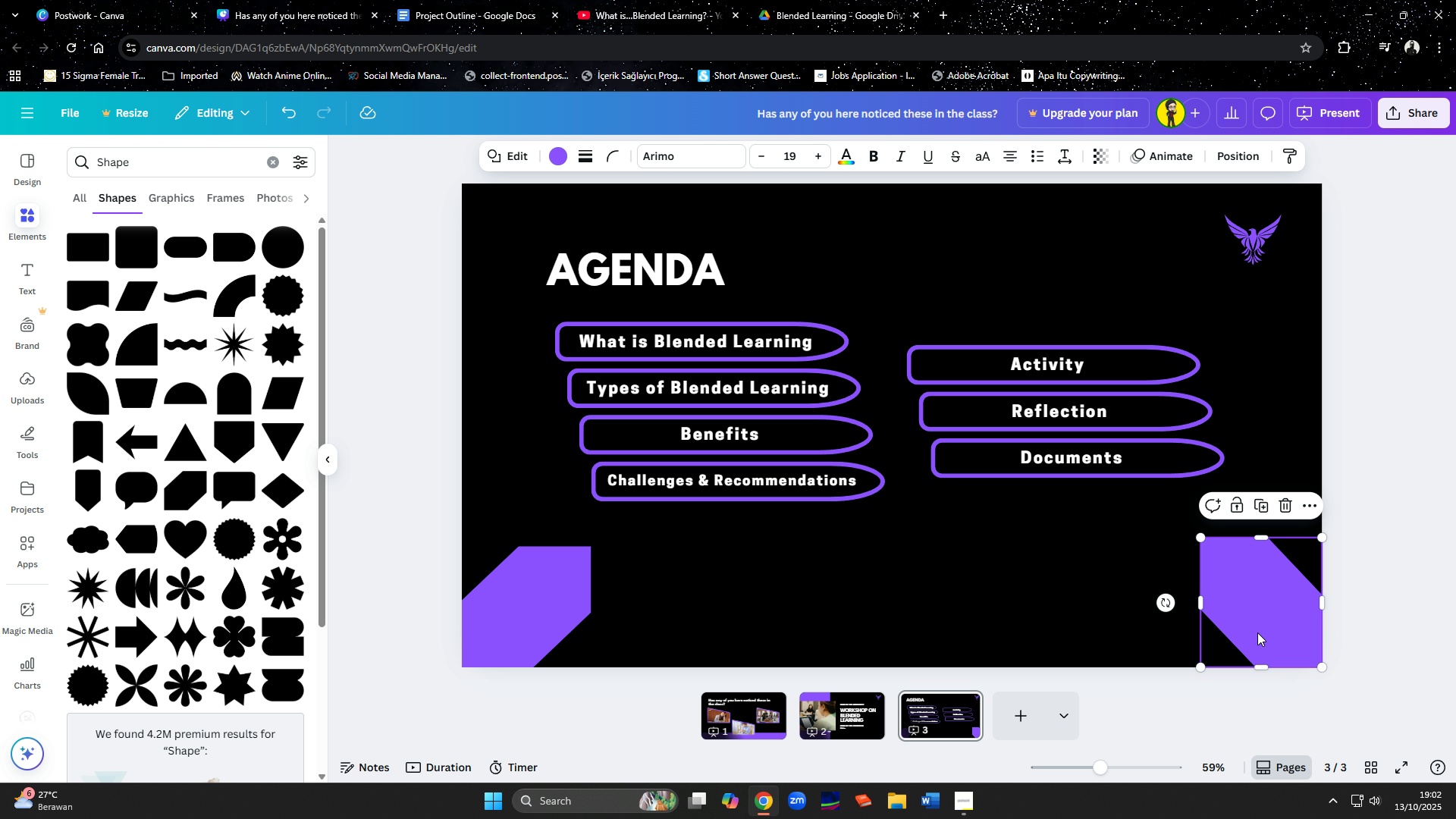 
key(Delete)
 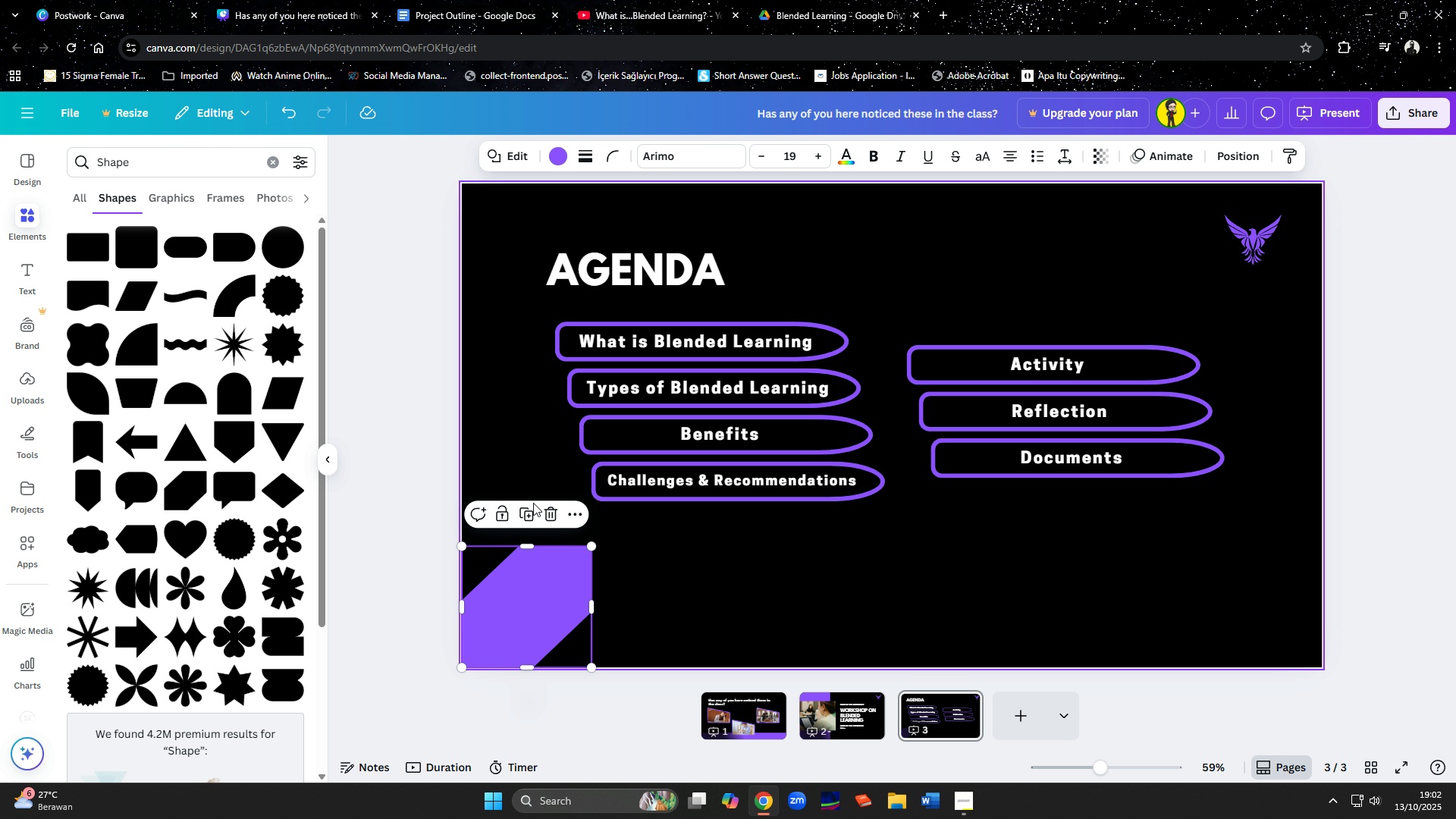 
left_click([528, 507])
 